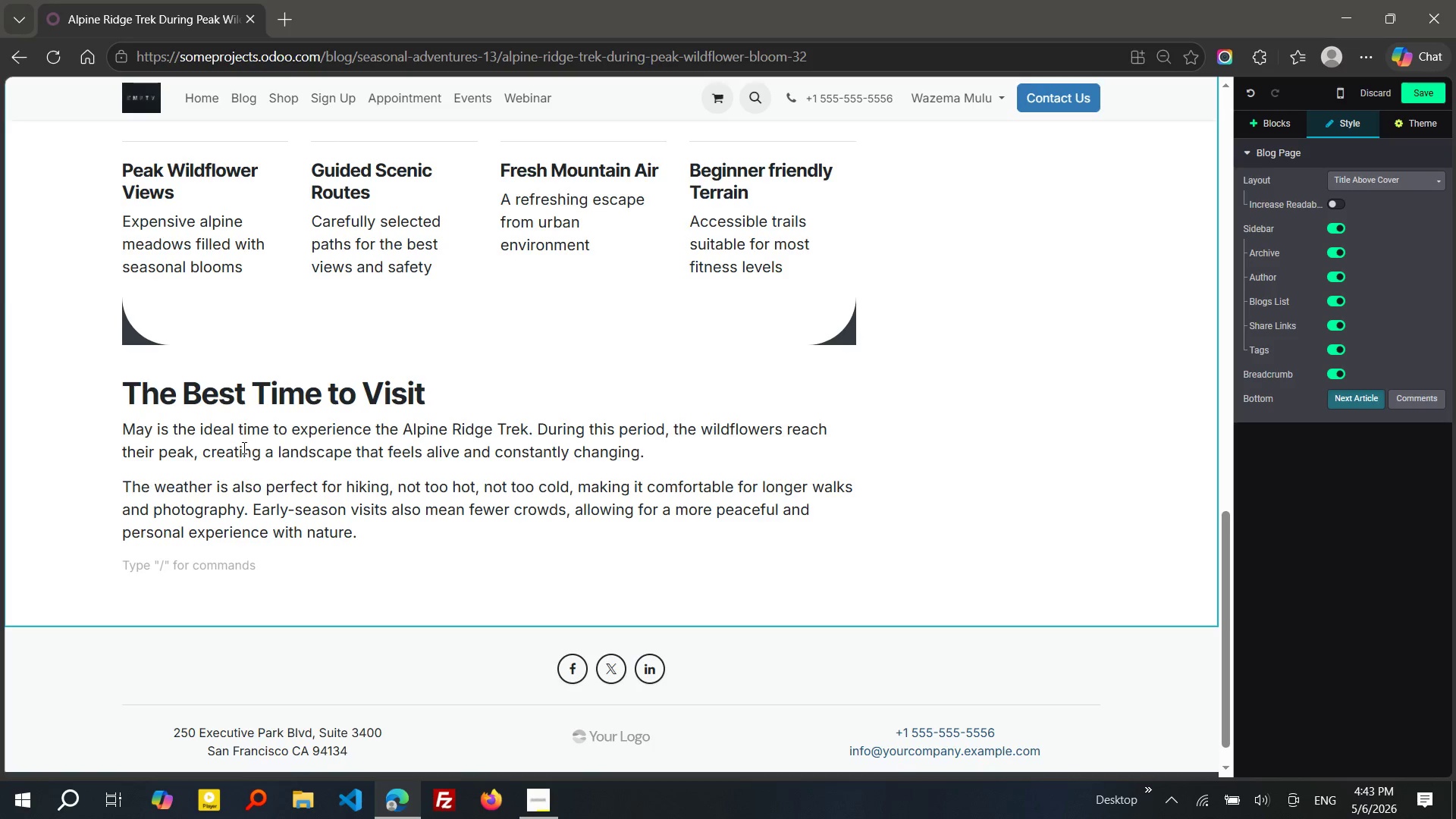 
left_click([120, 389])
 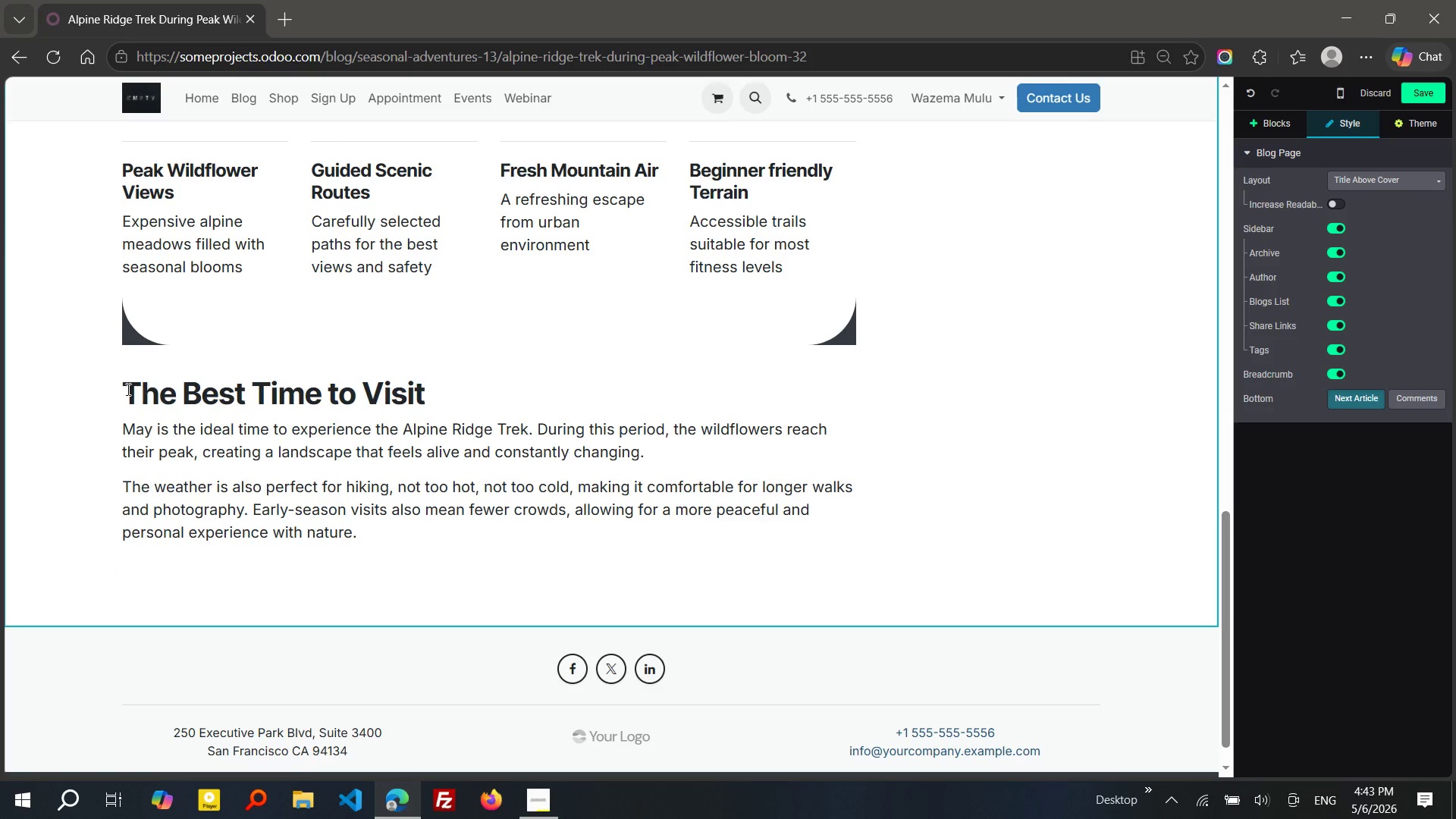 
left_click([127, 389])
 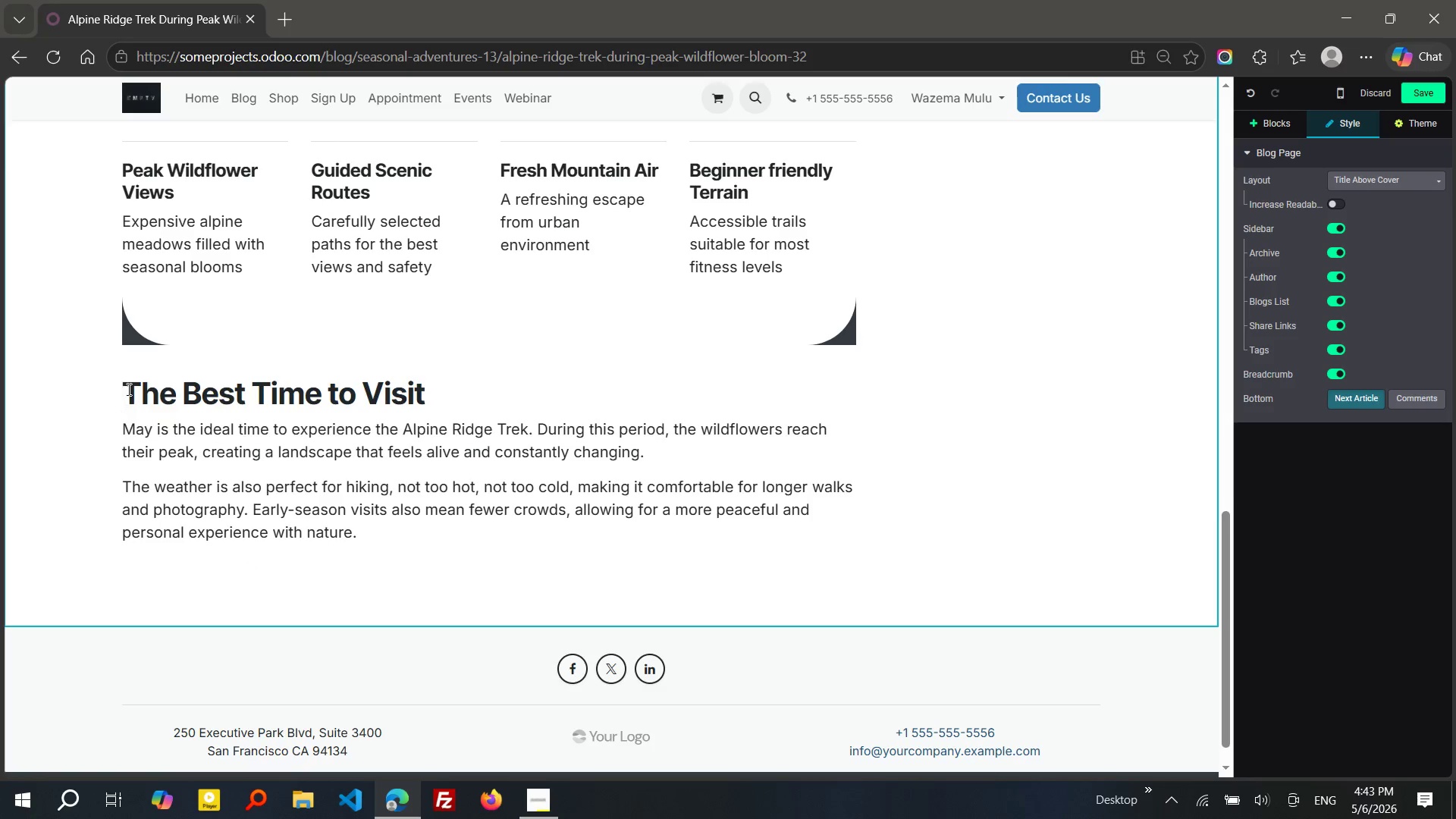 
key(Enter)
 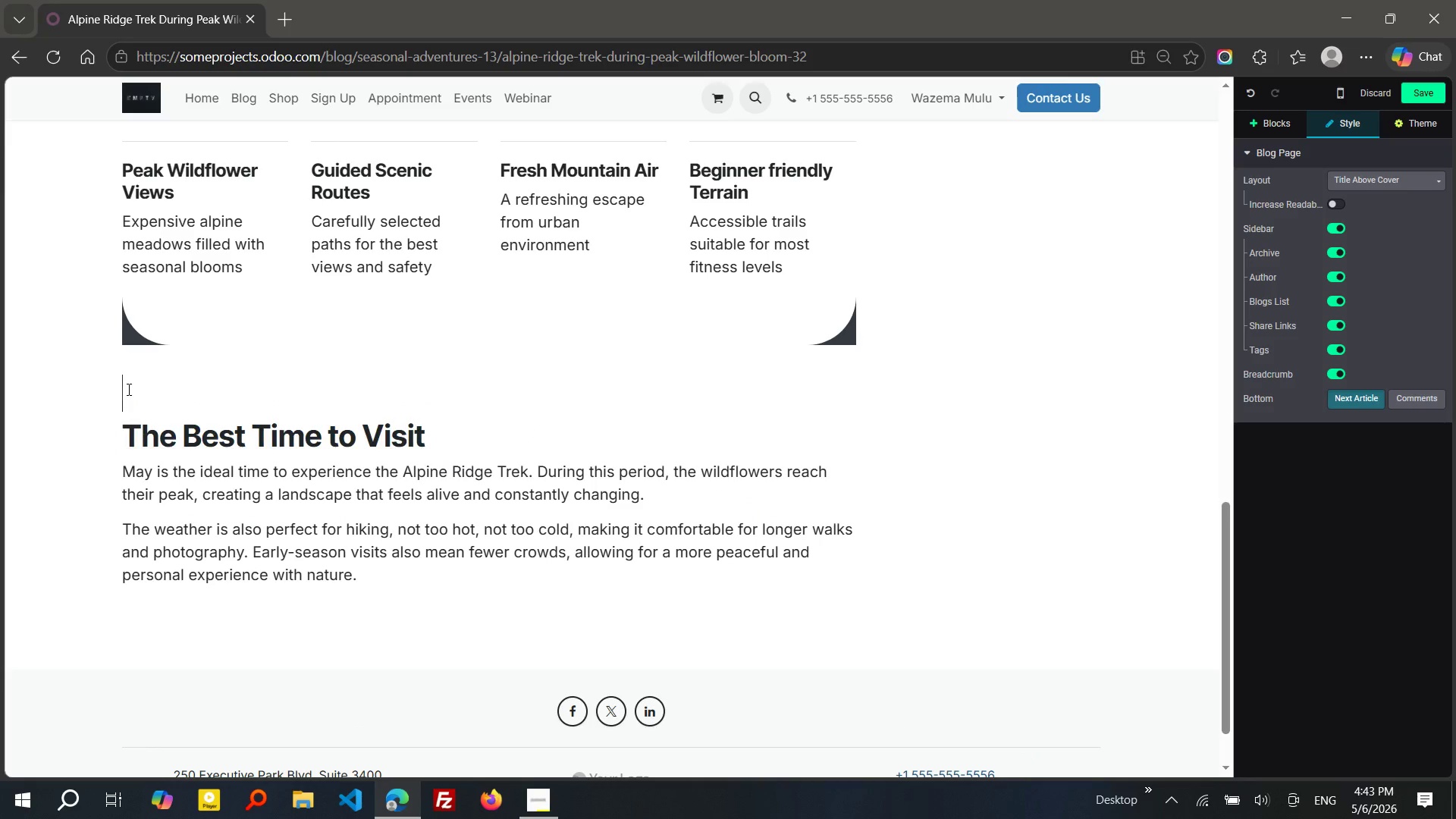 
key(ArrowUp)
 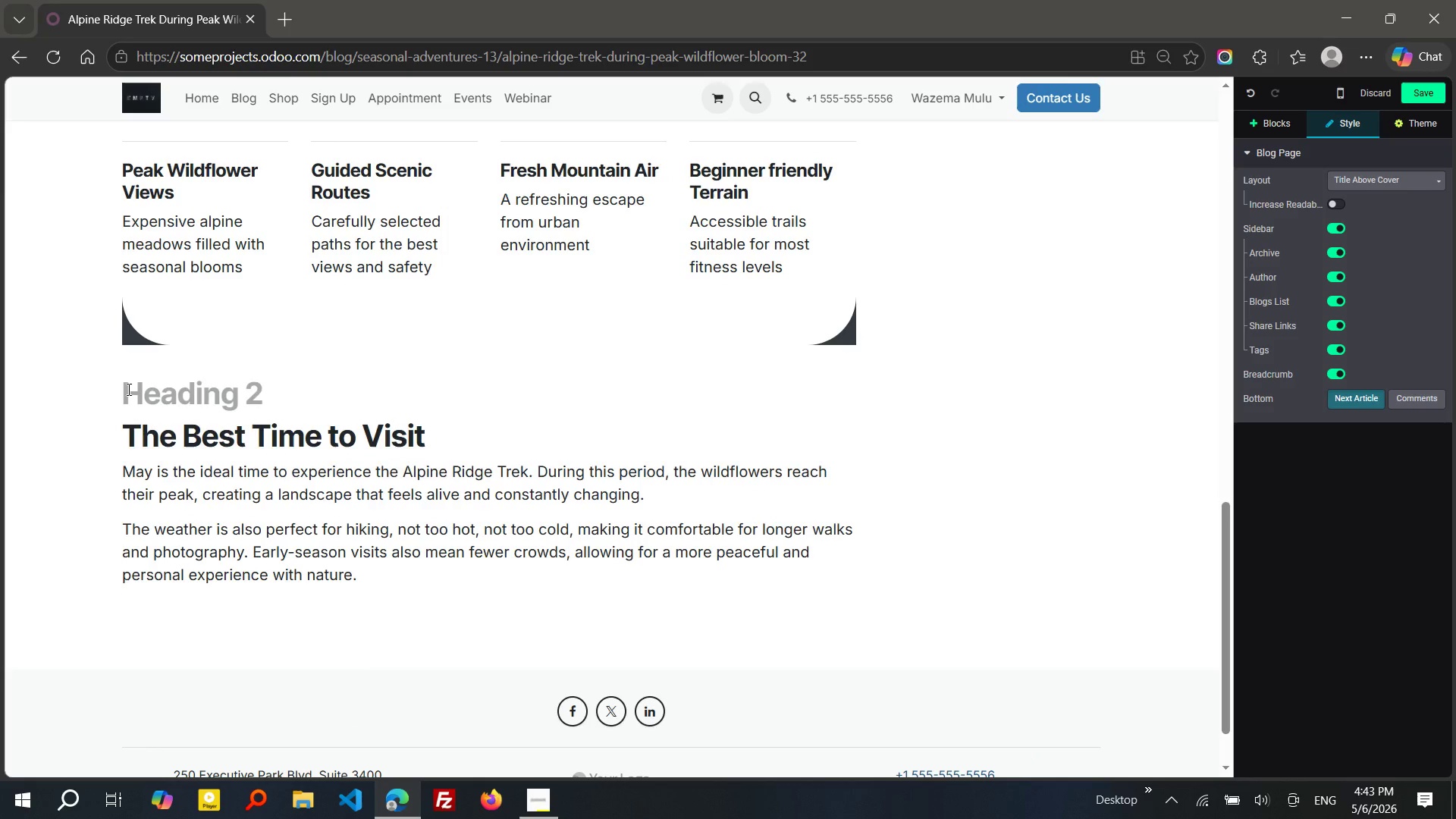 
type(/qu)
 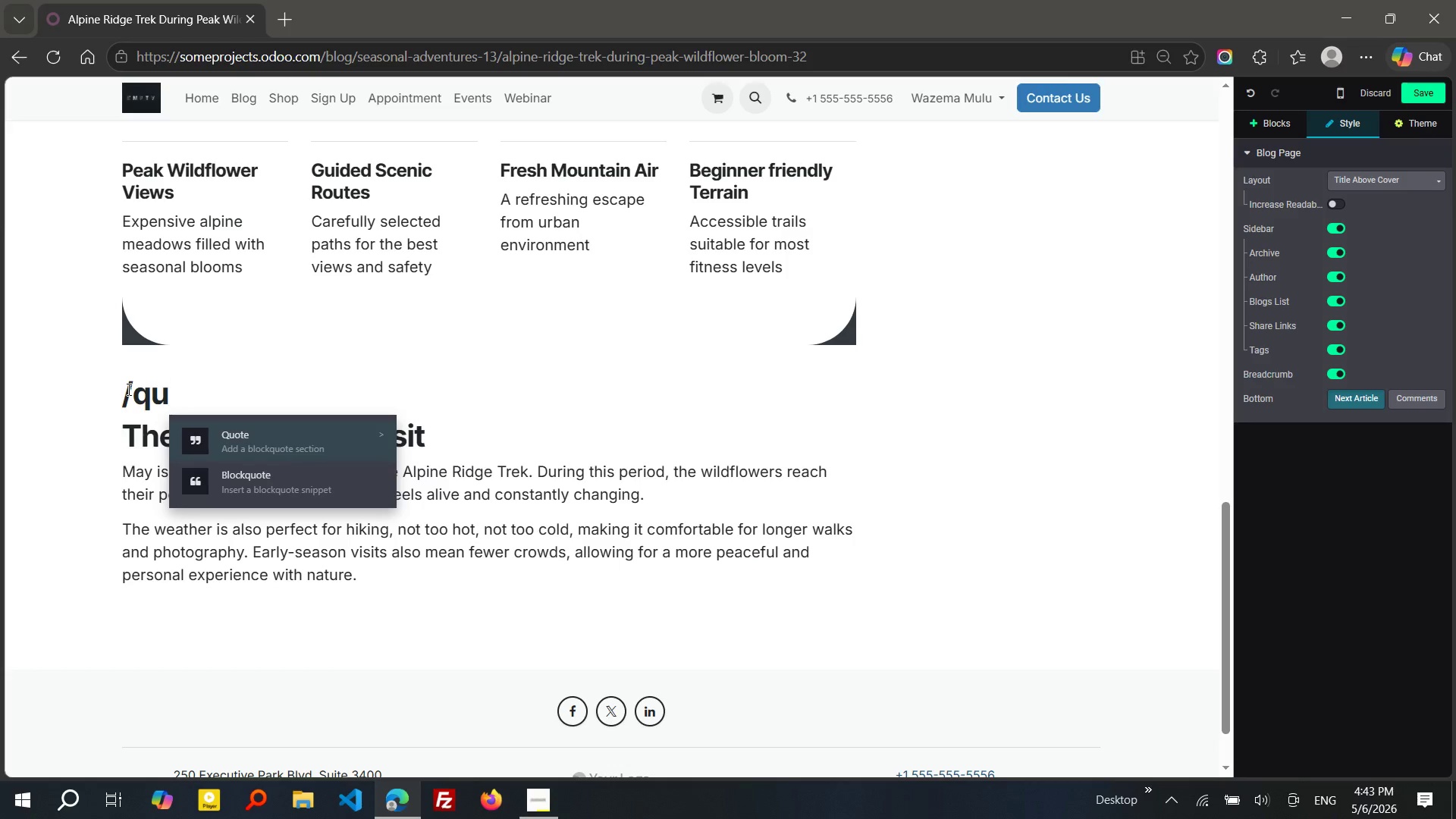 
key(Enter)
 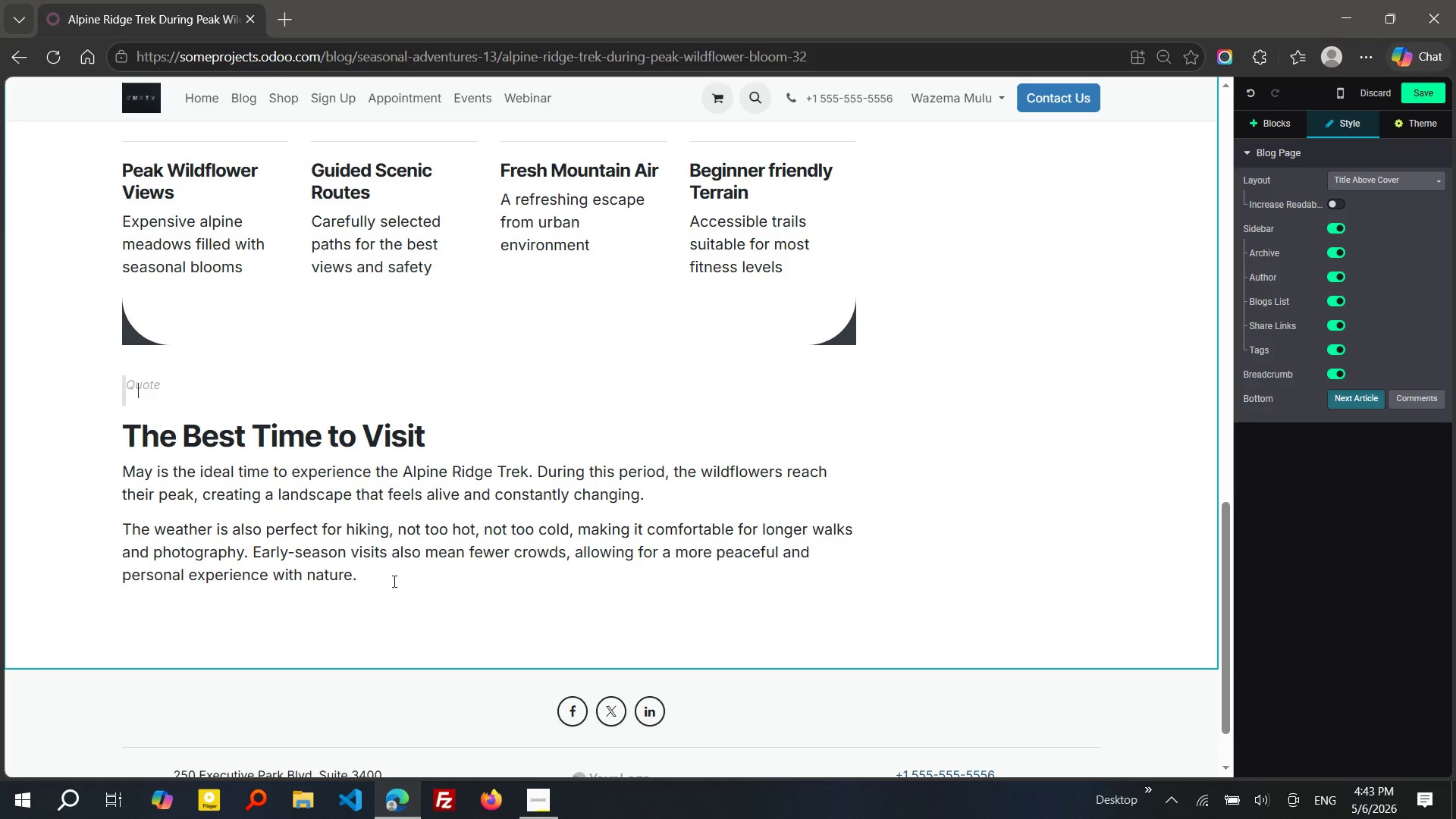 
left_click_drag(start_coordinate=[393, 585], to_coordinate=[106, 427])
 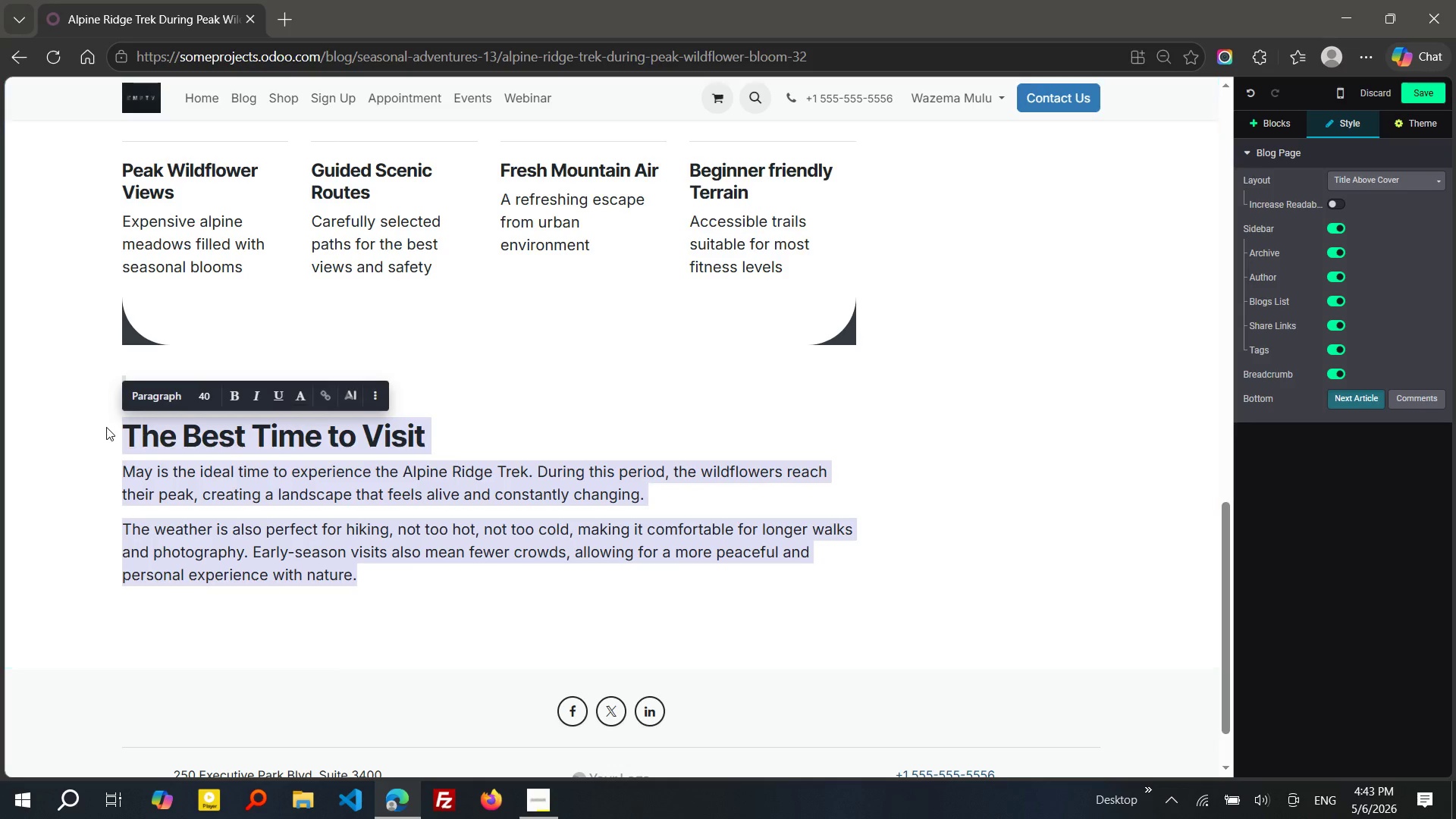 
key(Control+X)
 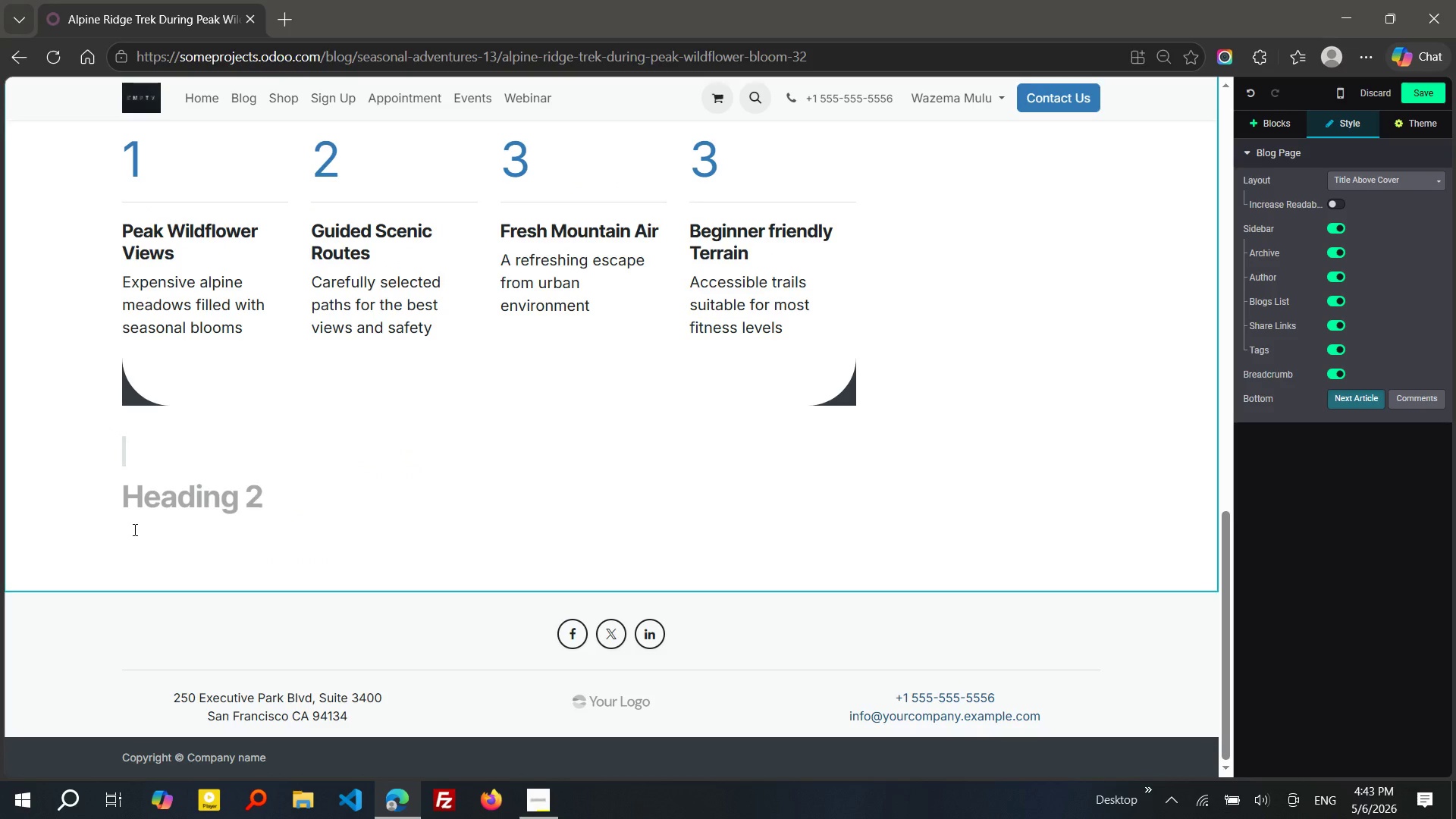 
left_click([133, 532])
 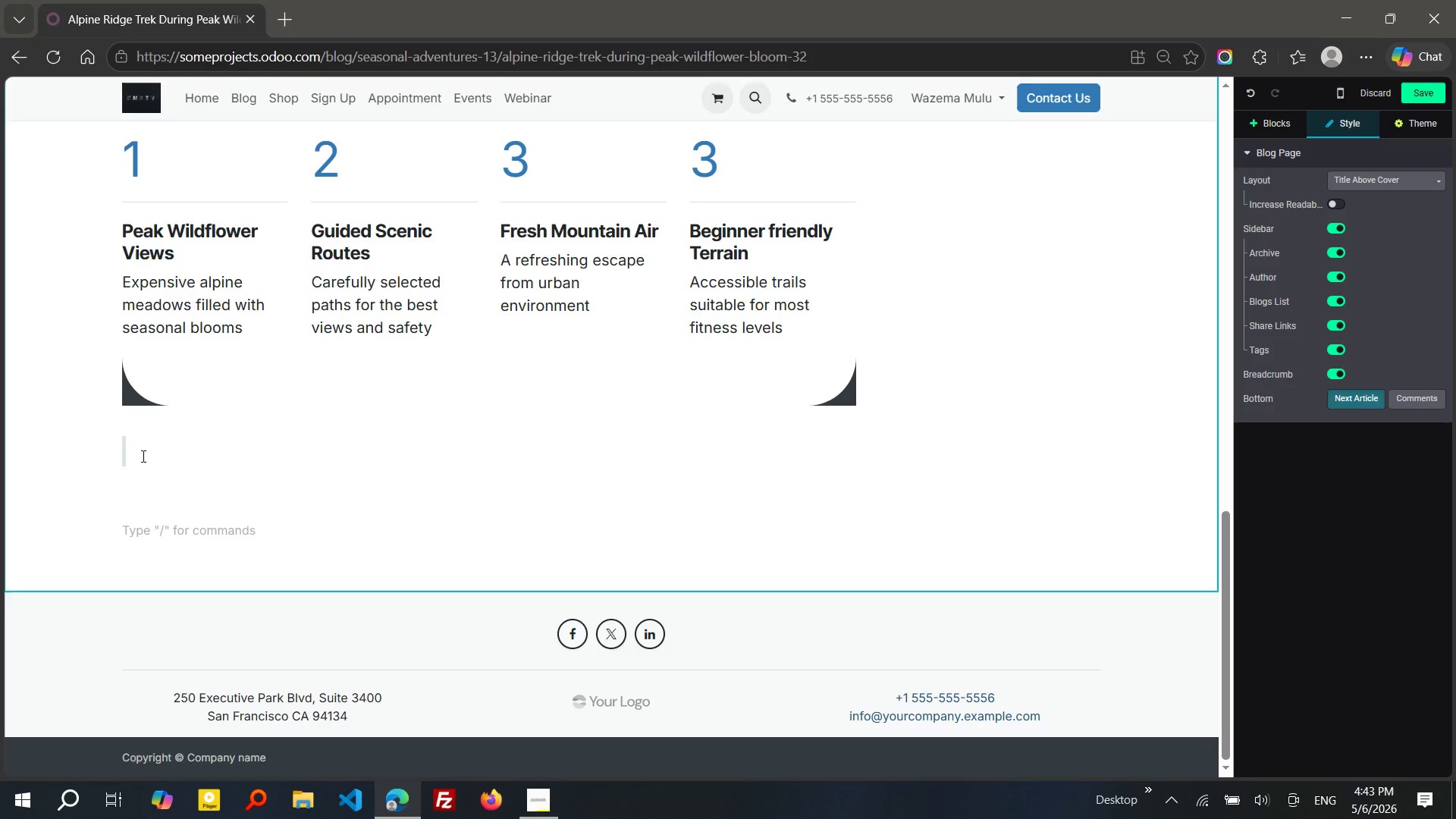 
left_click([142, 455])
 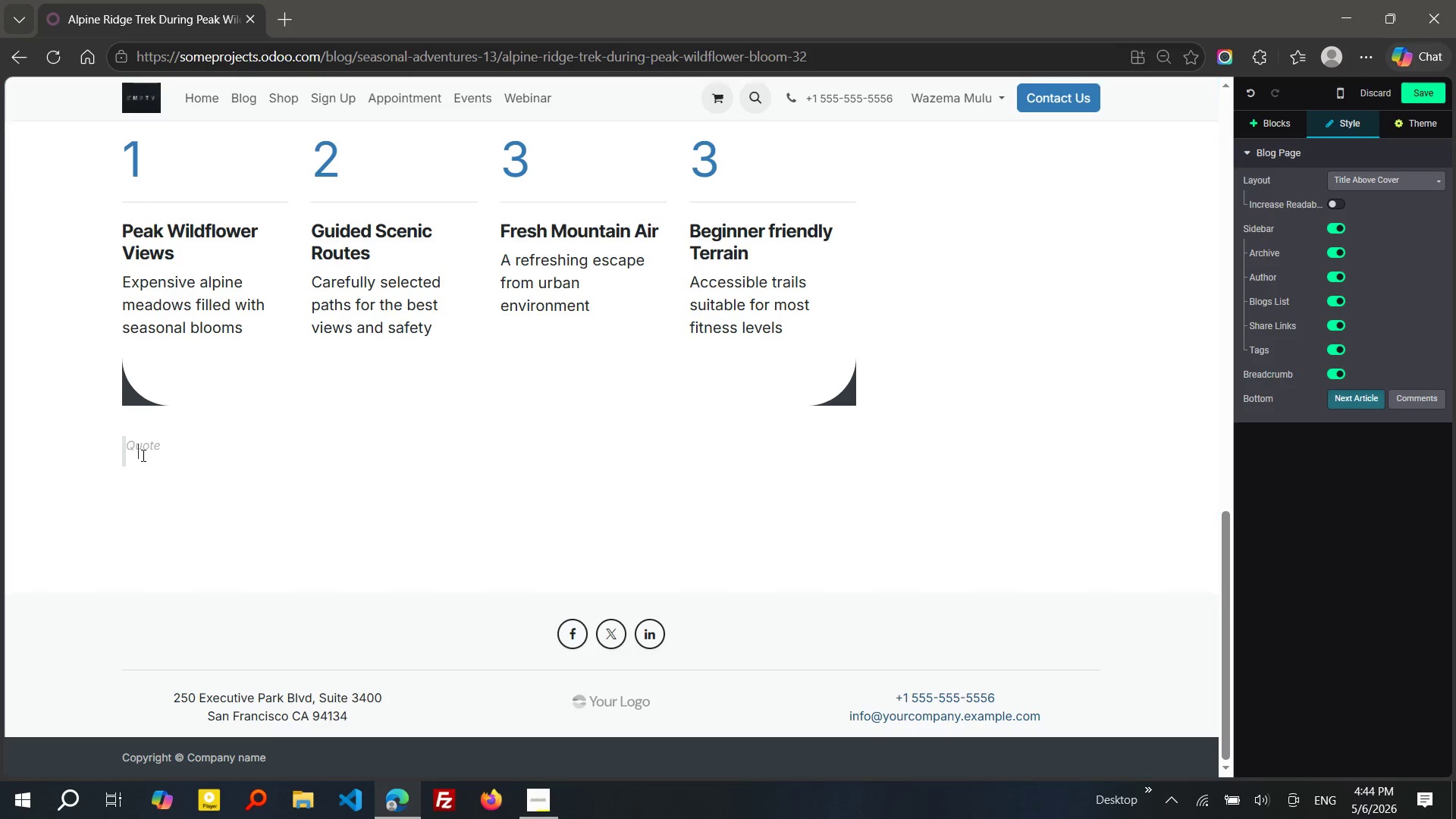 
key(Control+V)
 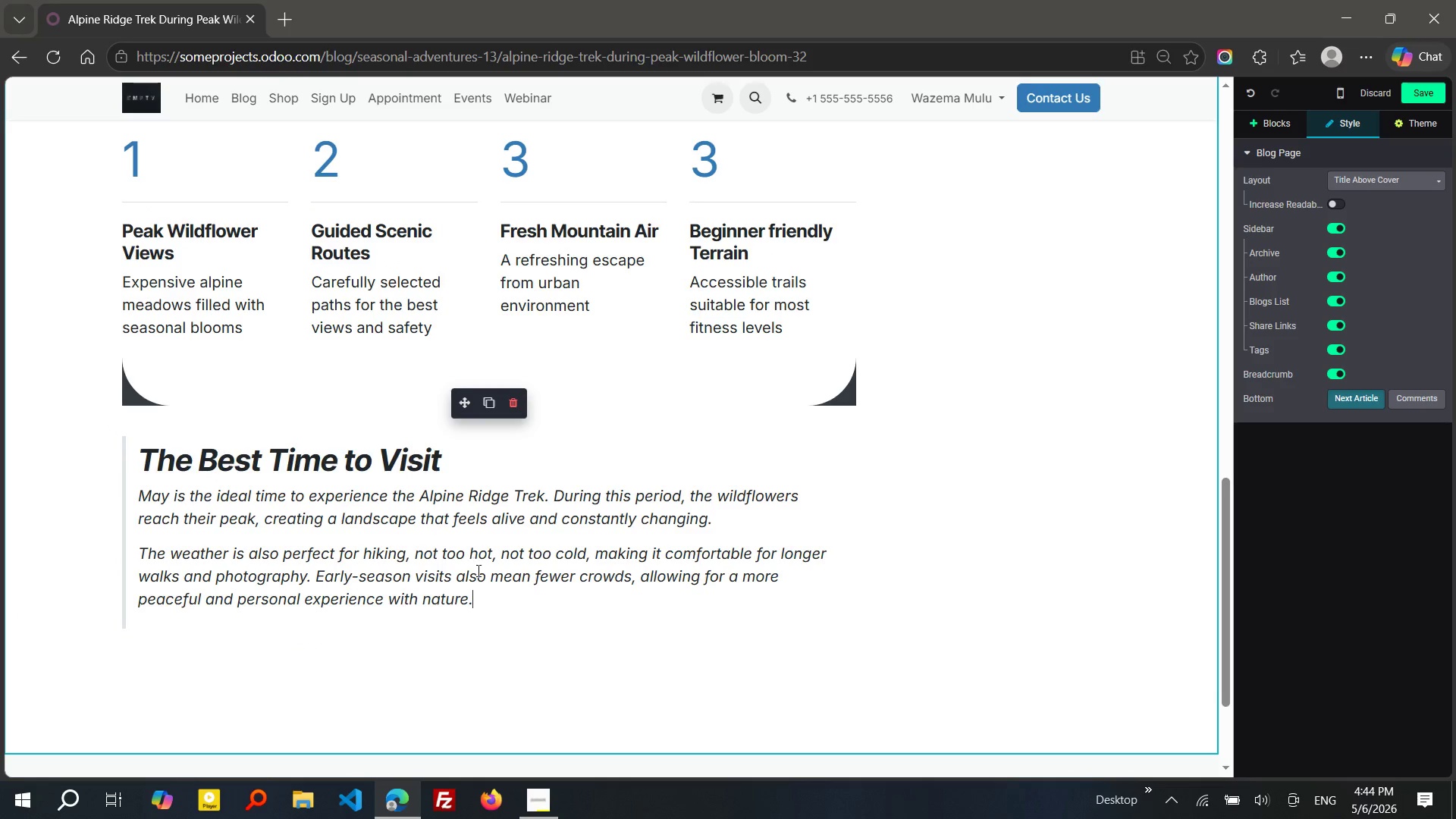 
left_click_drag(start_coordinate=[494, 591], to_coordinate=[136, 459])
 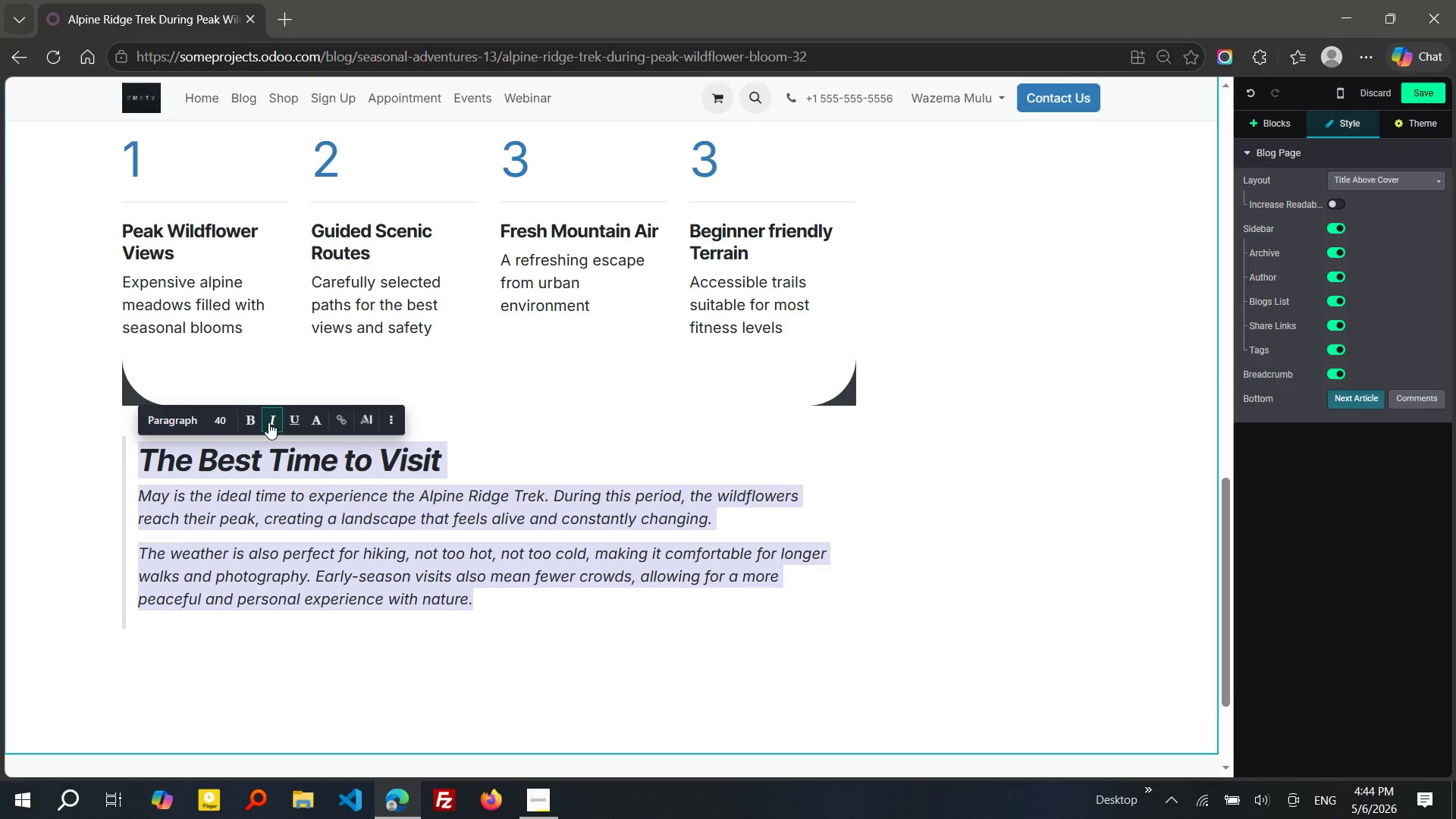 
left_click([269, 422])
 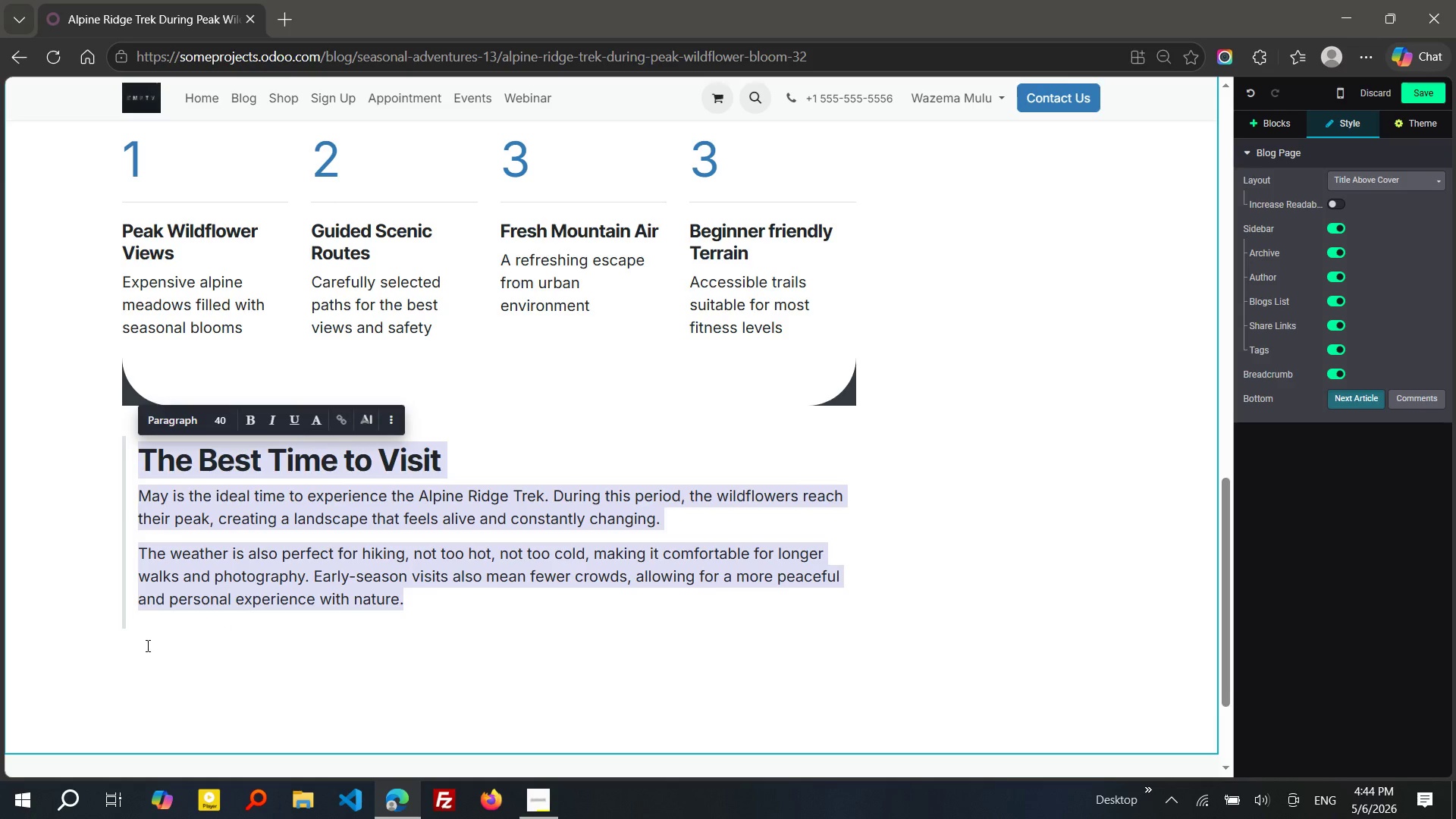 
left_click([137, 648])
 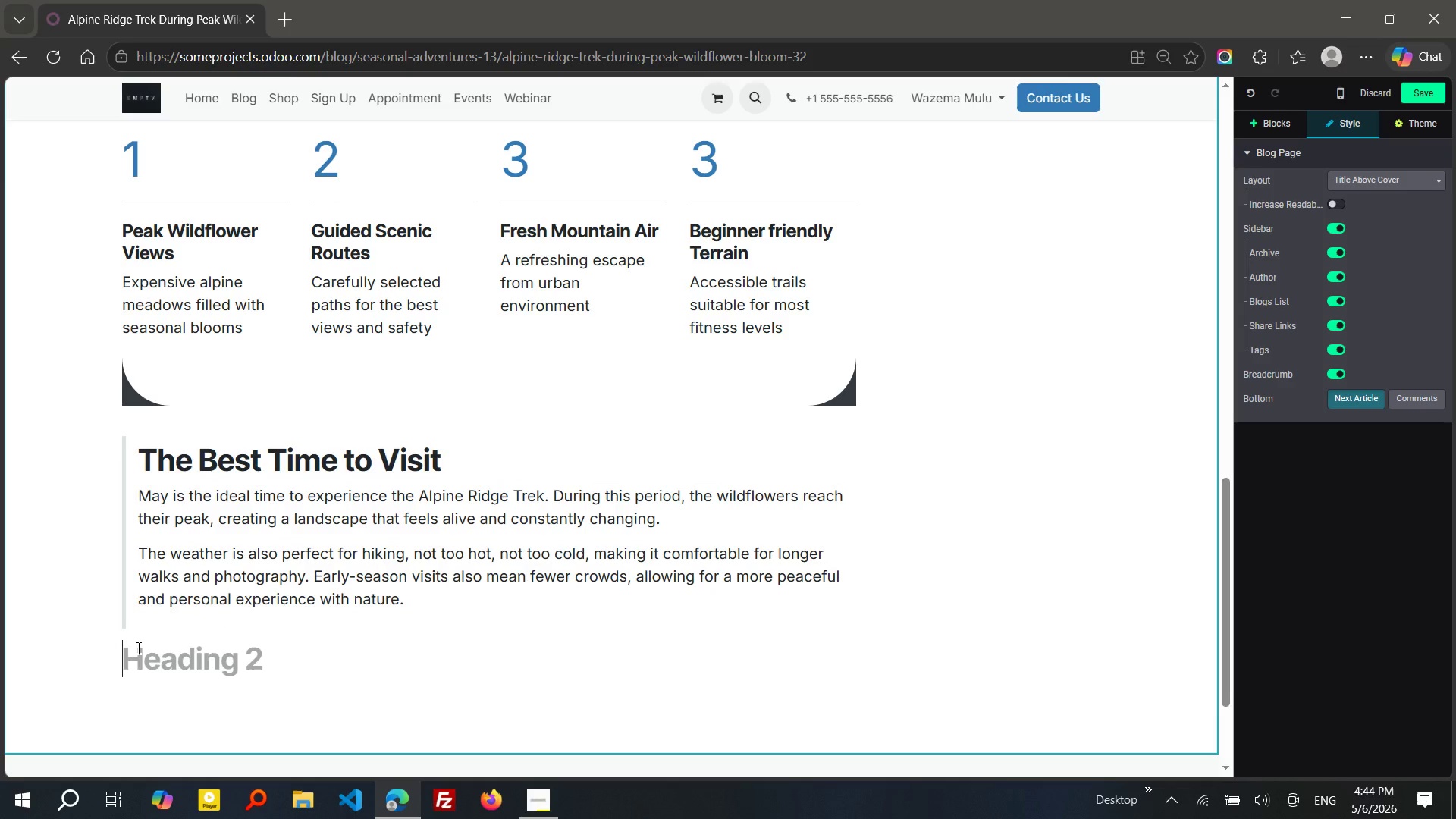 
type(/h2)
 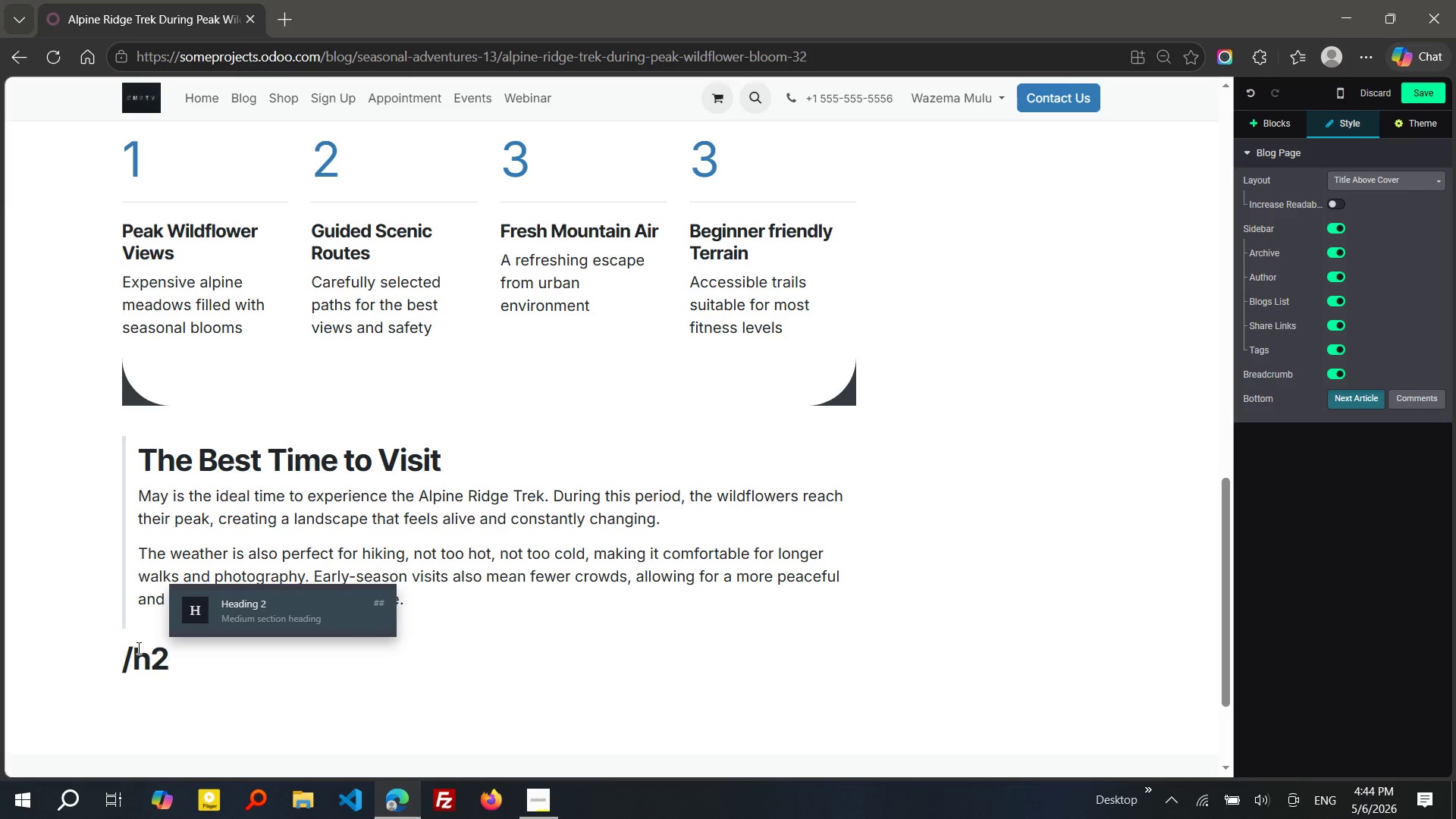 
key(Enter)
 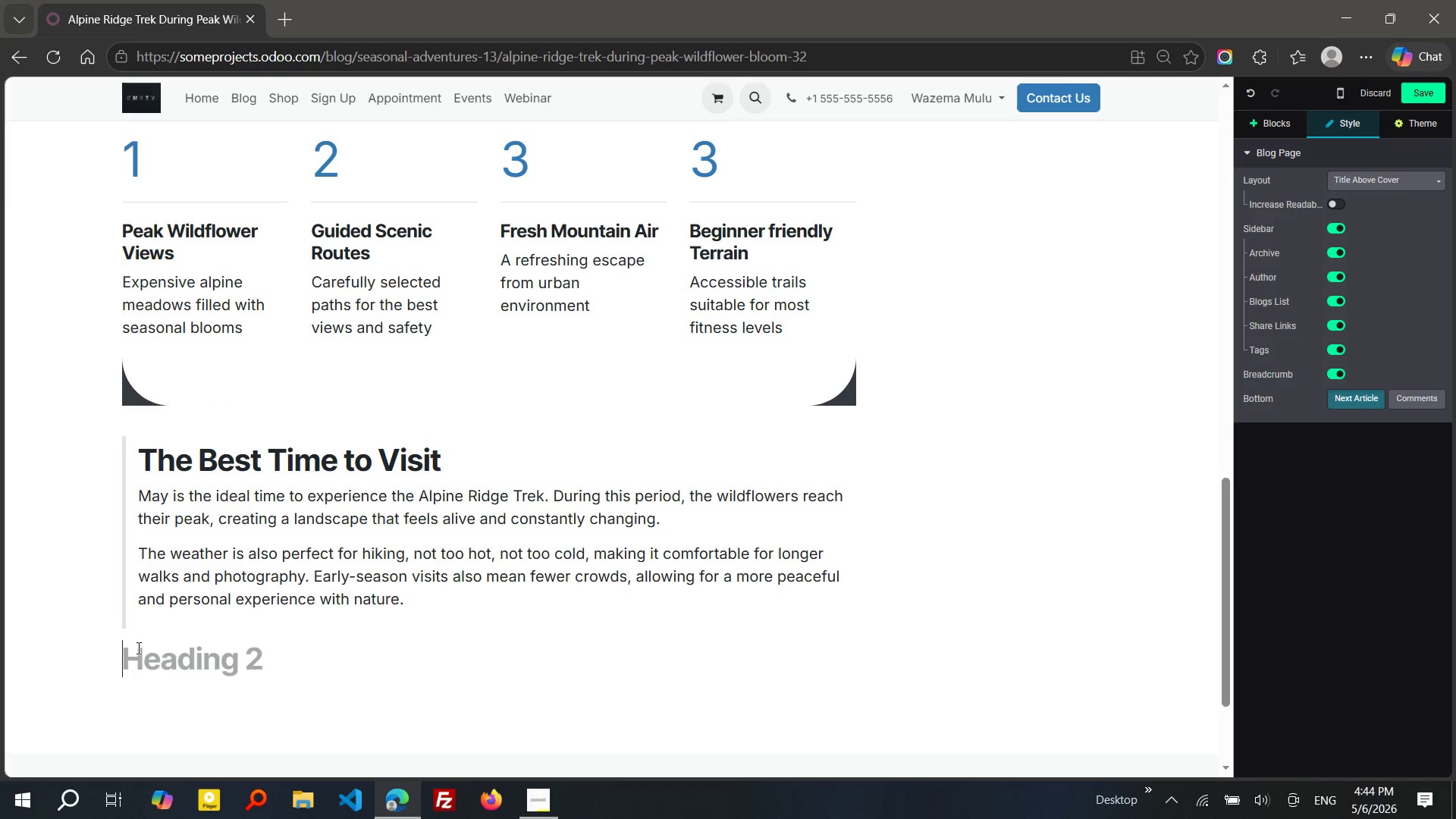 
type(A Perfect Escape for n)
key(Backspace)
type(Natr)
key(Backspace)
type(ure Lovers)
 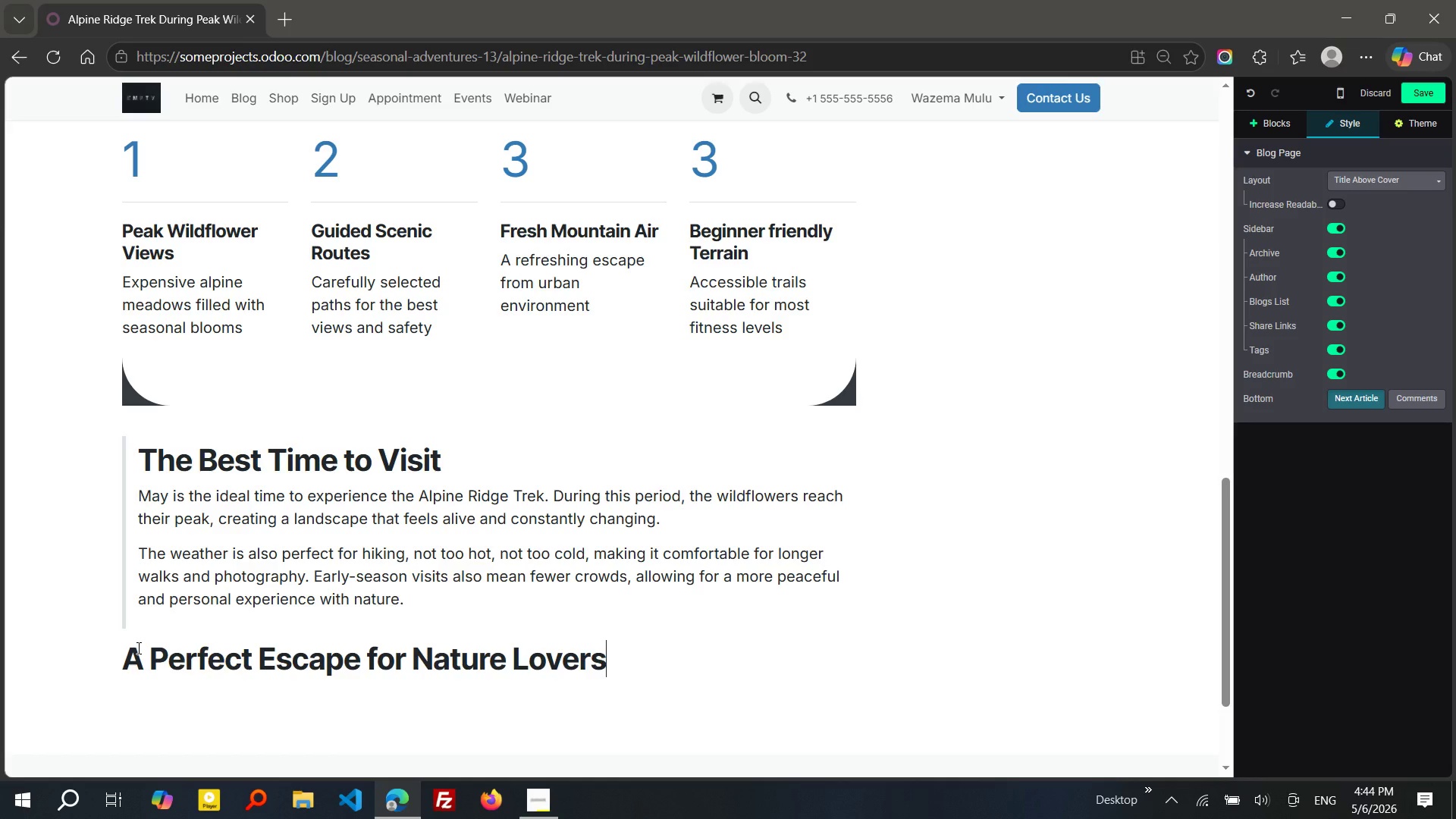 
key(Enter)
 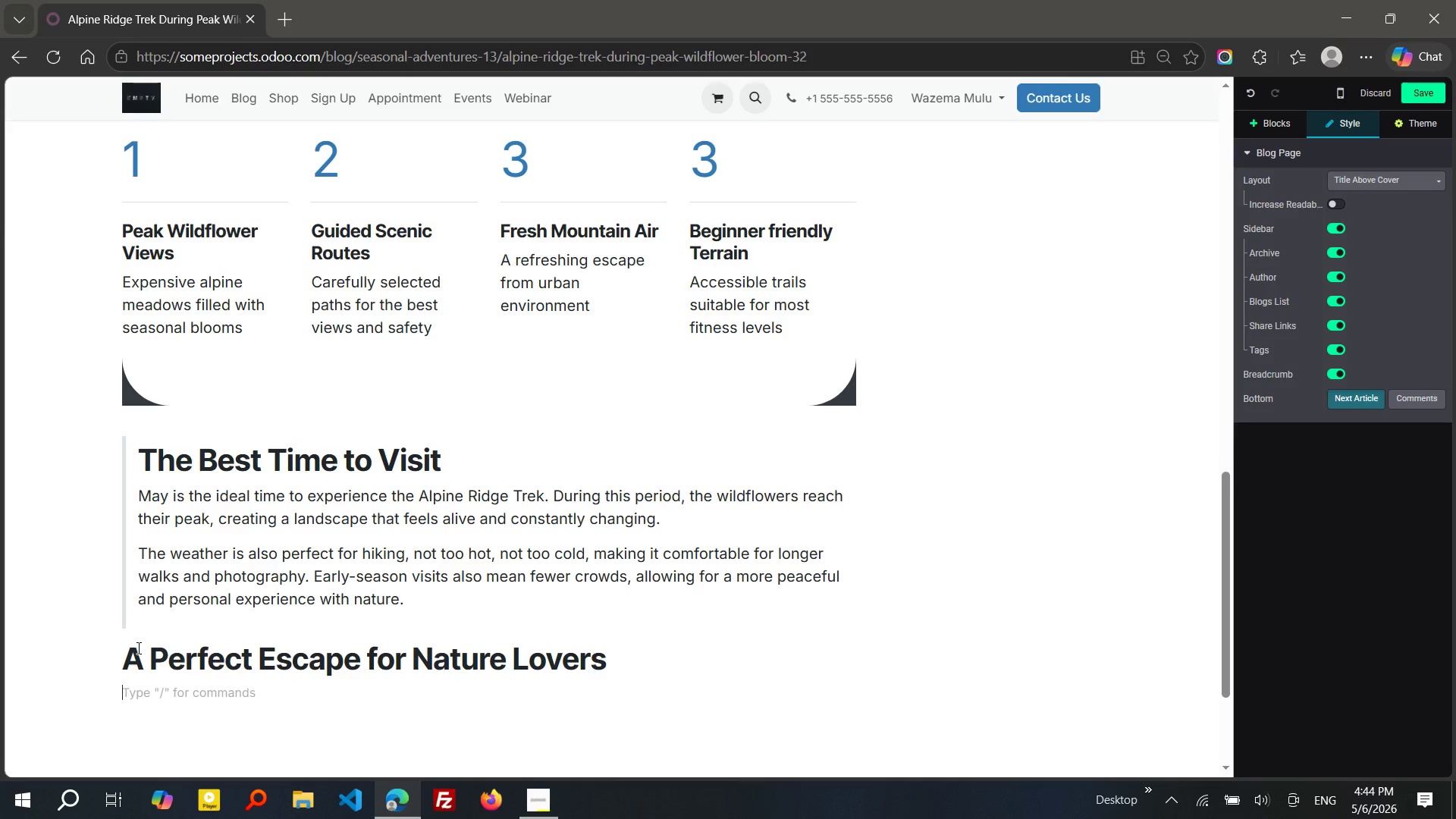 
type(Whether)
 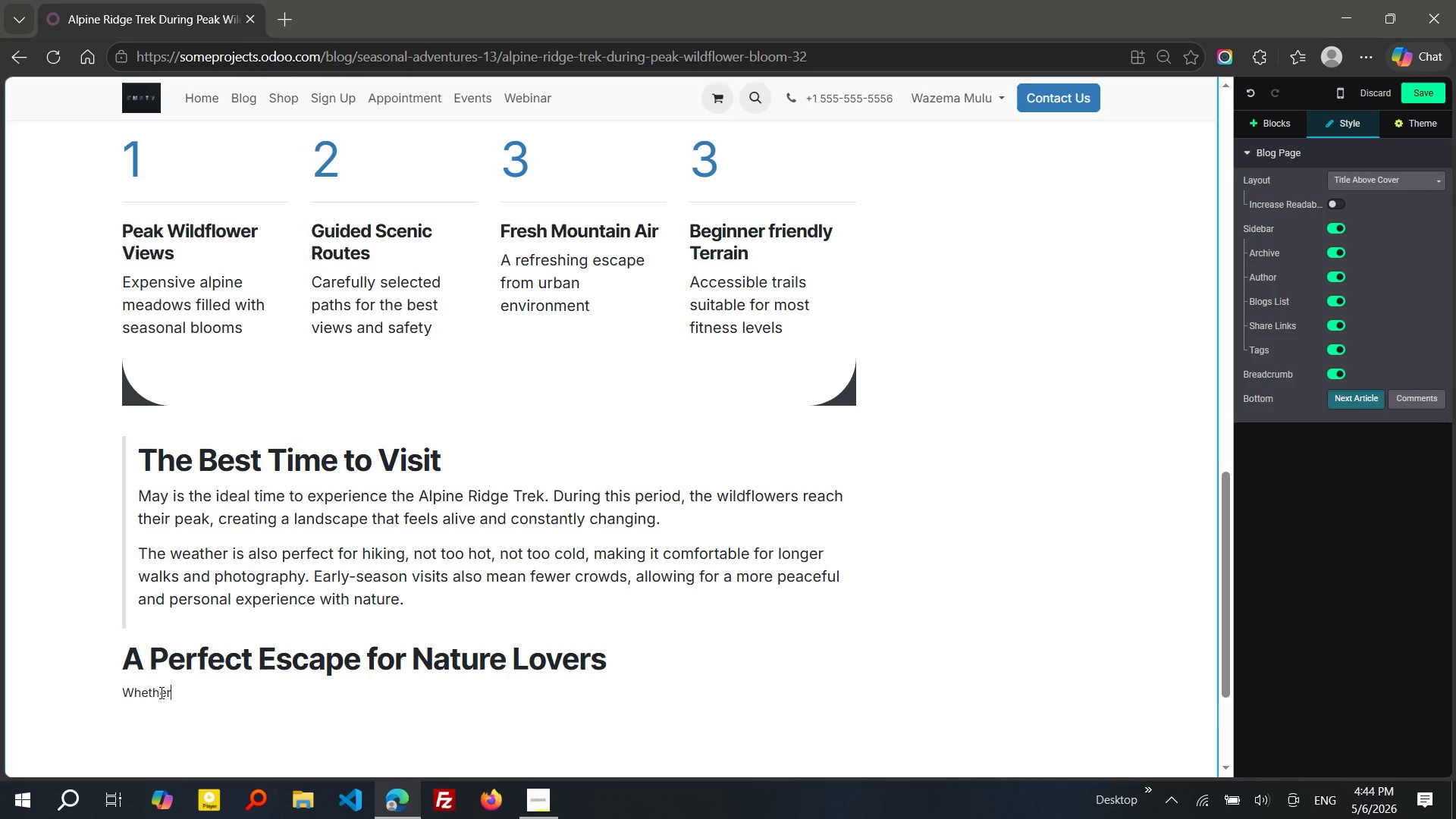 
double_click([160, 692])
 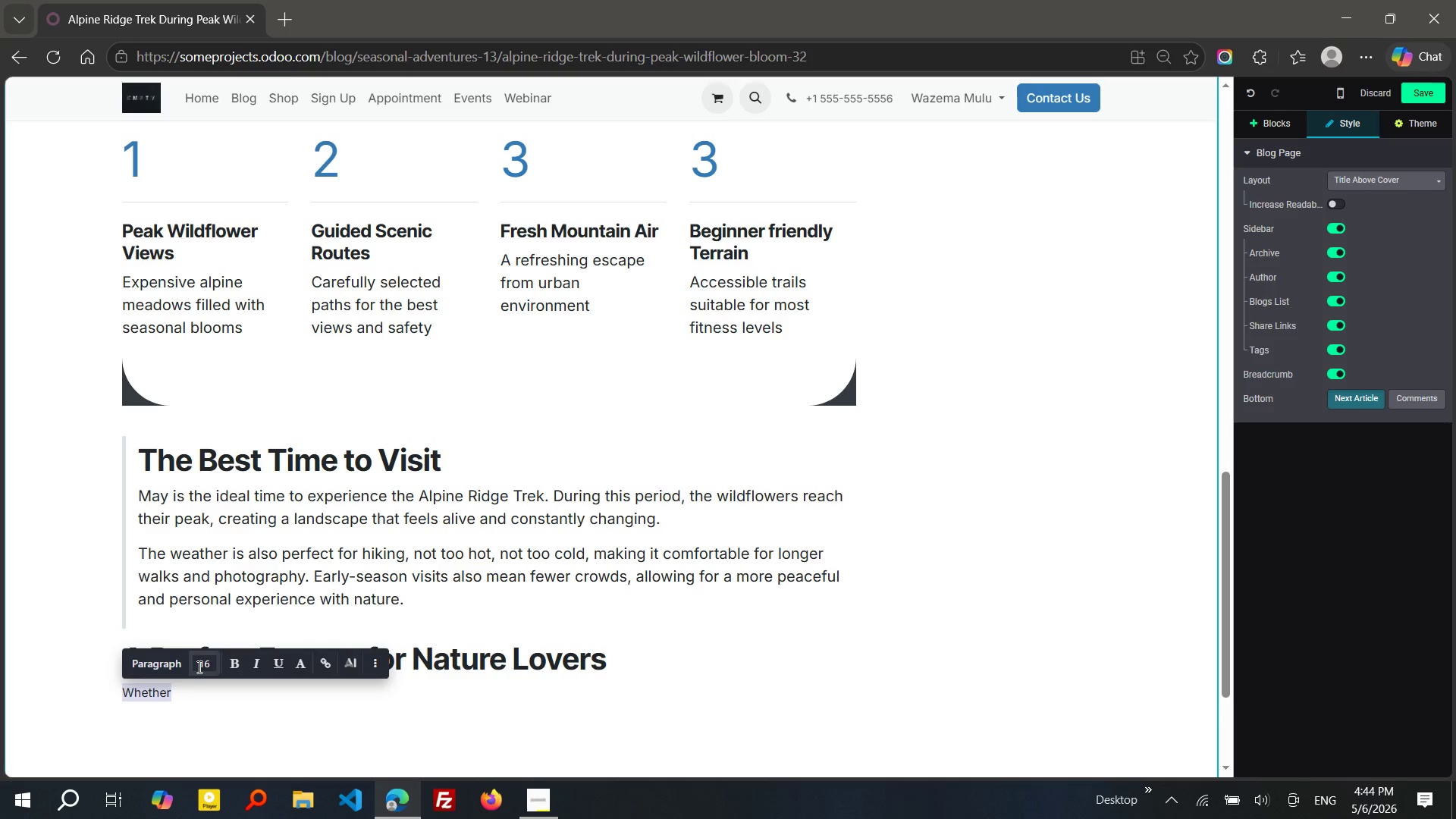 
left_click([198, 667])
 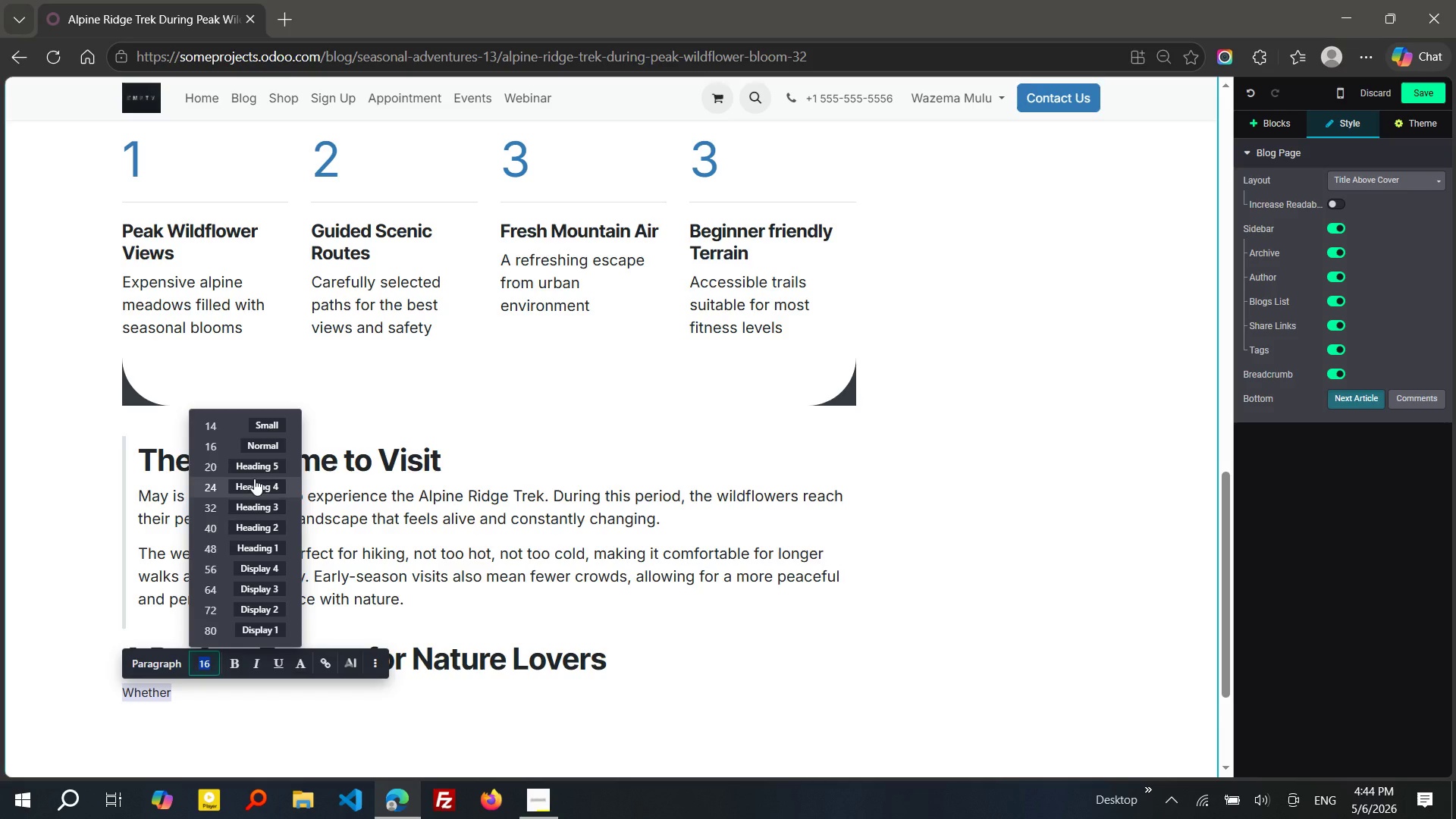 
left_click([254, 476])
 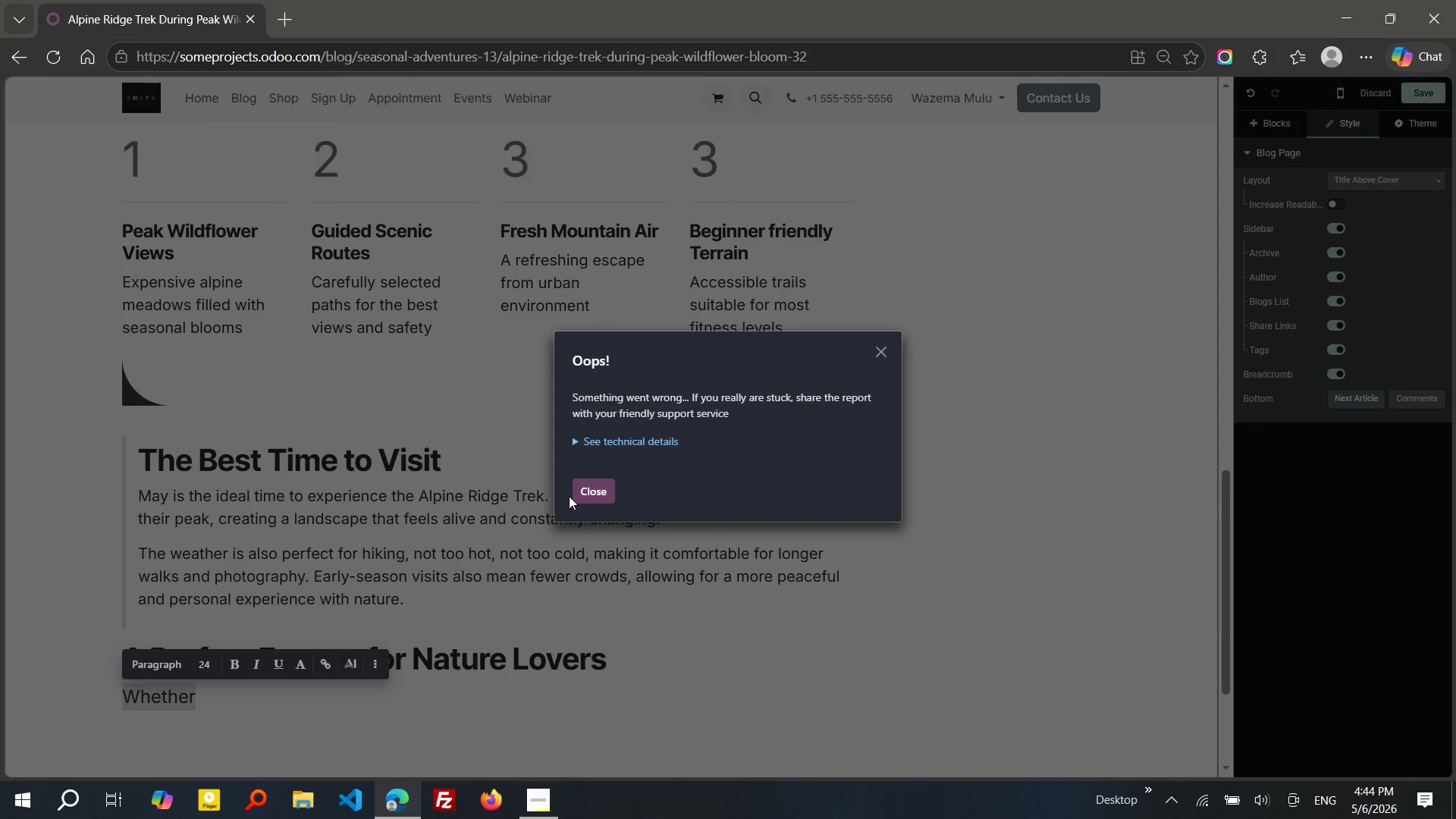 
left_click([573, 496])
 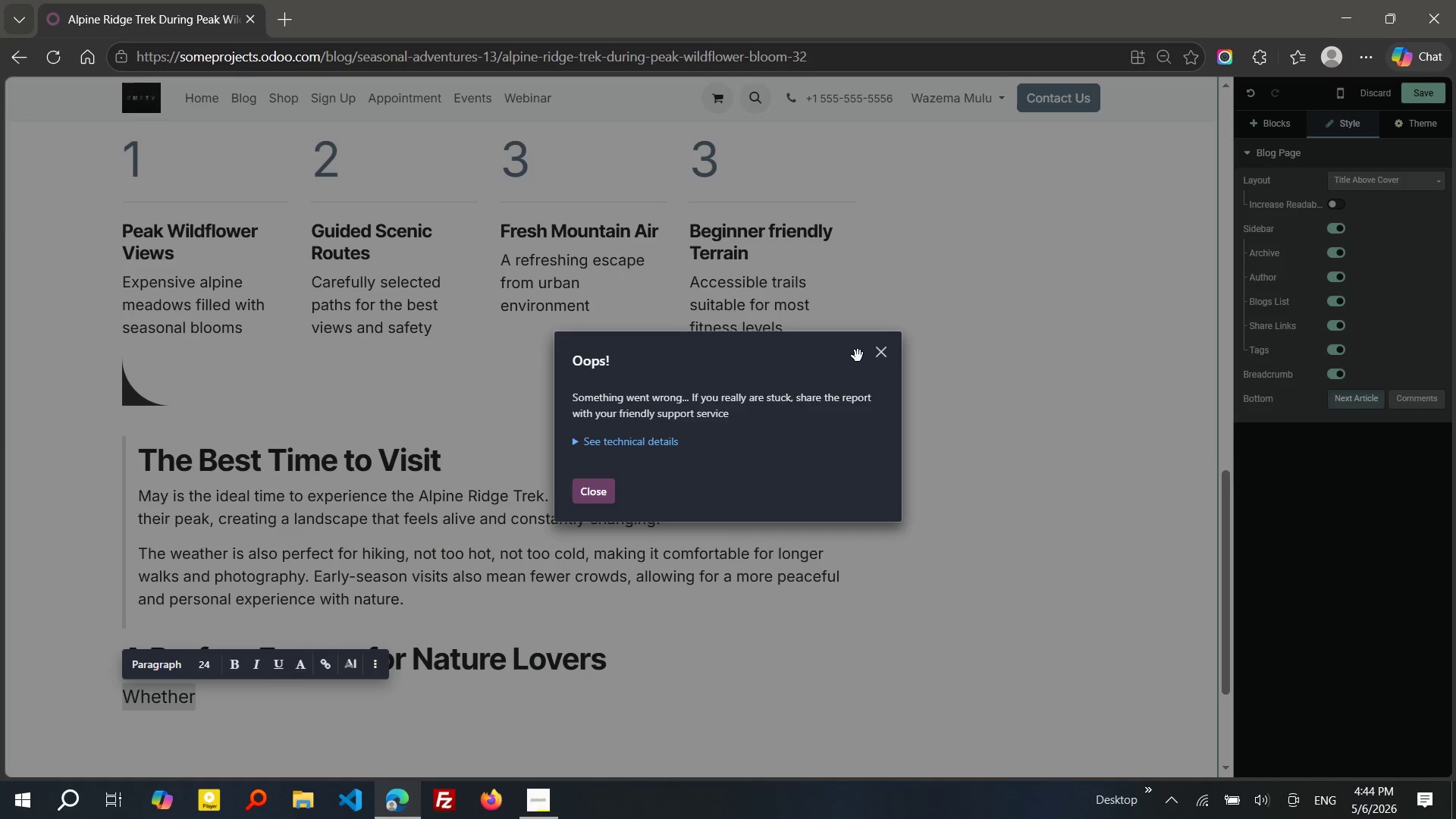 
left_click([597, 482])
 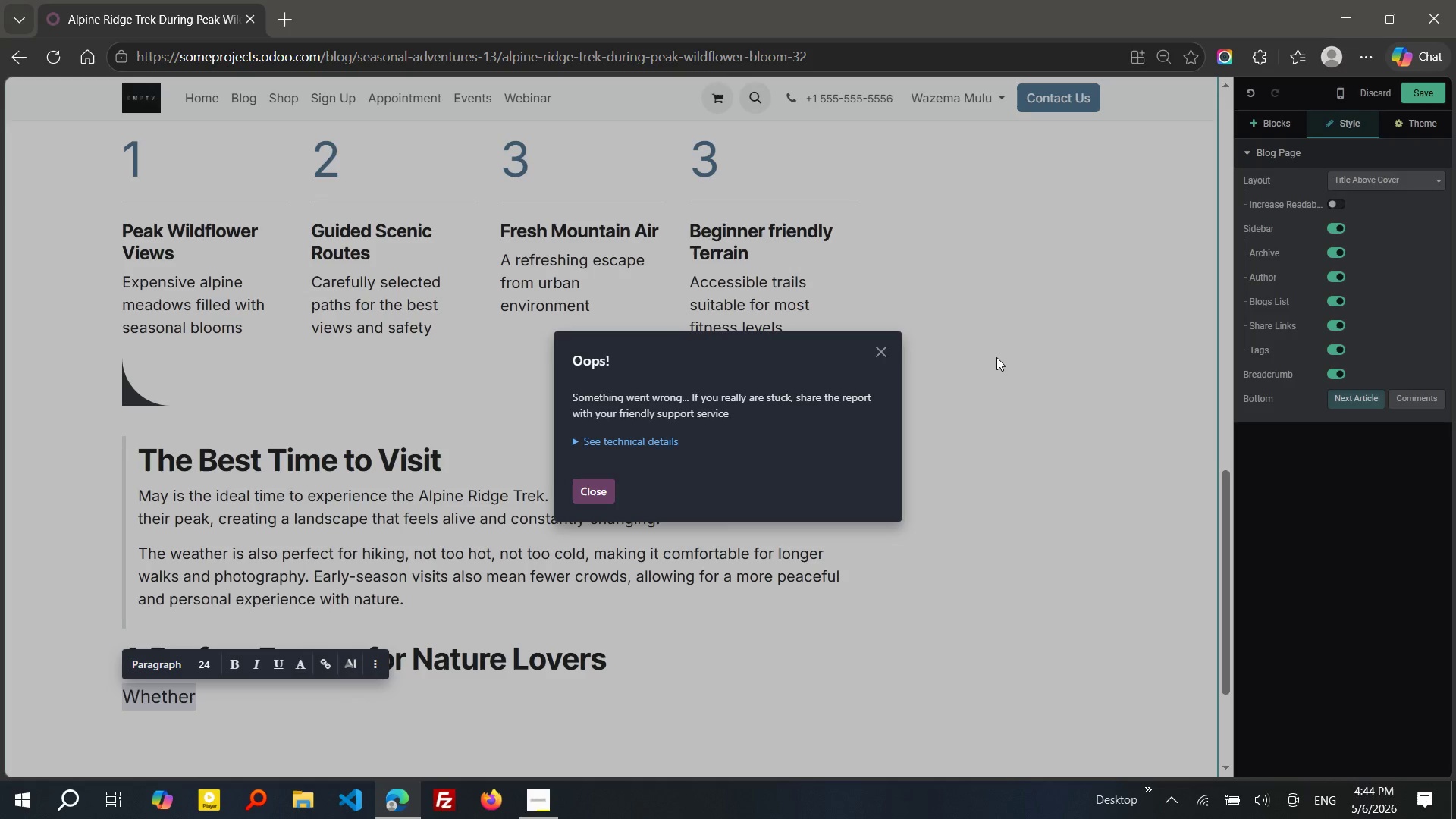 
wait(7.56)
 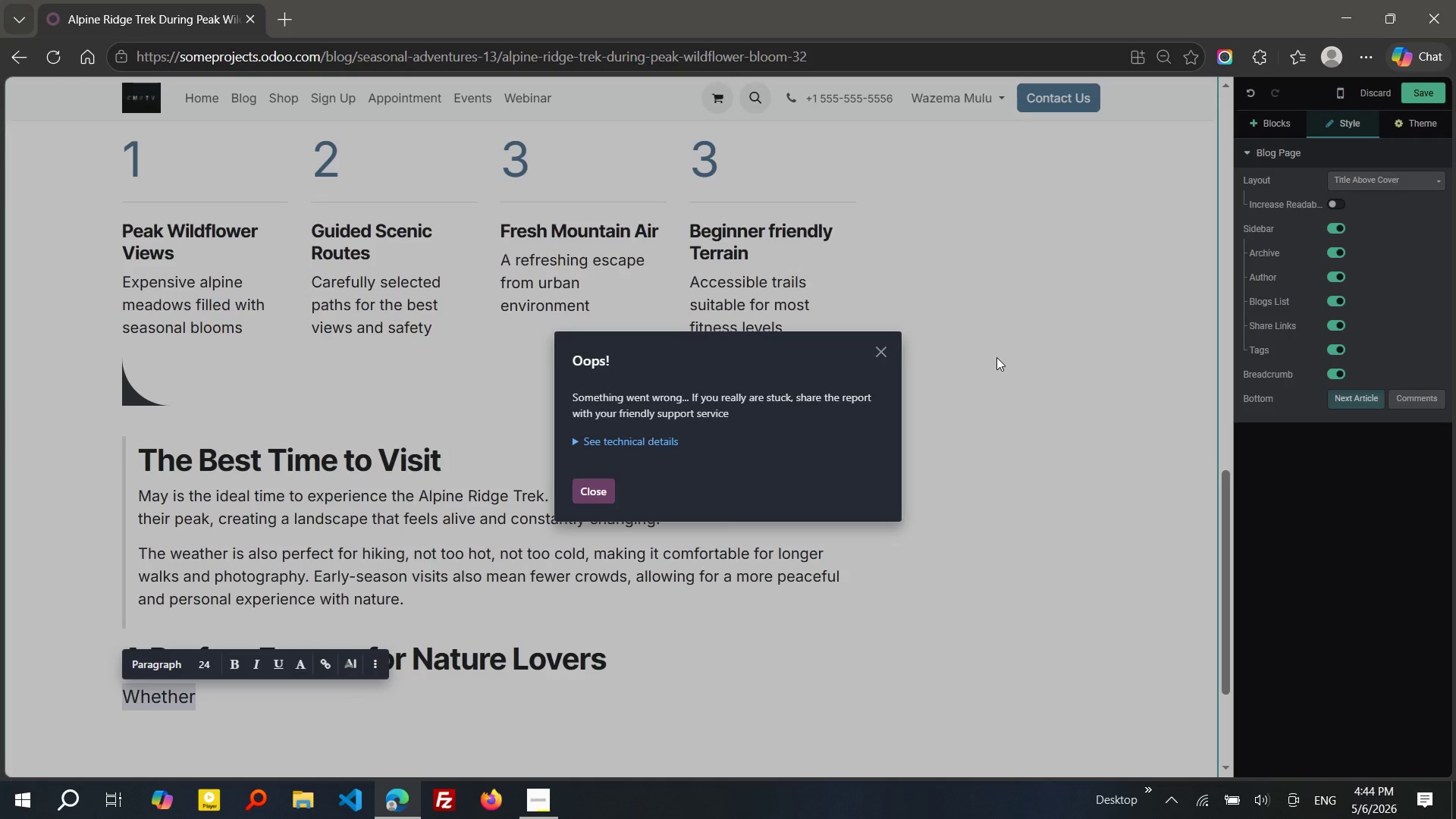 
left_click([636, 811])
 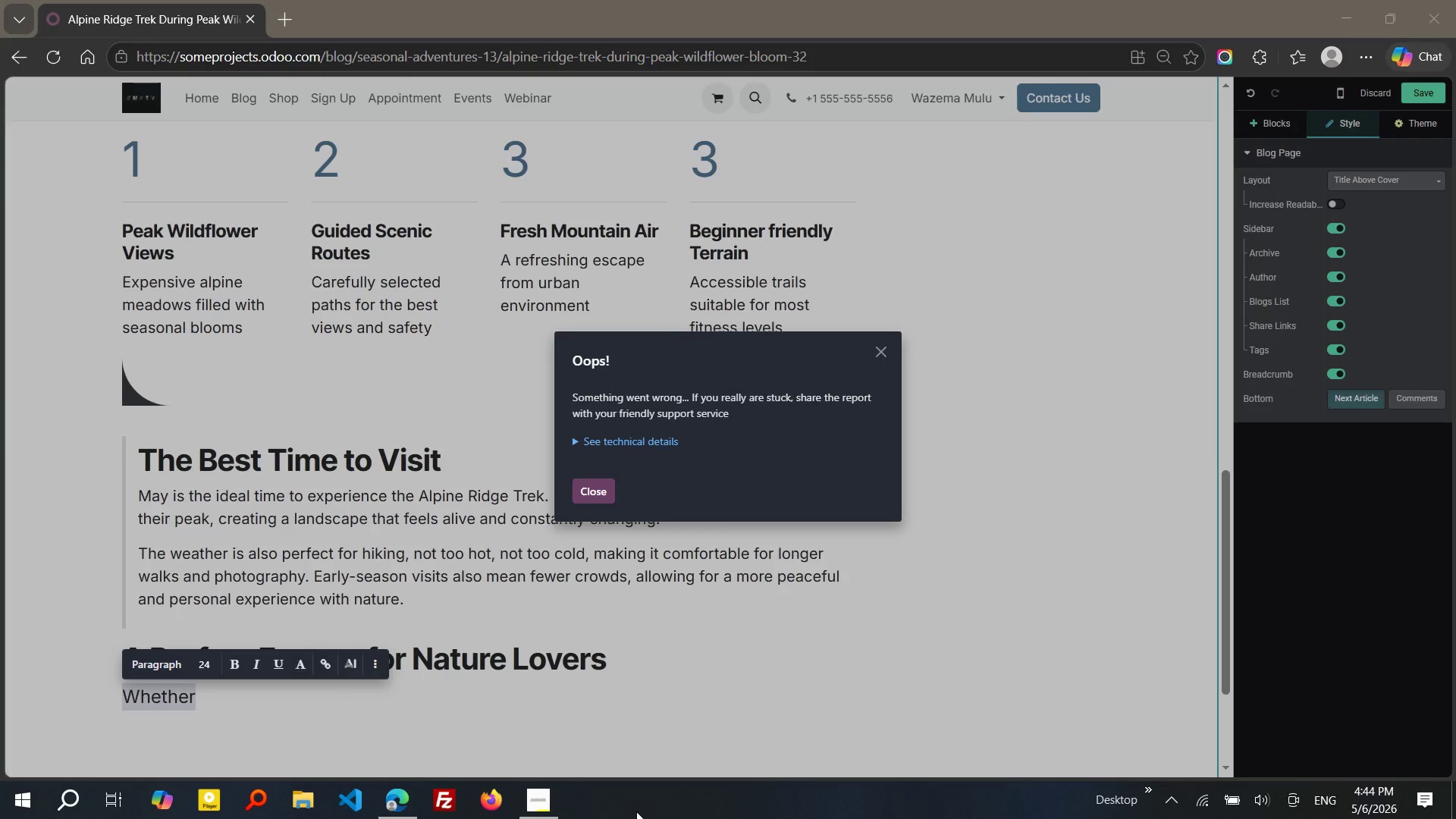 
key(Control+Shift+Escape)
 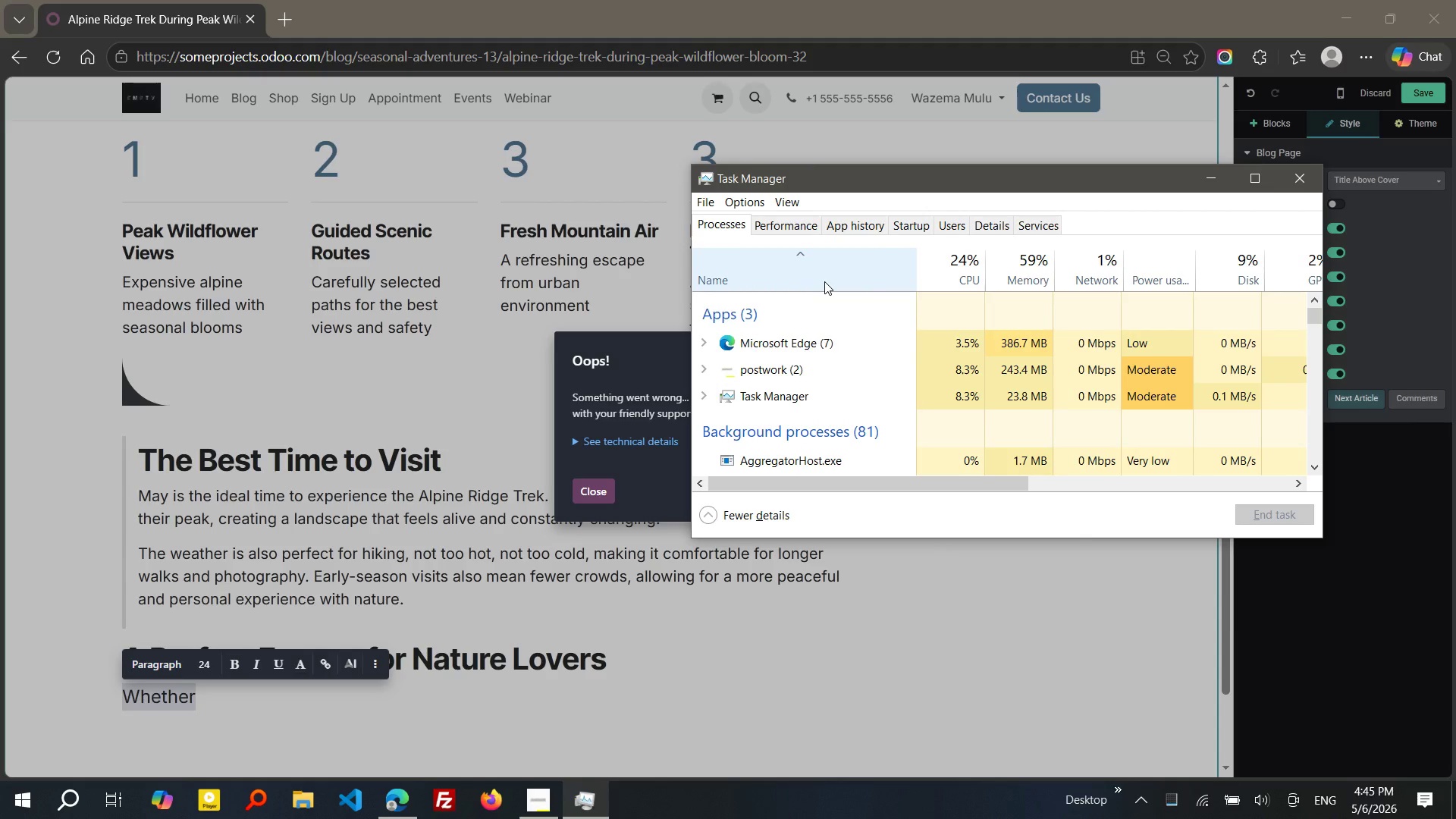 
wait(11.83)
 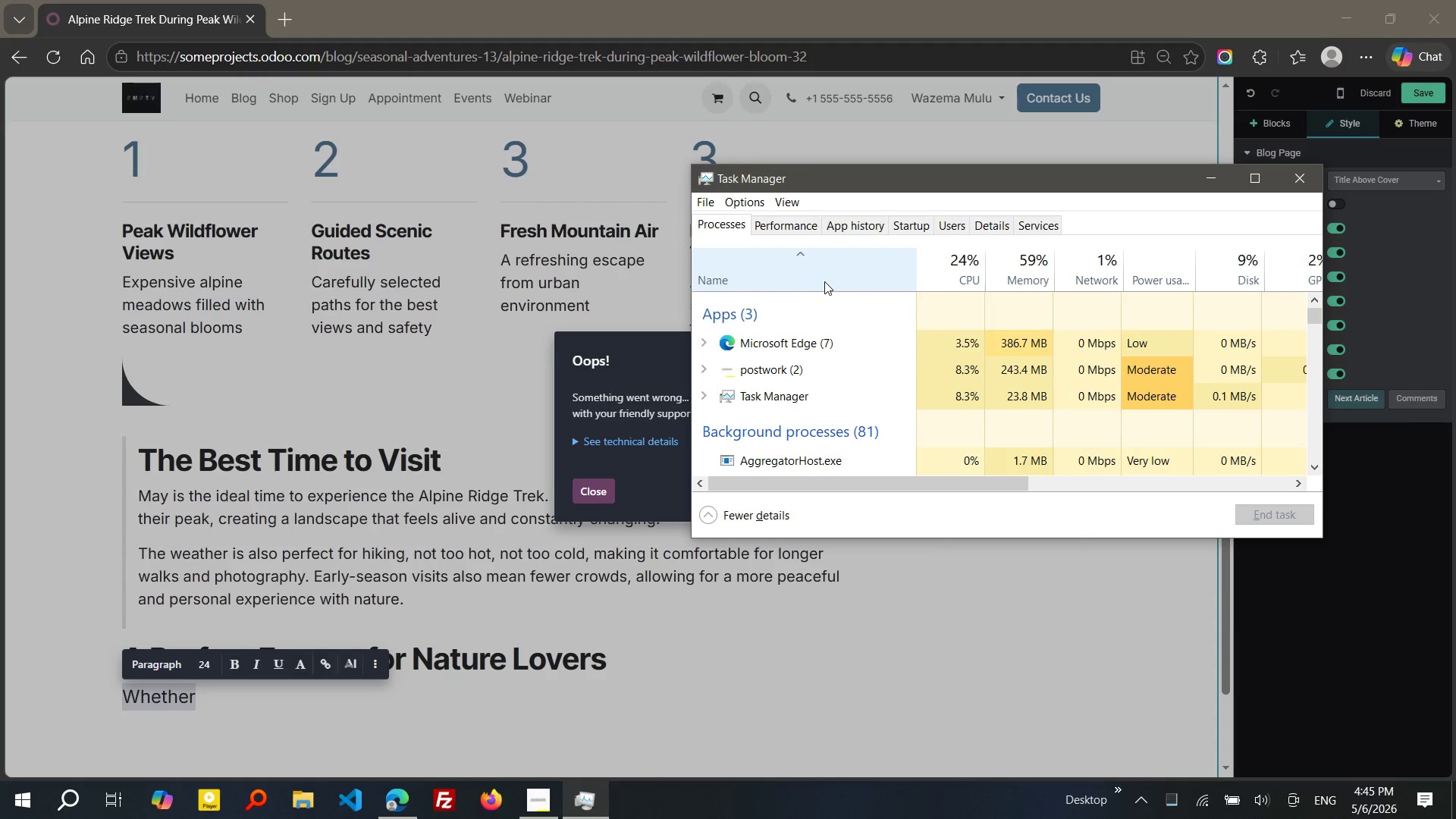 
left_click([546, 805])
 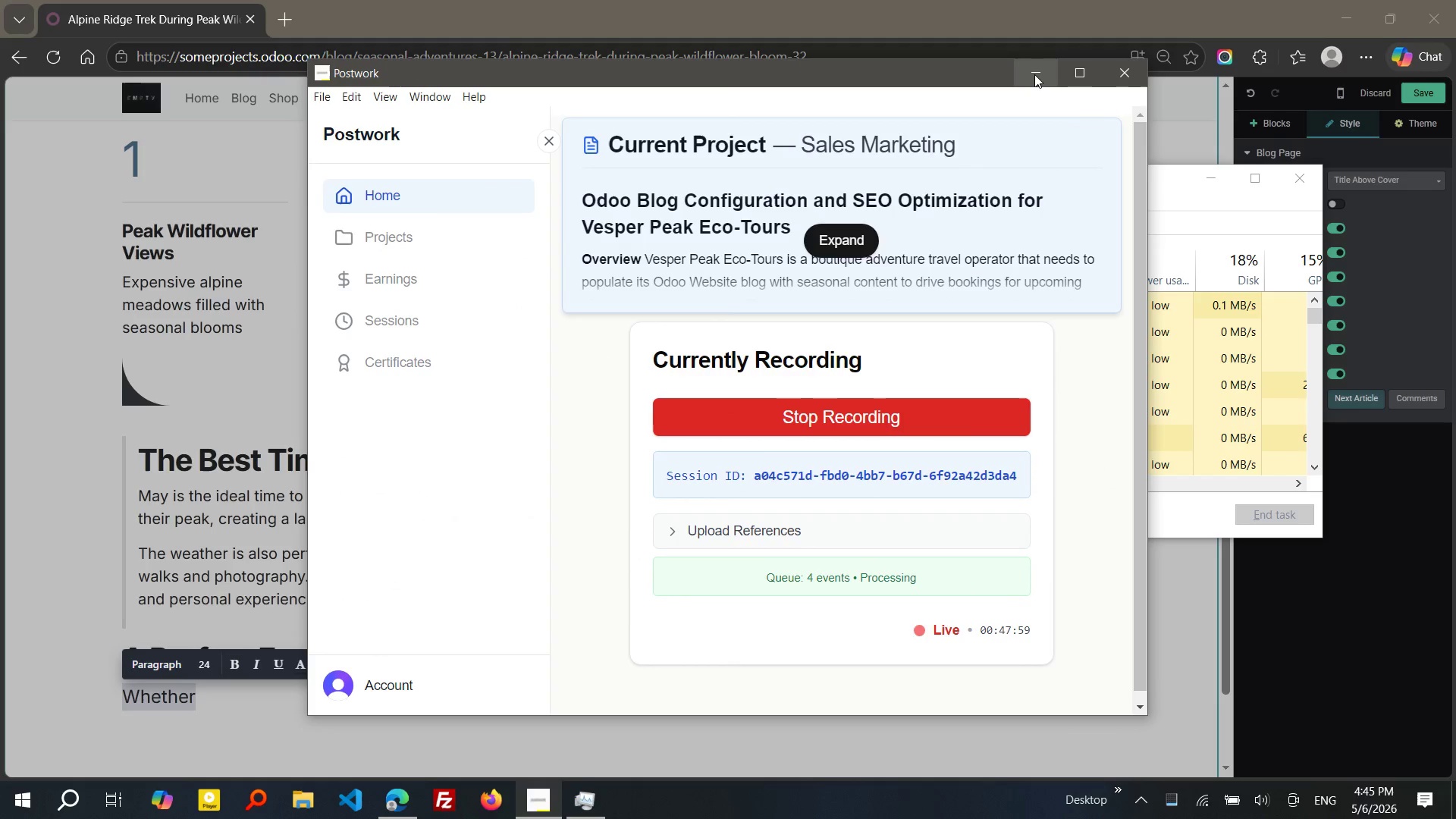 
wait(6.53)
 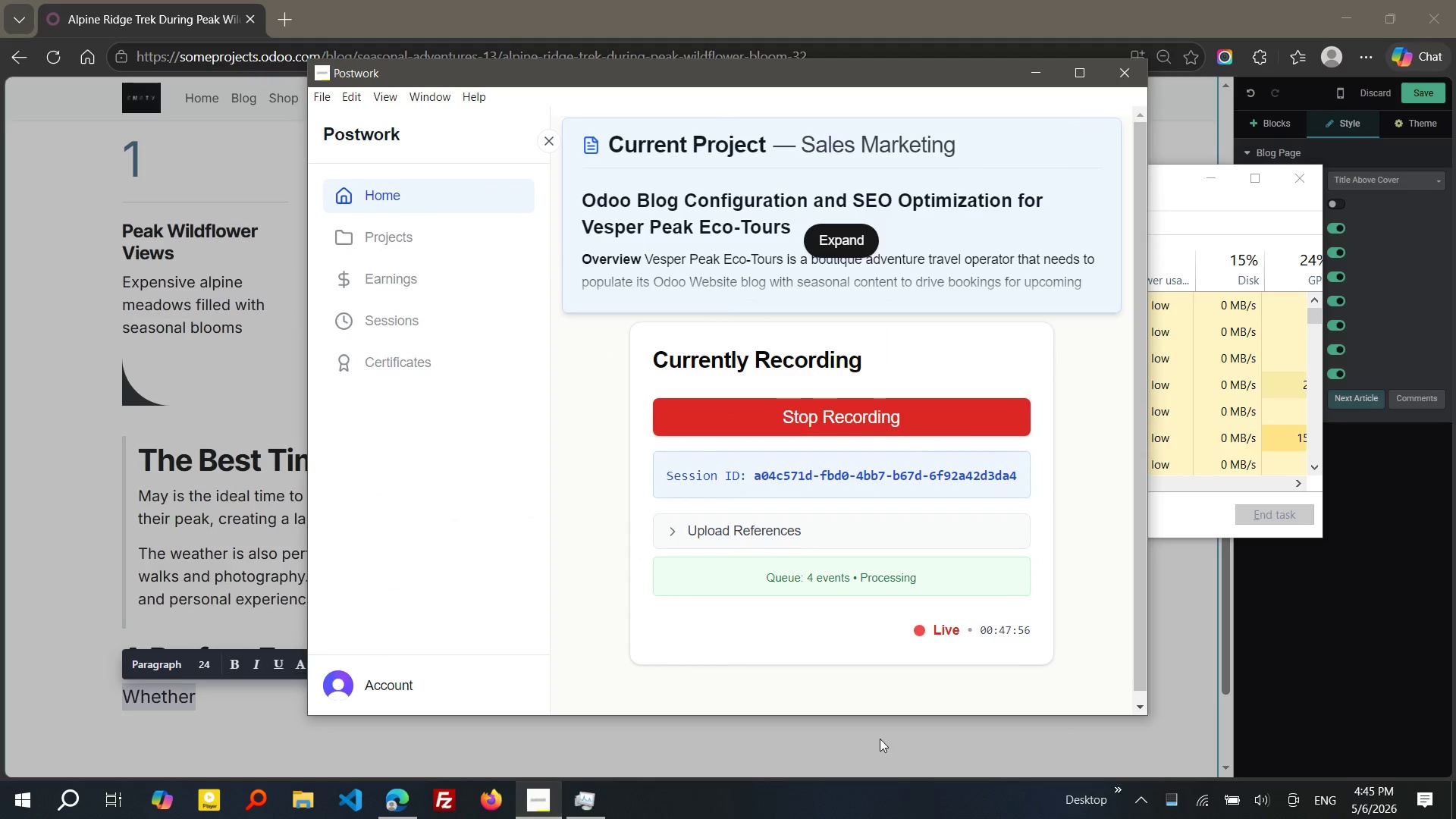 
left_click([1034, 74])
 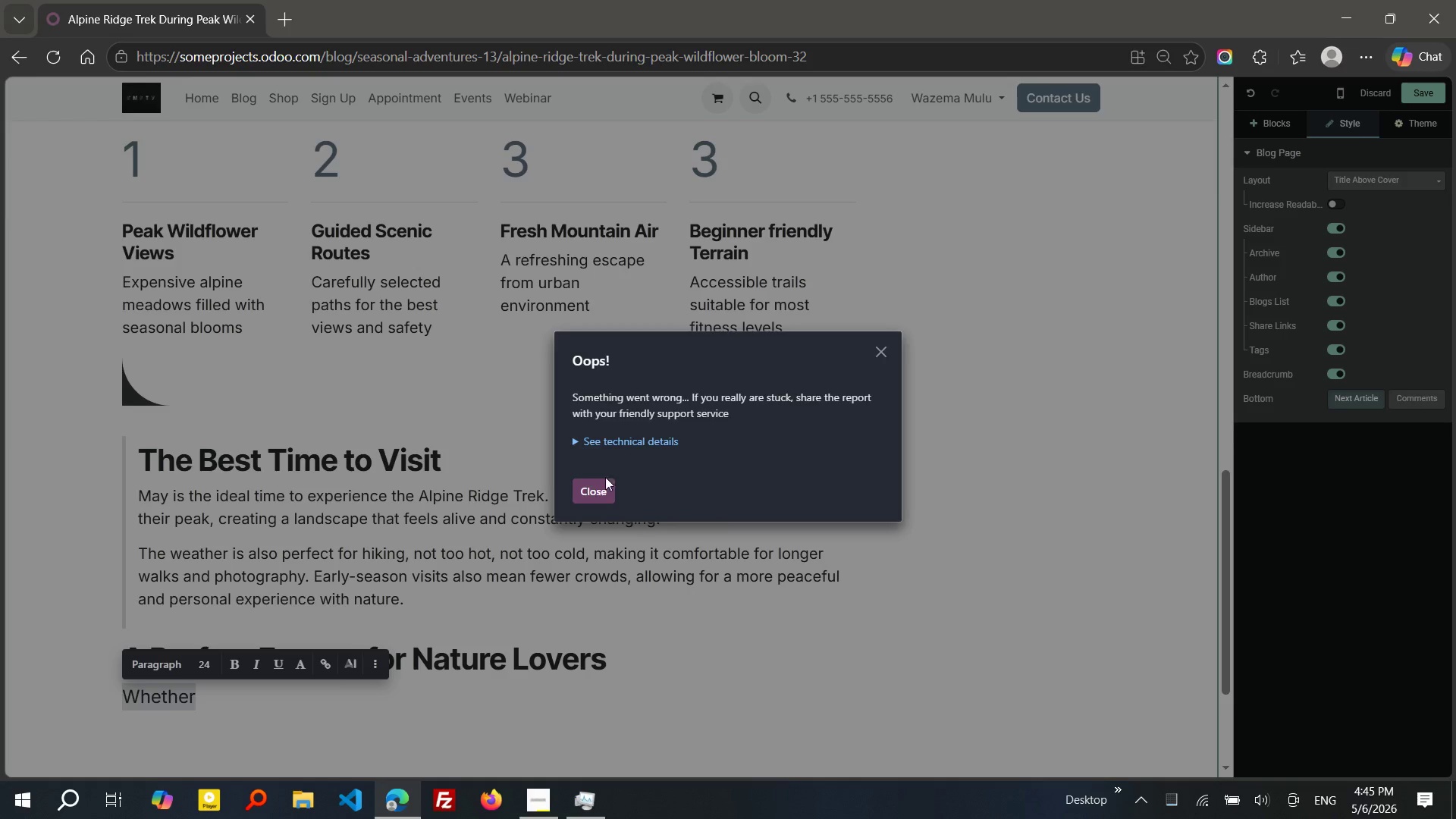 
wait(6.19)
 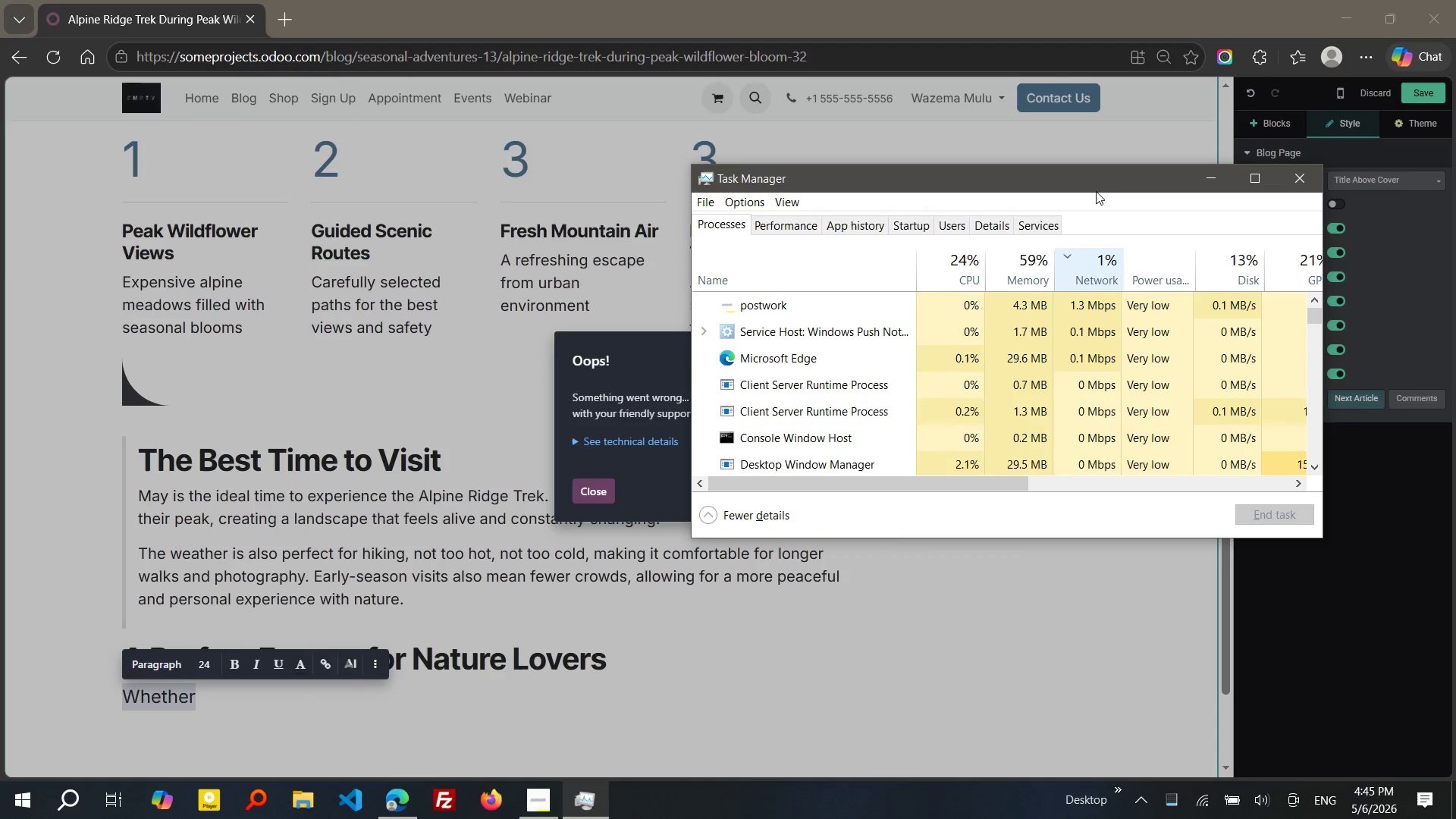 
left_click([575, 438])
 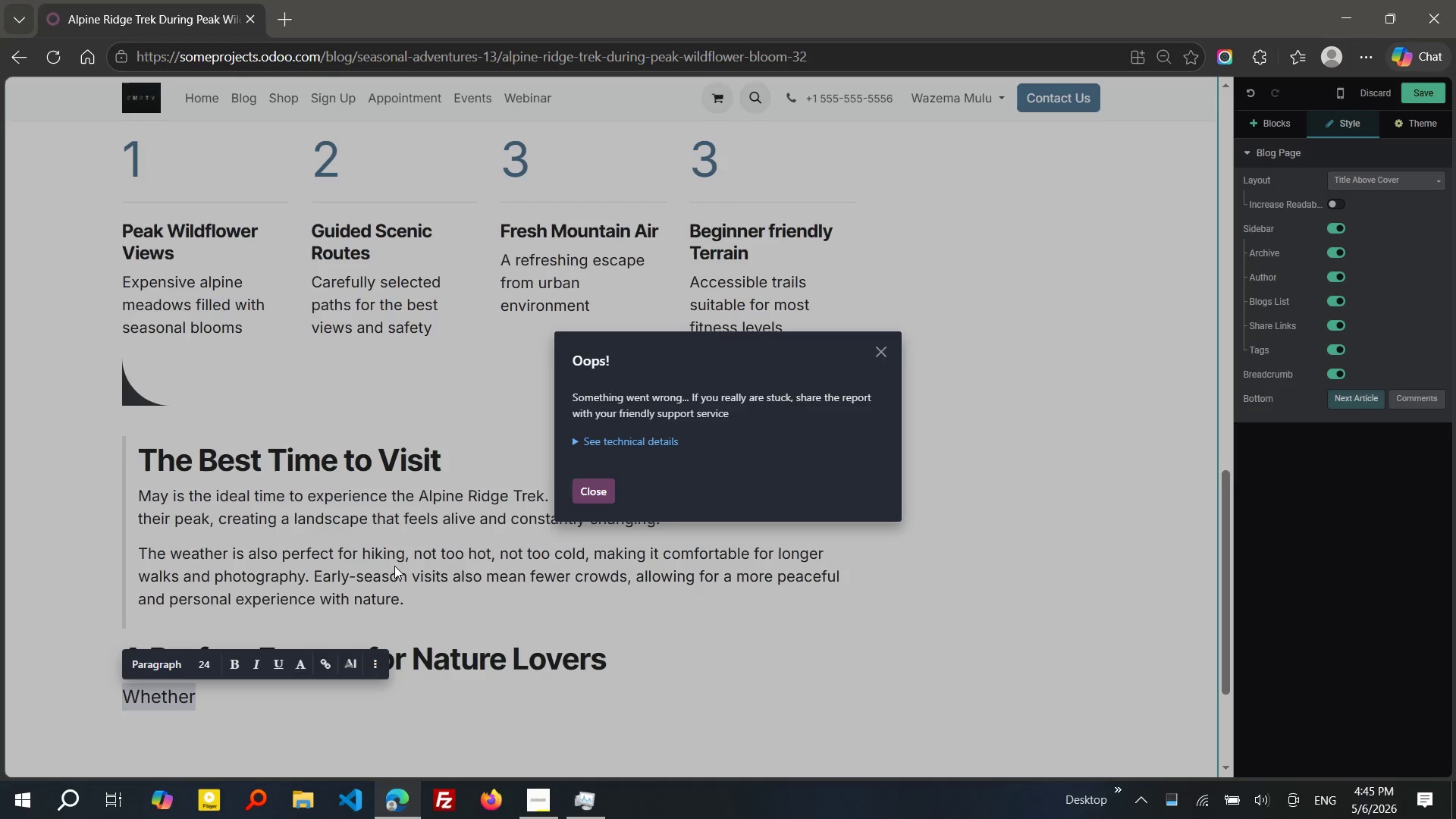 
wait(5.27)
 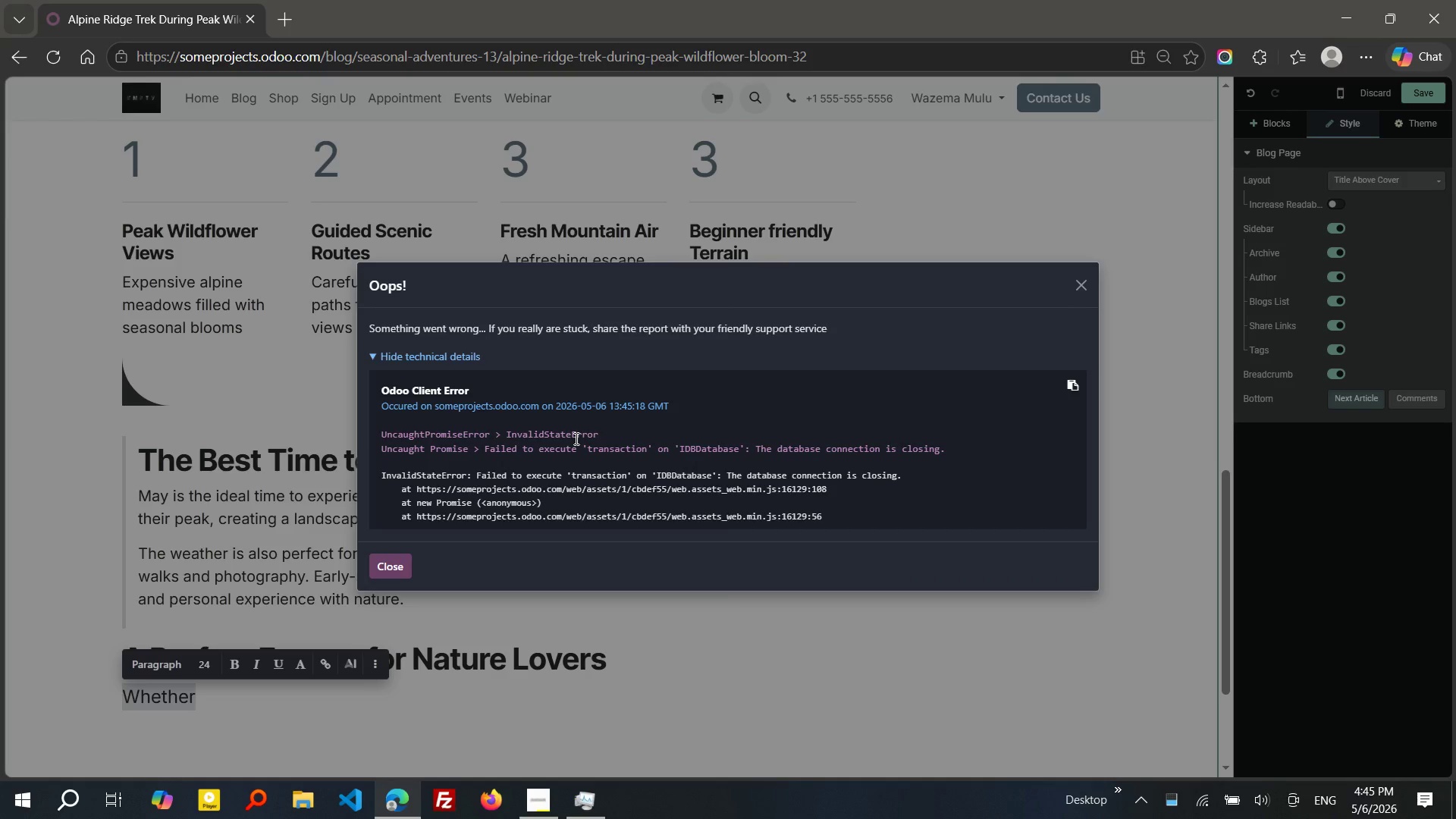 
key(Escape)
 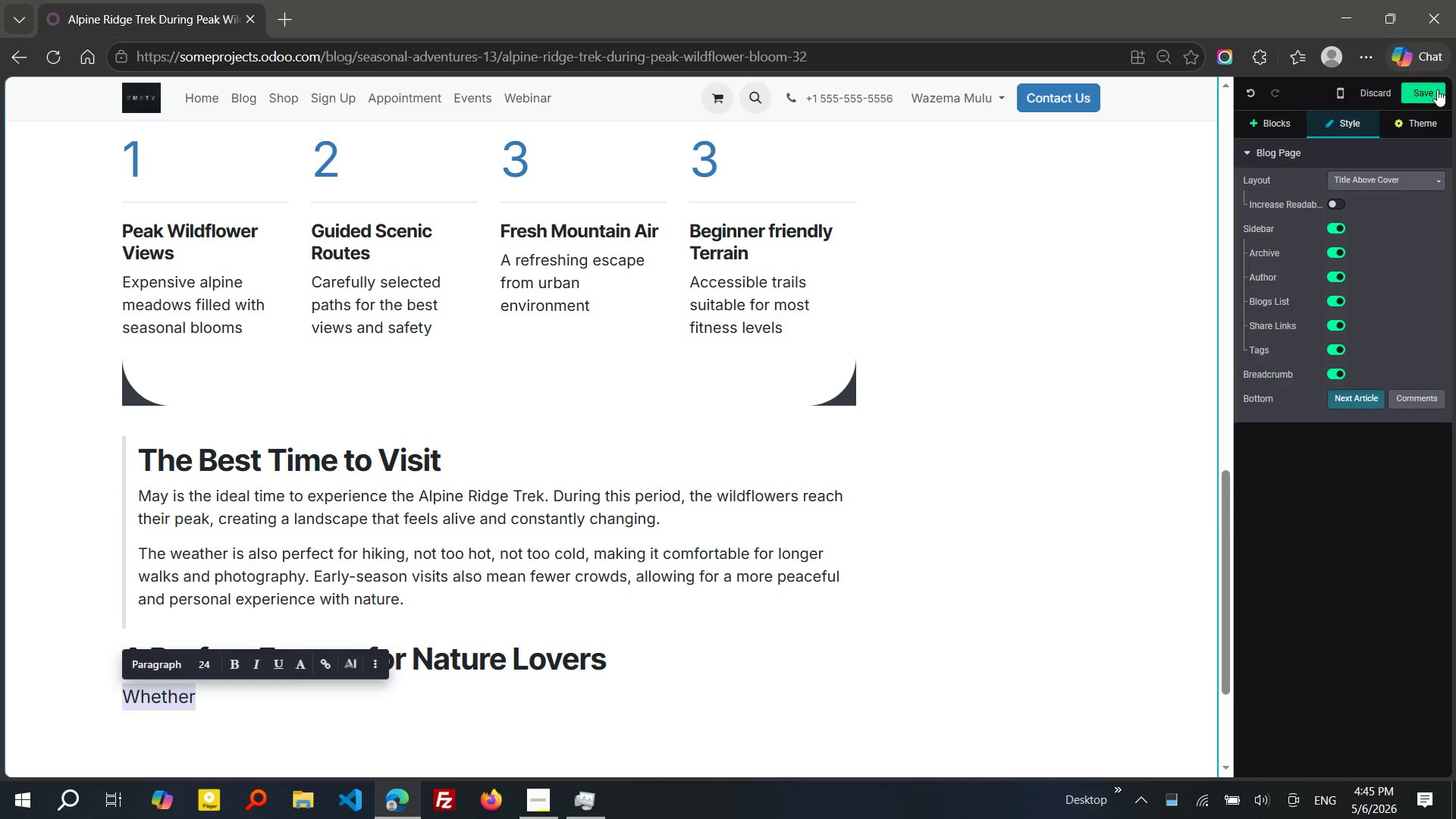 
left_click([1436, 89])
 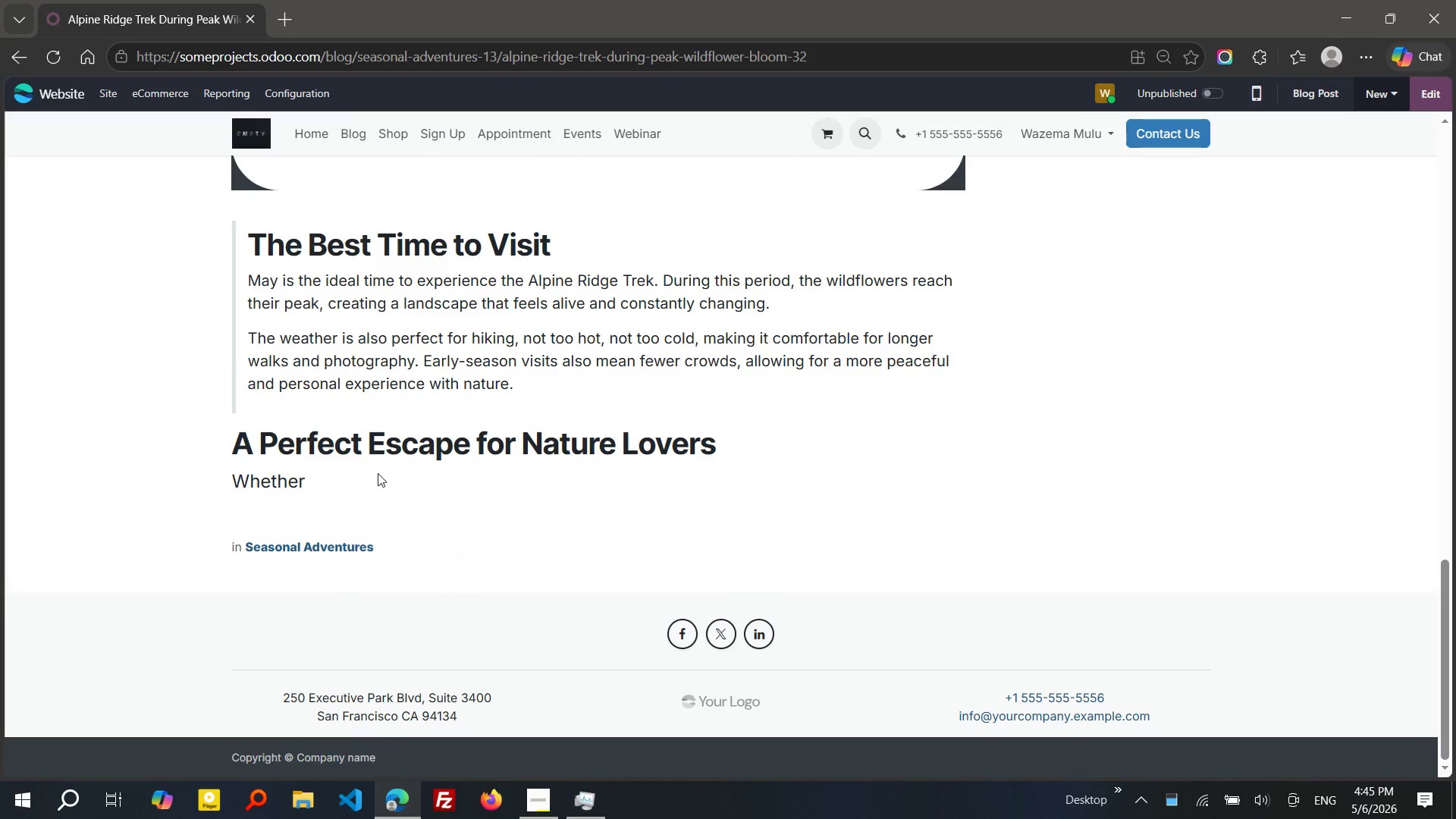 
wait(7.19)
 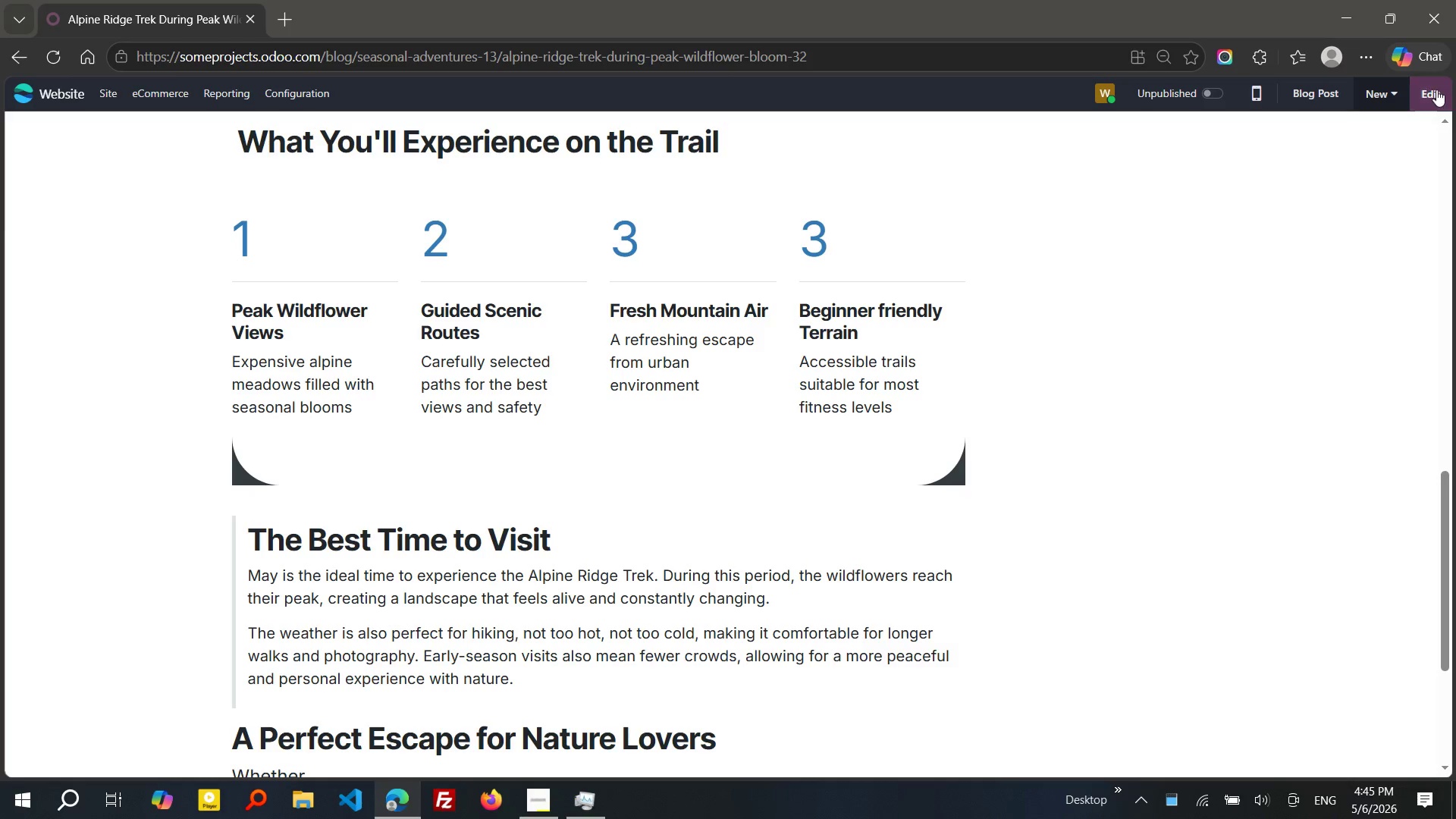 
left_click([1436, 93])
 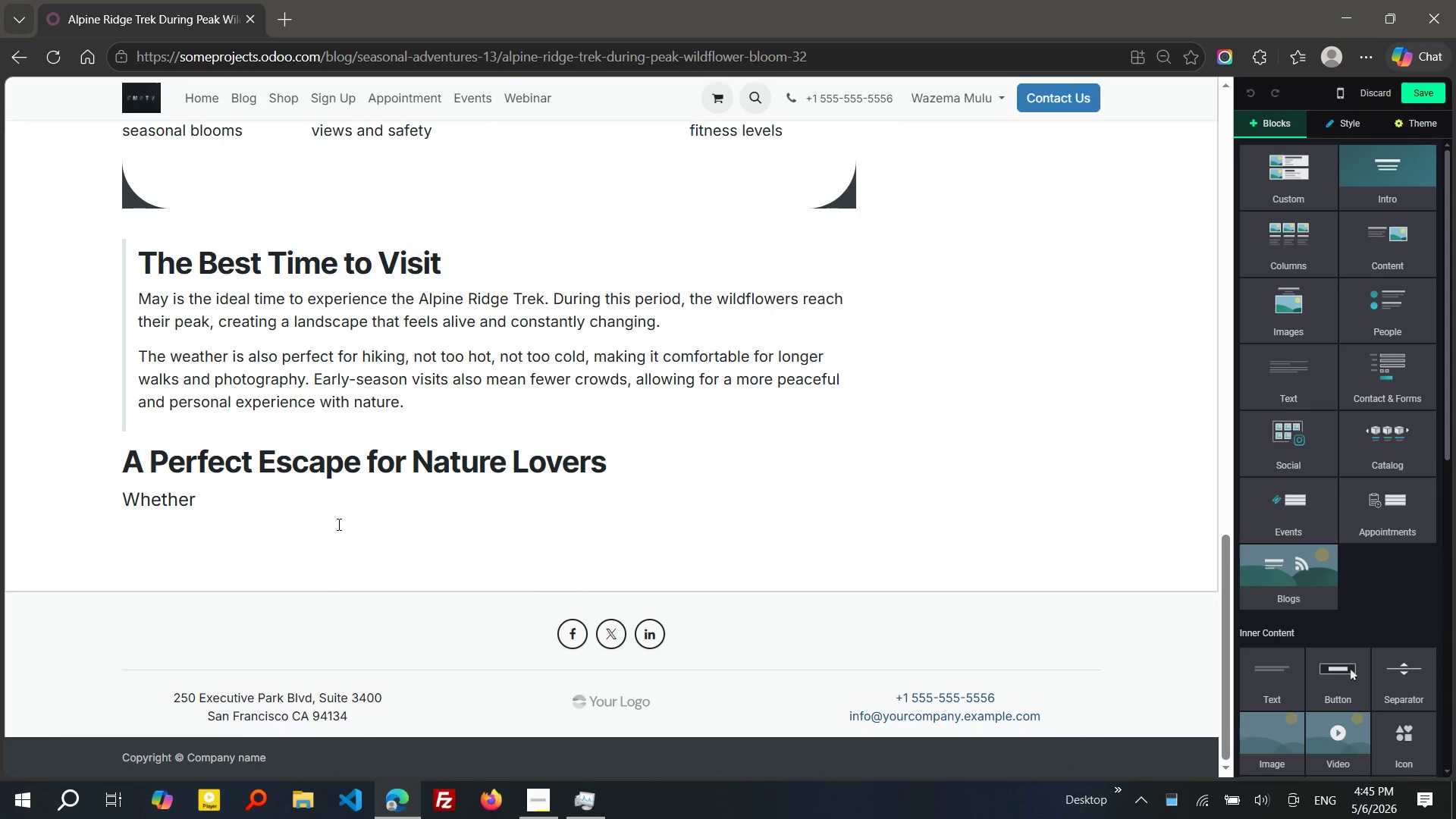 
left_click([325, 503])
 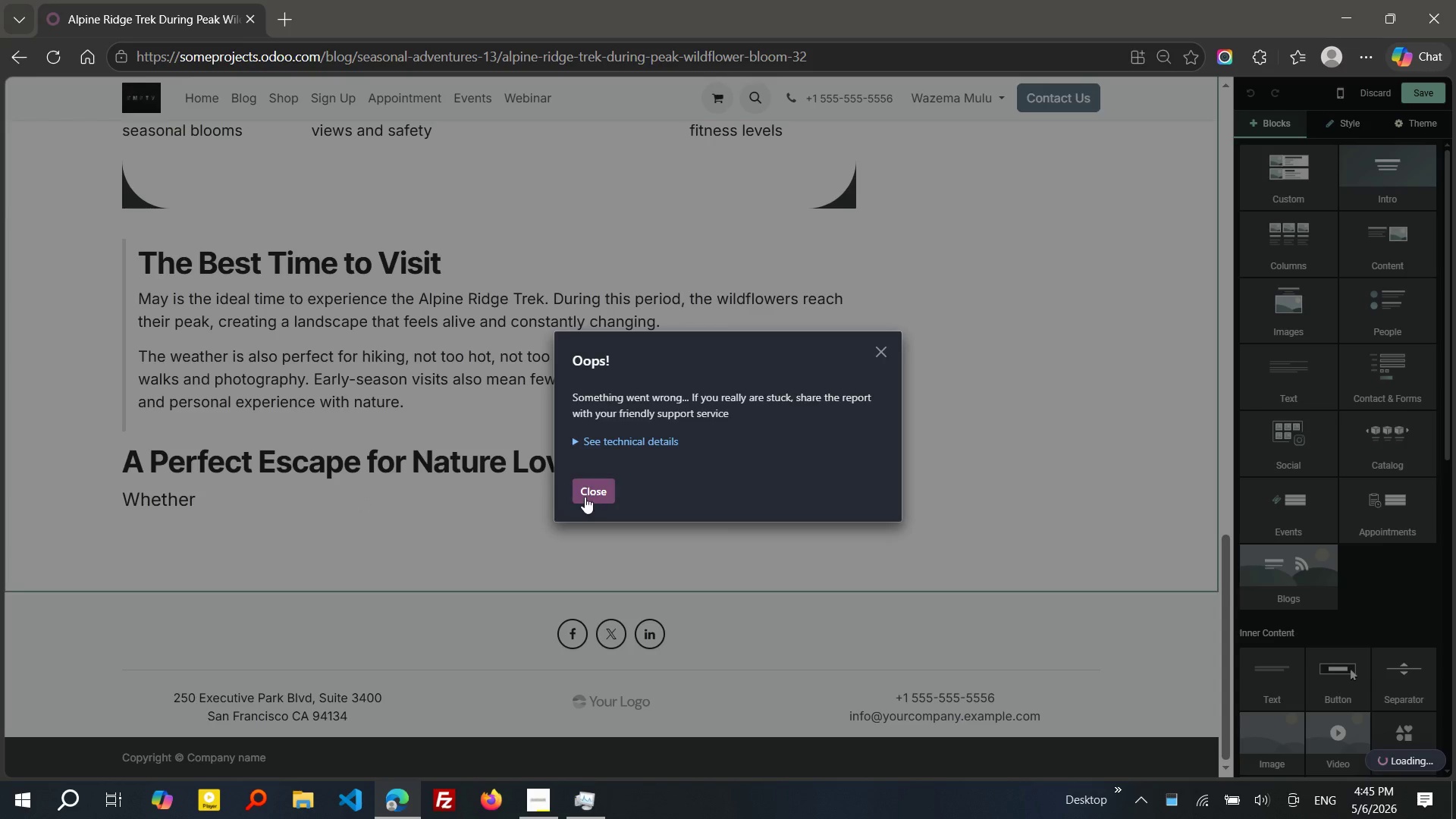 
left_click([592, 493])
 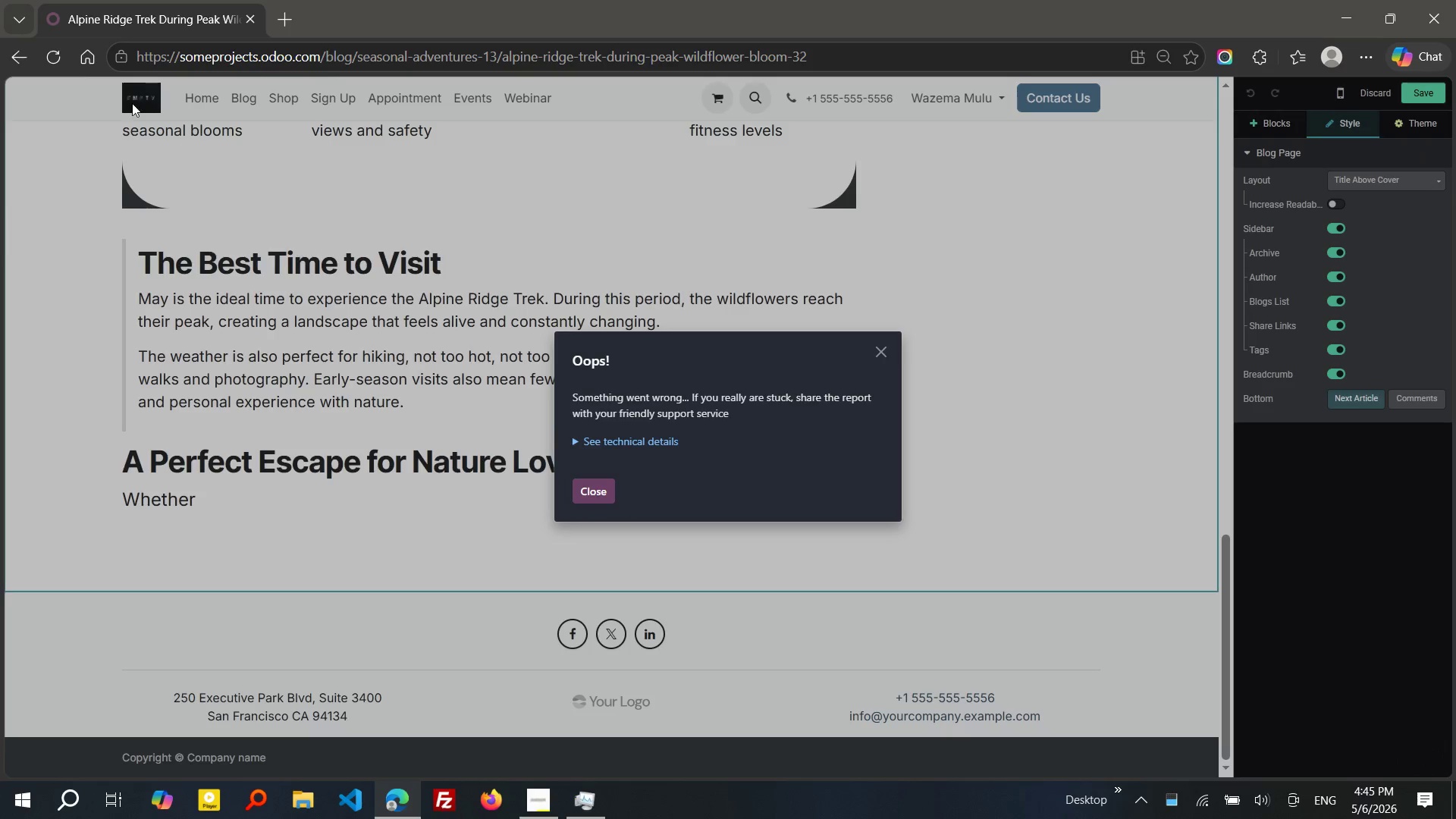 
left_click([52, 57])
 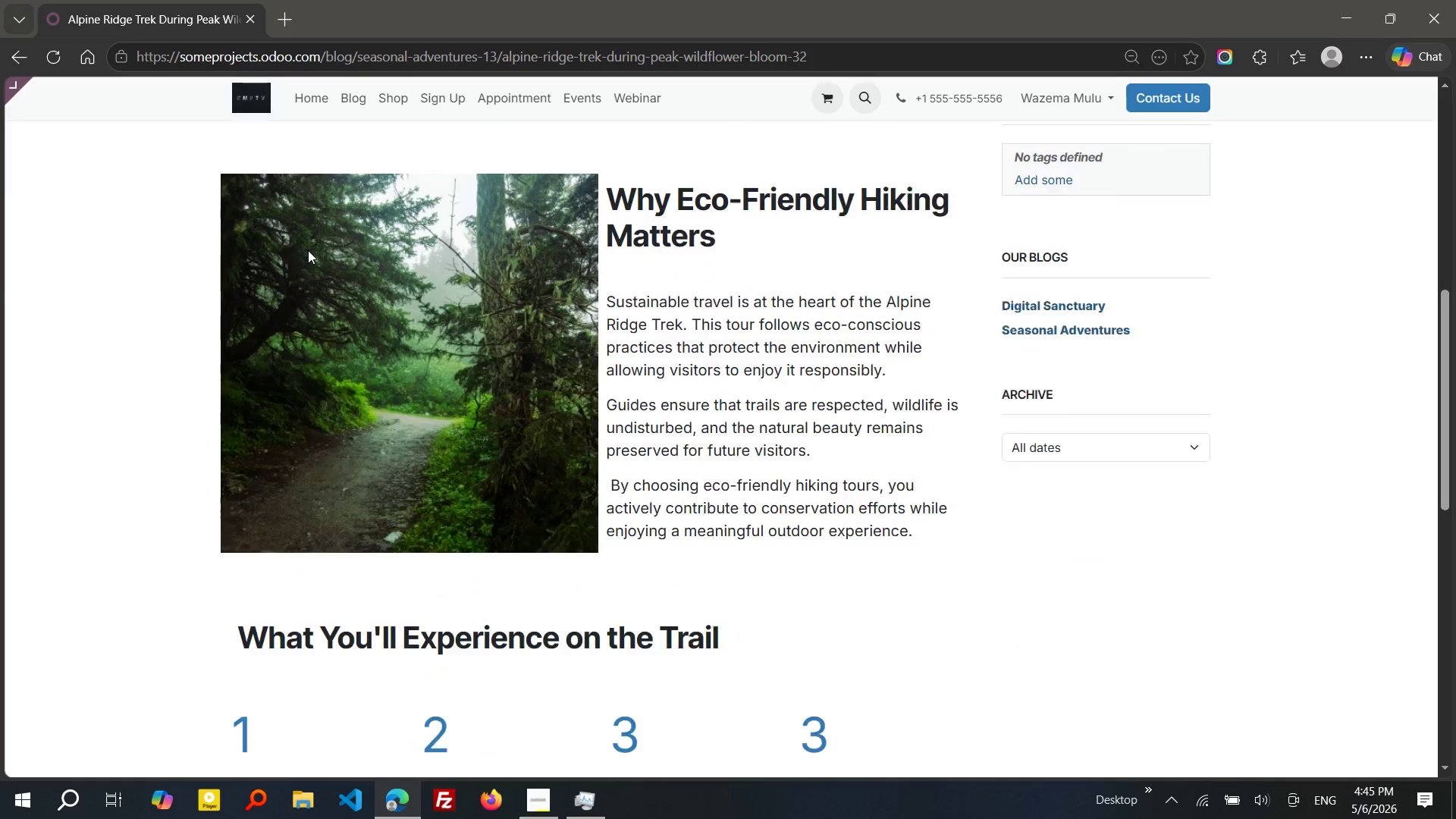 
wait(8.27)
 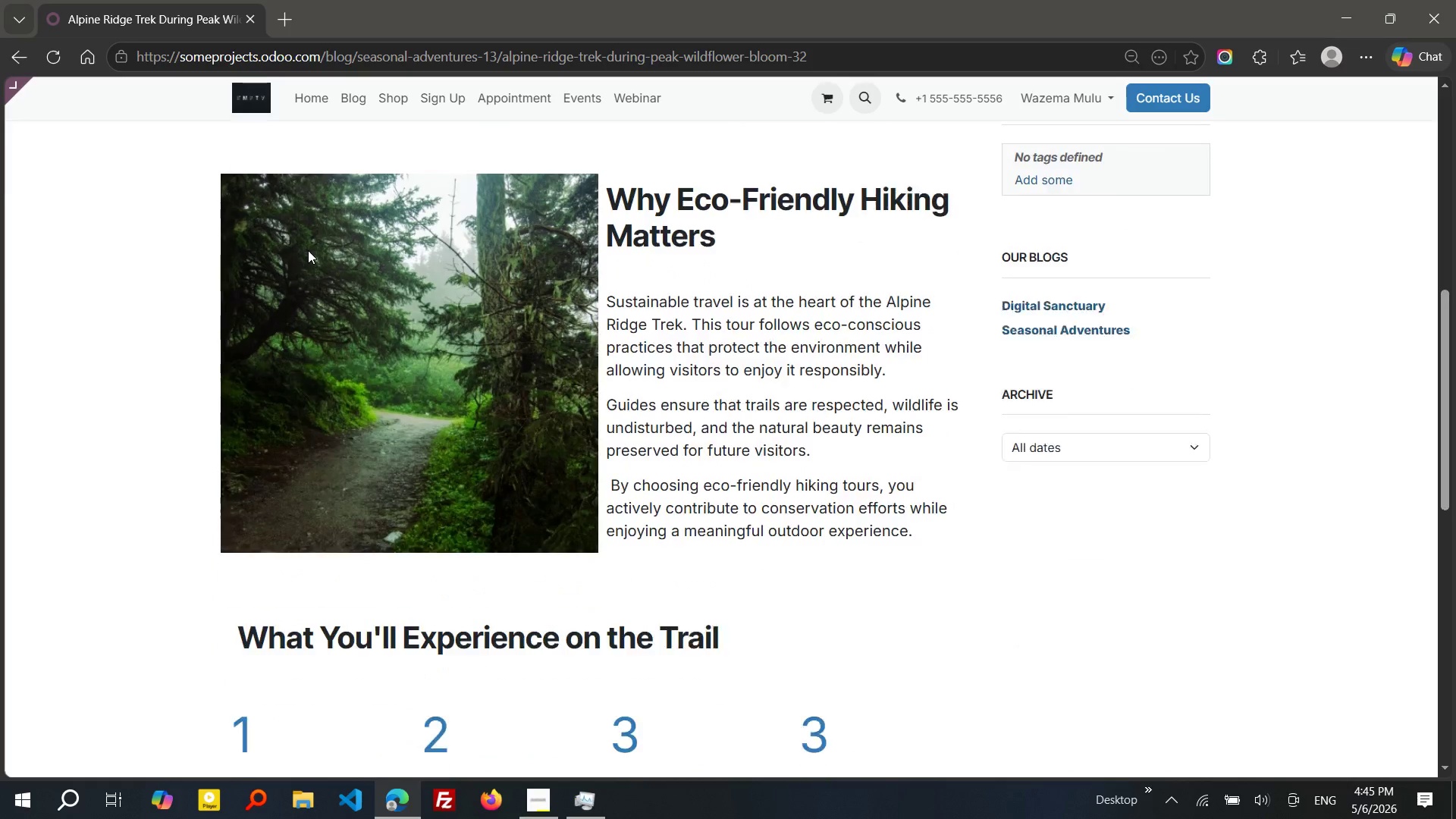 
left_click([69, 89])
 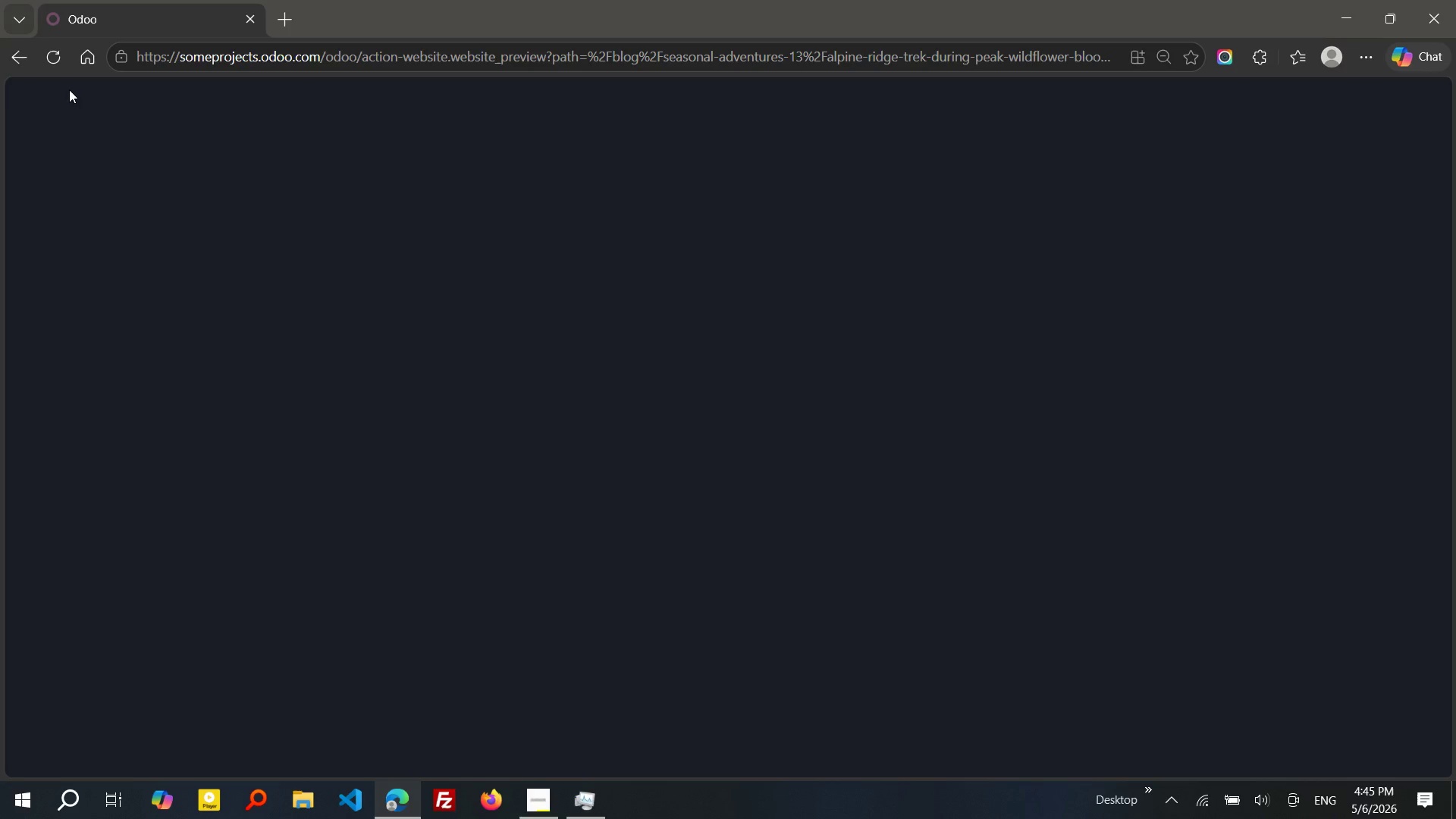 
wait(9.96)
 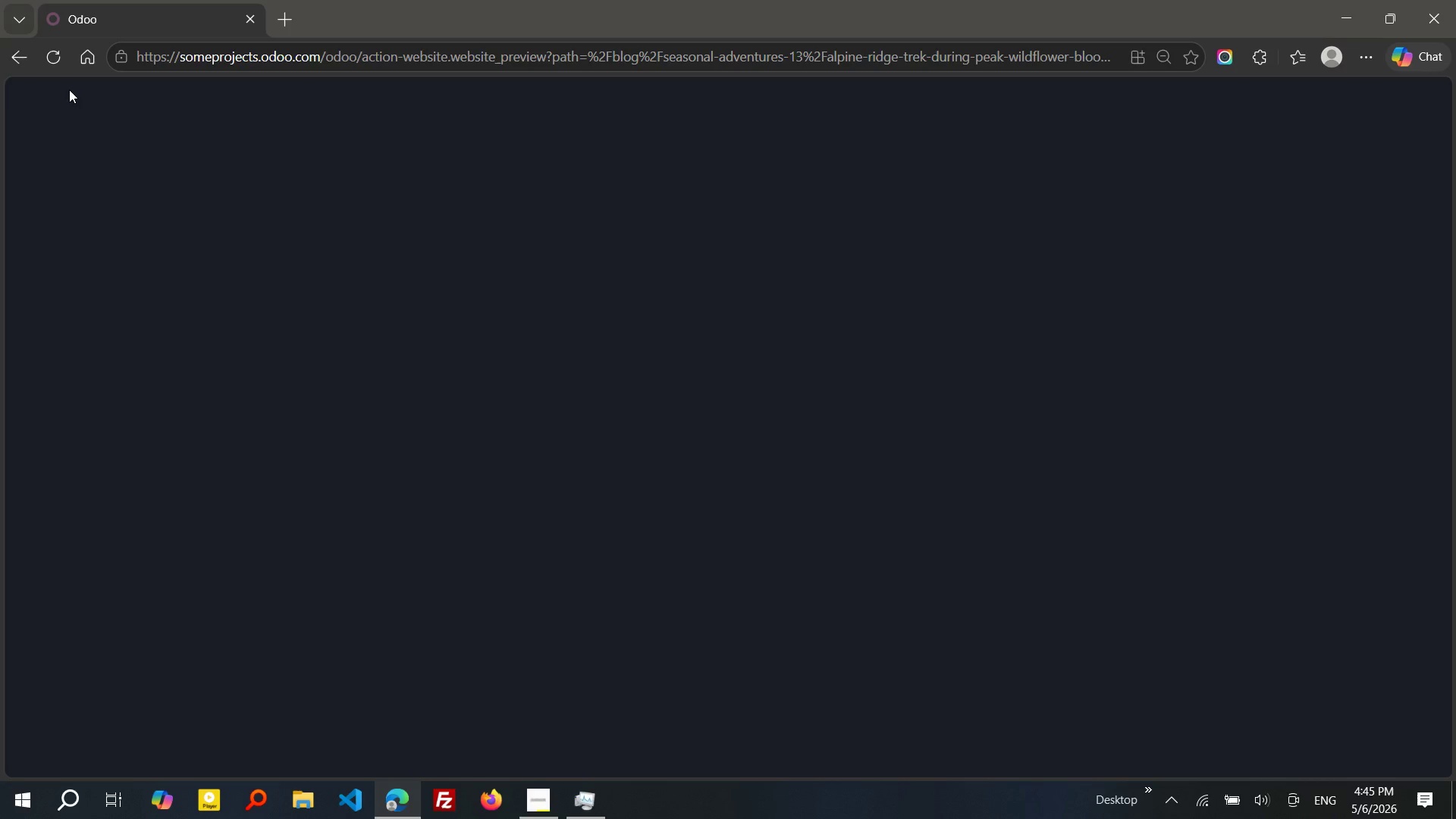 
mouse_move([239, 223])
 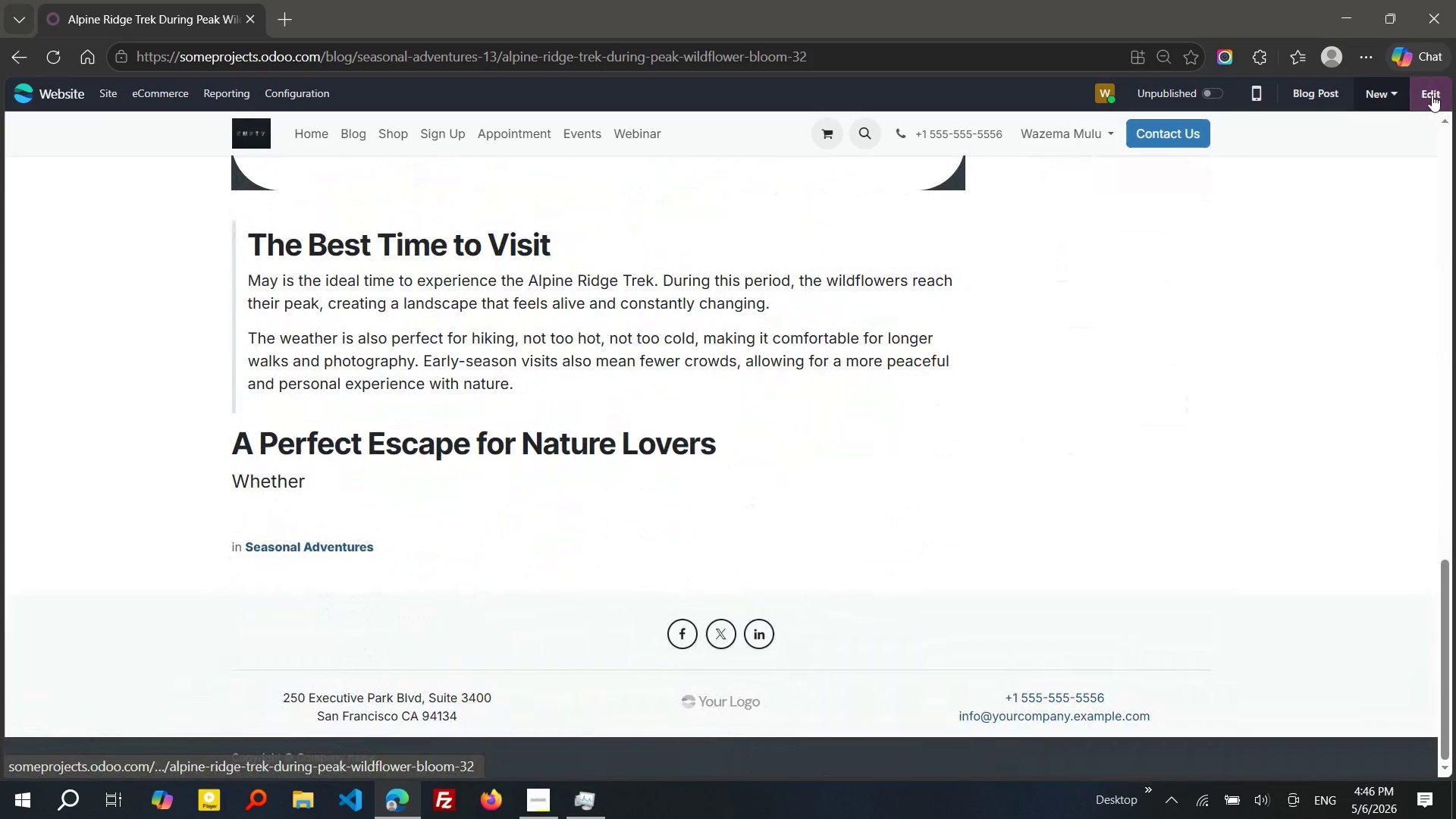 
left_click([1427, 95])
 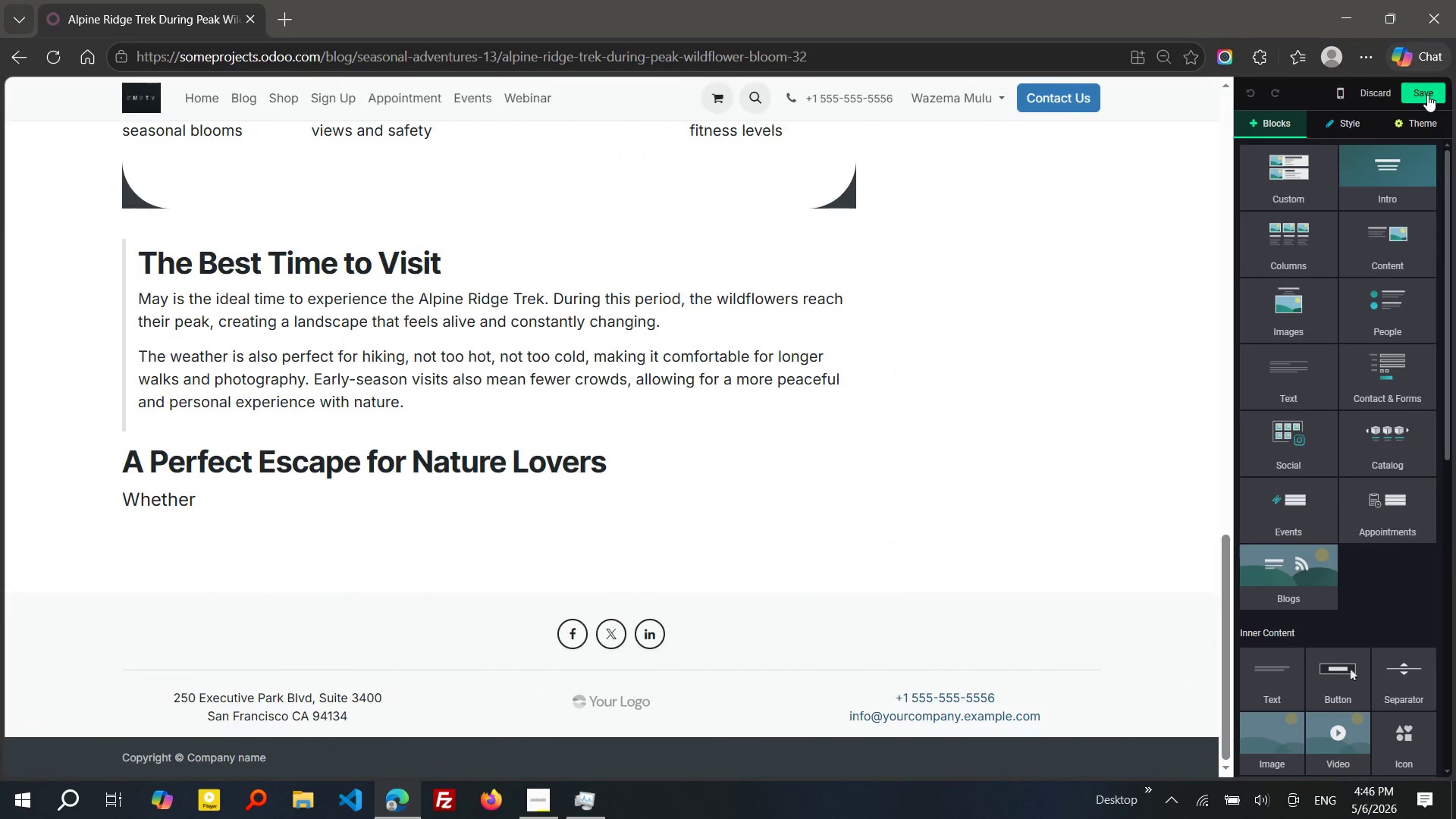 
wait(12.06)
 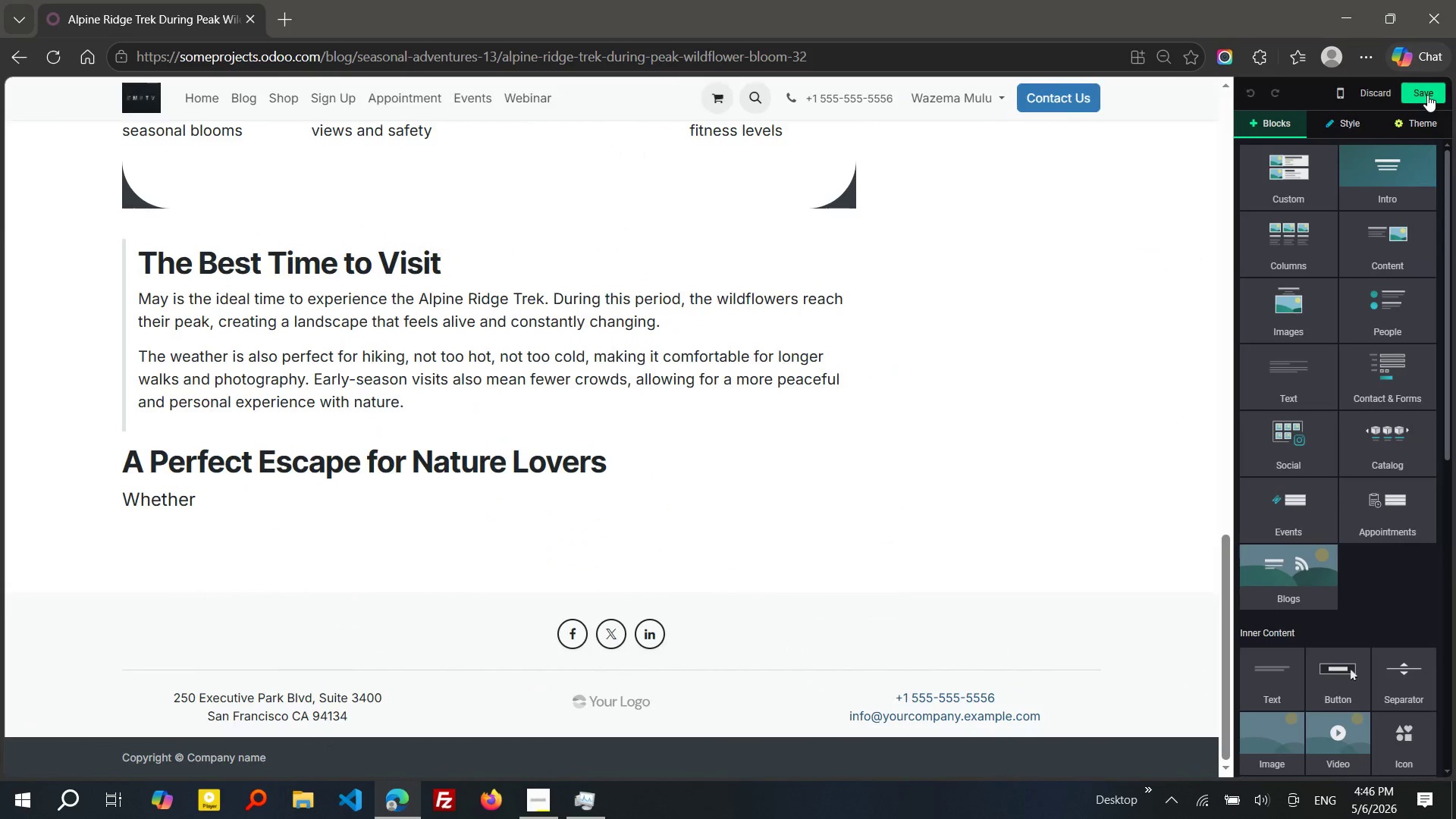 
left_click([244, 504])
 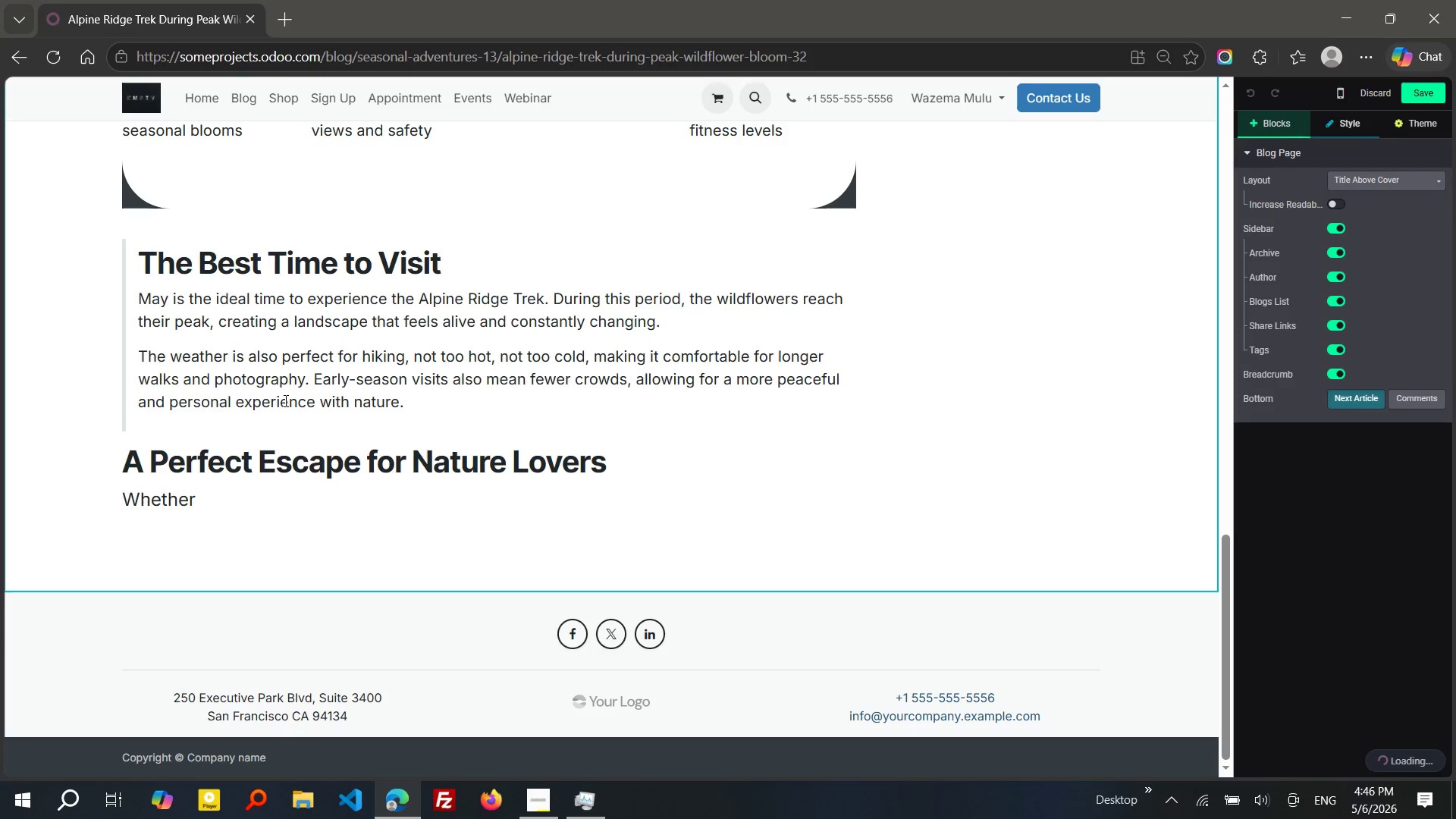 
double_click([284, 400])
 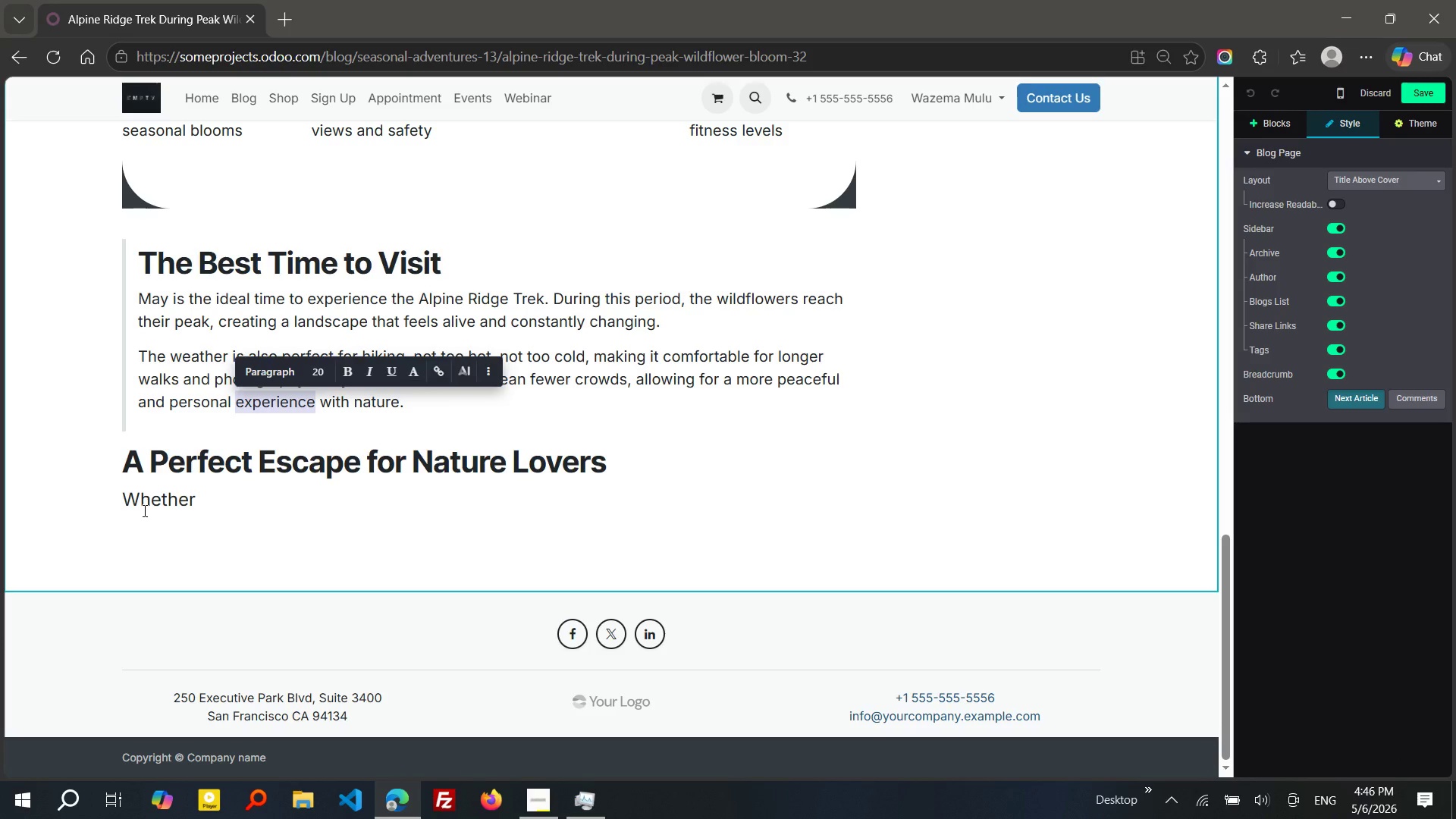 
double_click([143, 510])
 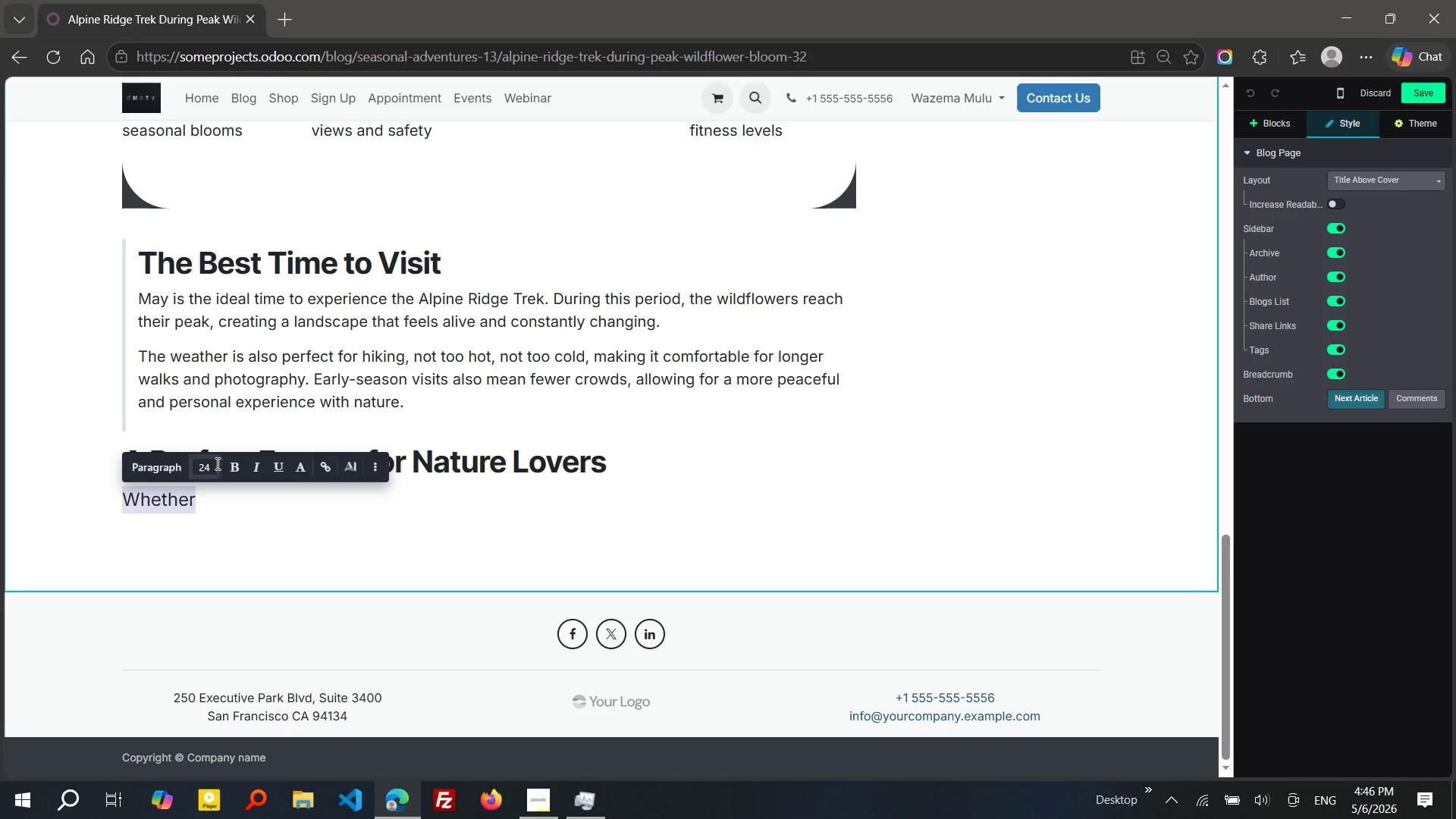 
left_click([218, 463])
 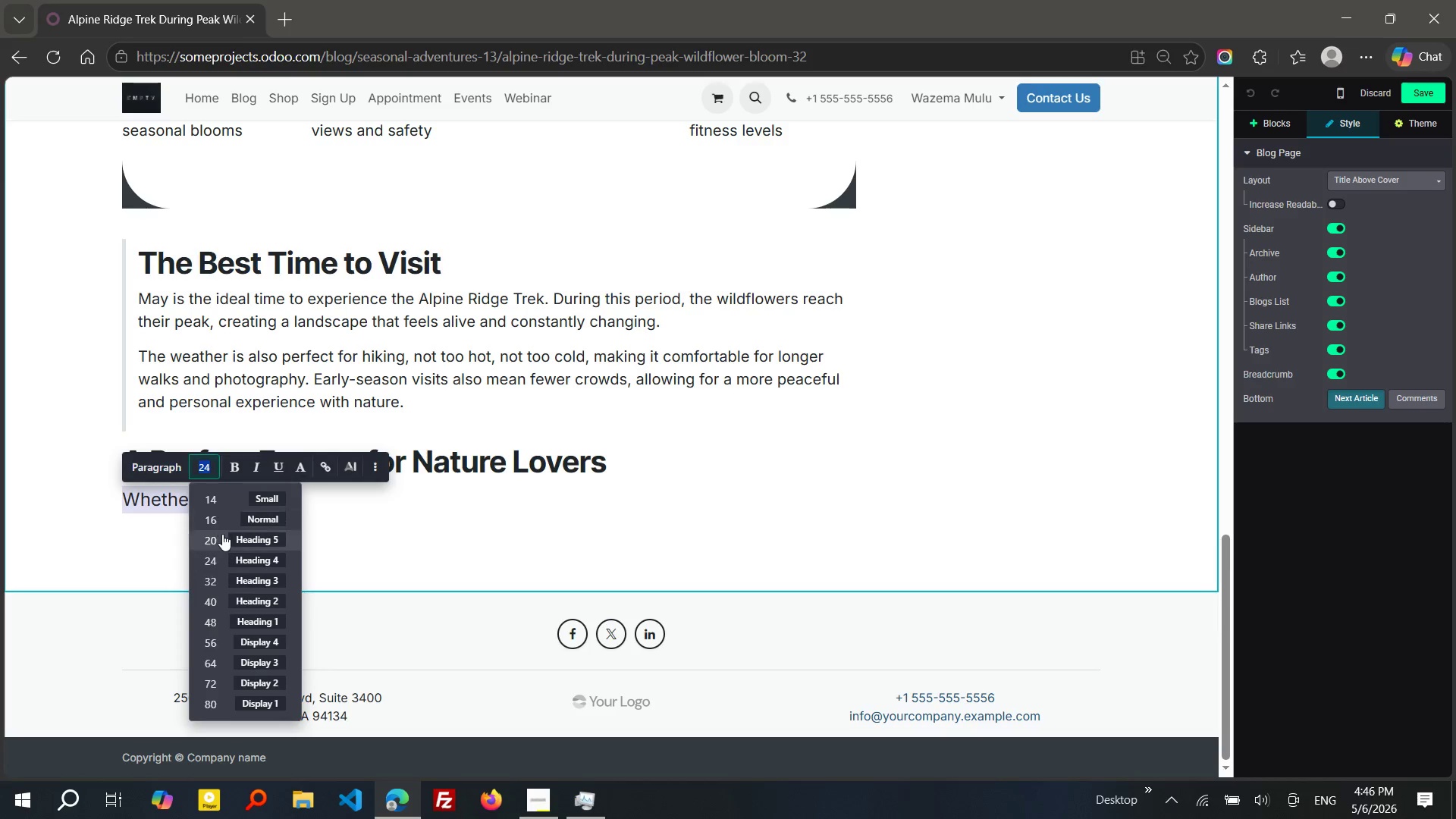 
left_click([222, 538])
 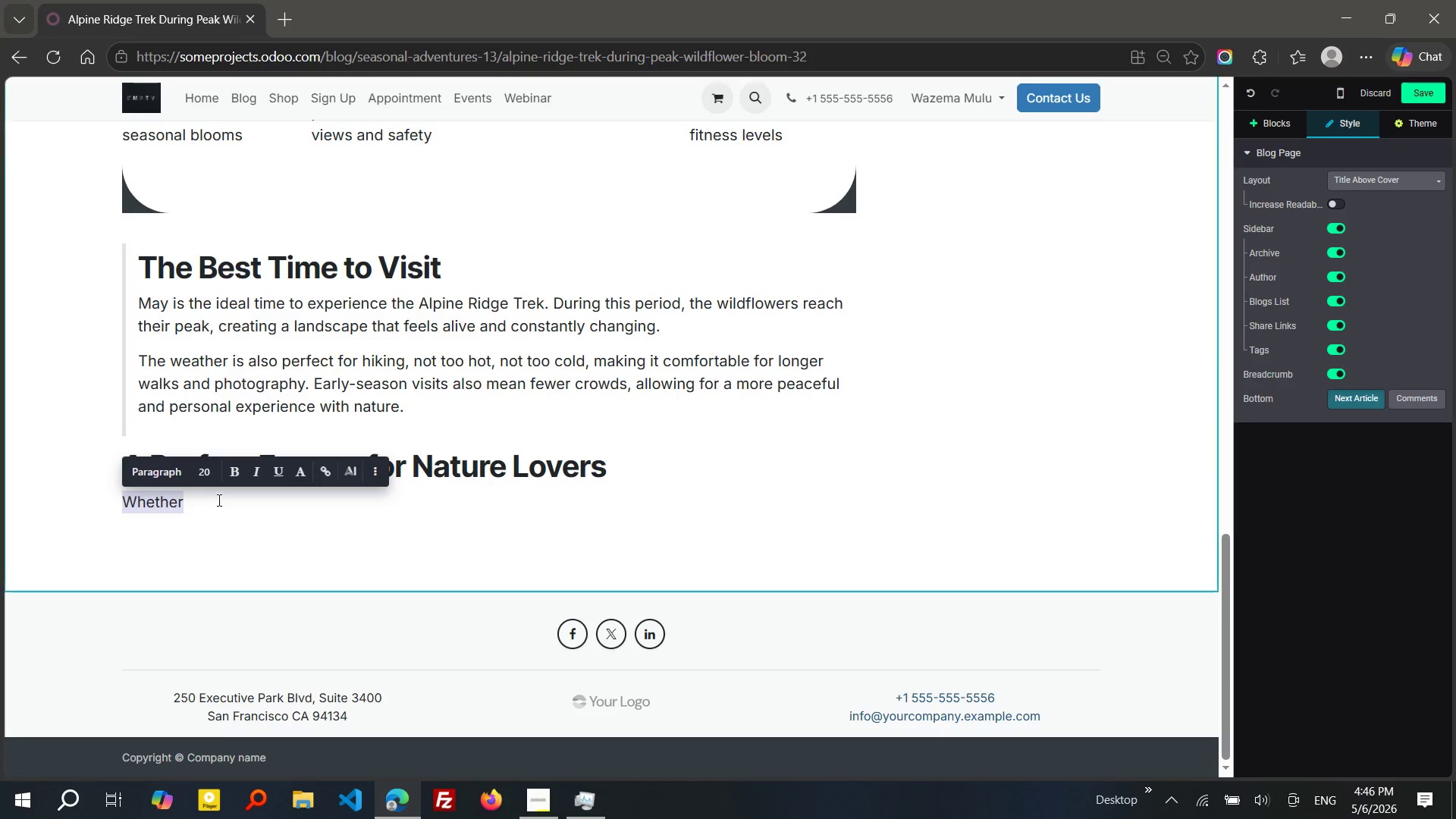 
left_click([218, 500])
 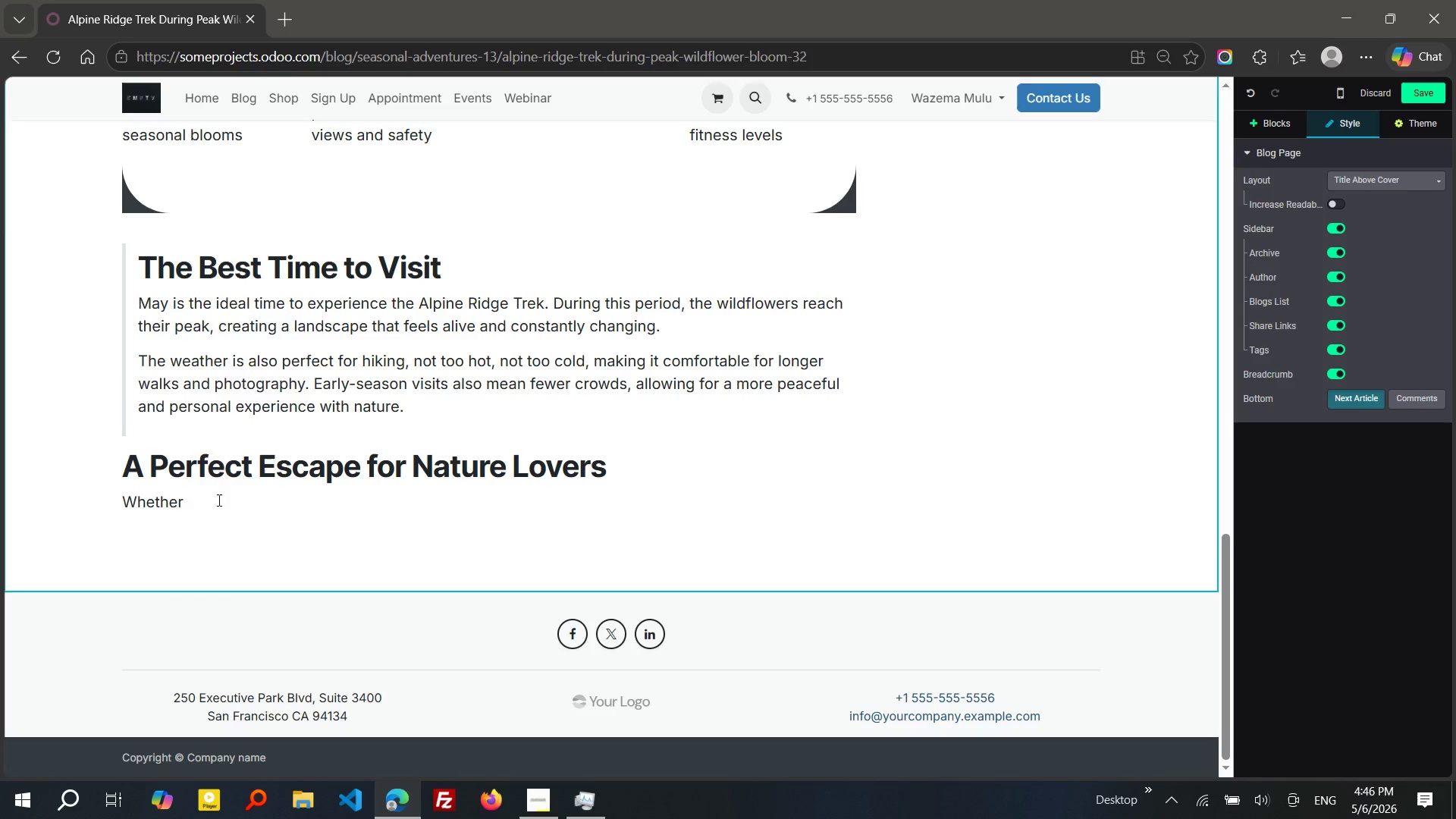 
type( you're a casual hiker, an)
key(Backspace)
type( nature enthusiast, or someone looking to disconnect from aily stress, this trek offers something unique. THE combinaton of scenery, movement, and fresh air creates a deeply refreshing experience.)
 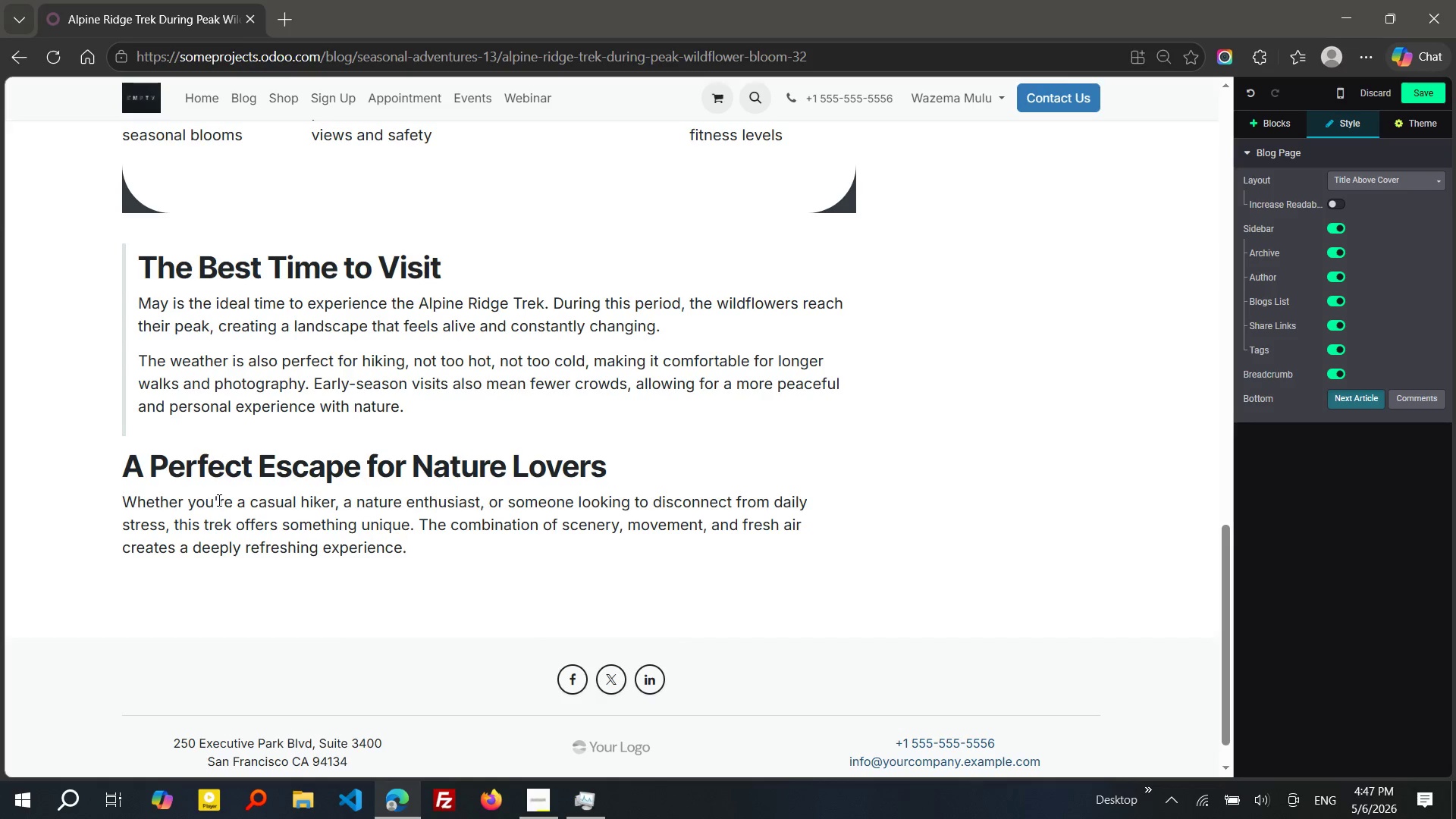 
key(Enter)
 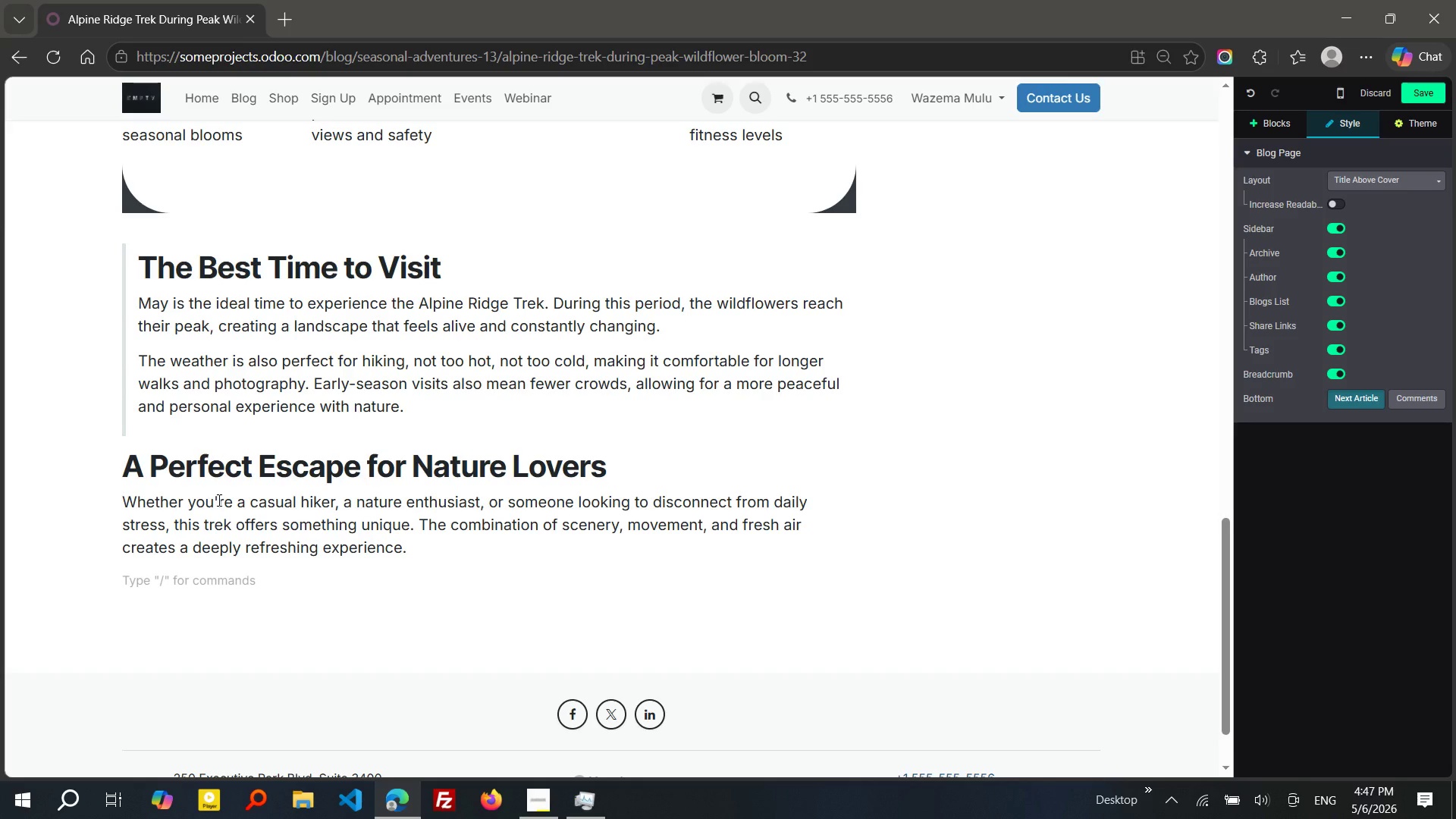 
type(IT"S also an excellent opportunity to )
key(Backspace)
key(Backspace)
type(f)
key(Backspace)
key(Backspace)
type(for photography, with endless natural composis)
key(Backspace)
type(tons from colorful)
 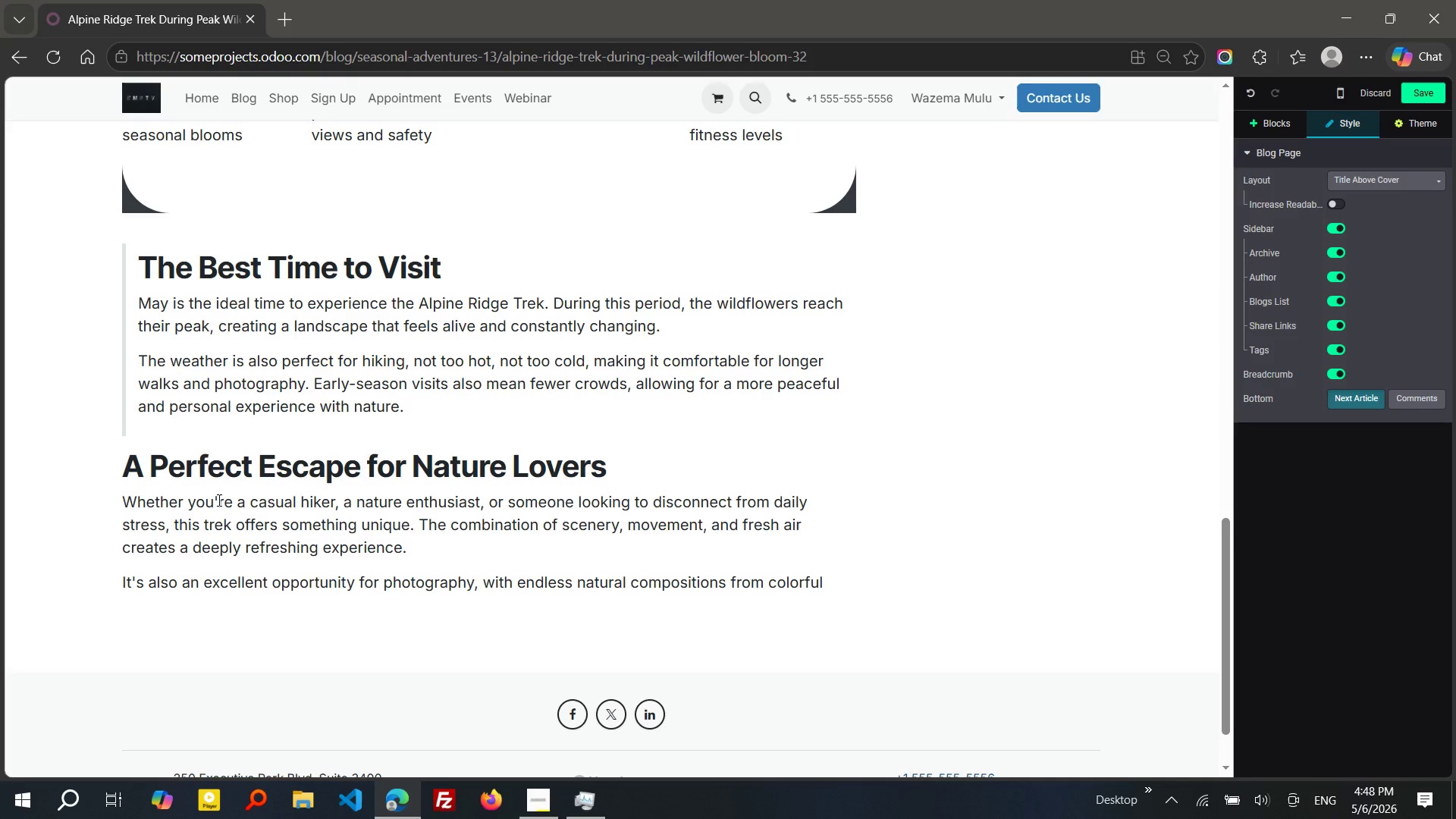 
wait(7.23)
 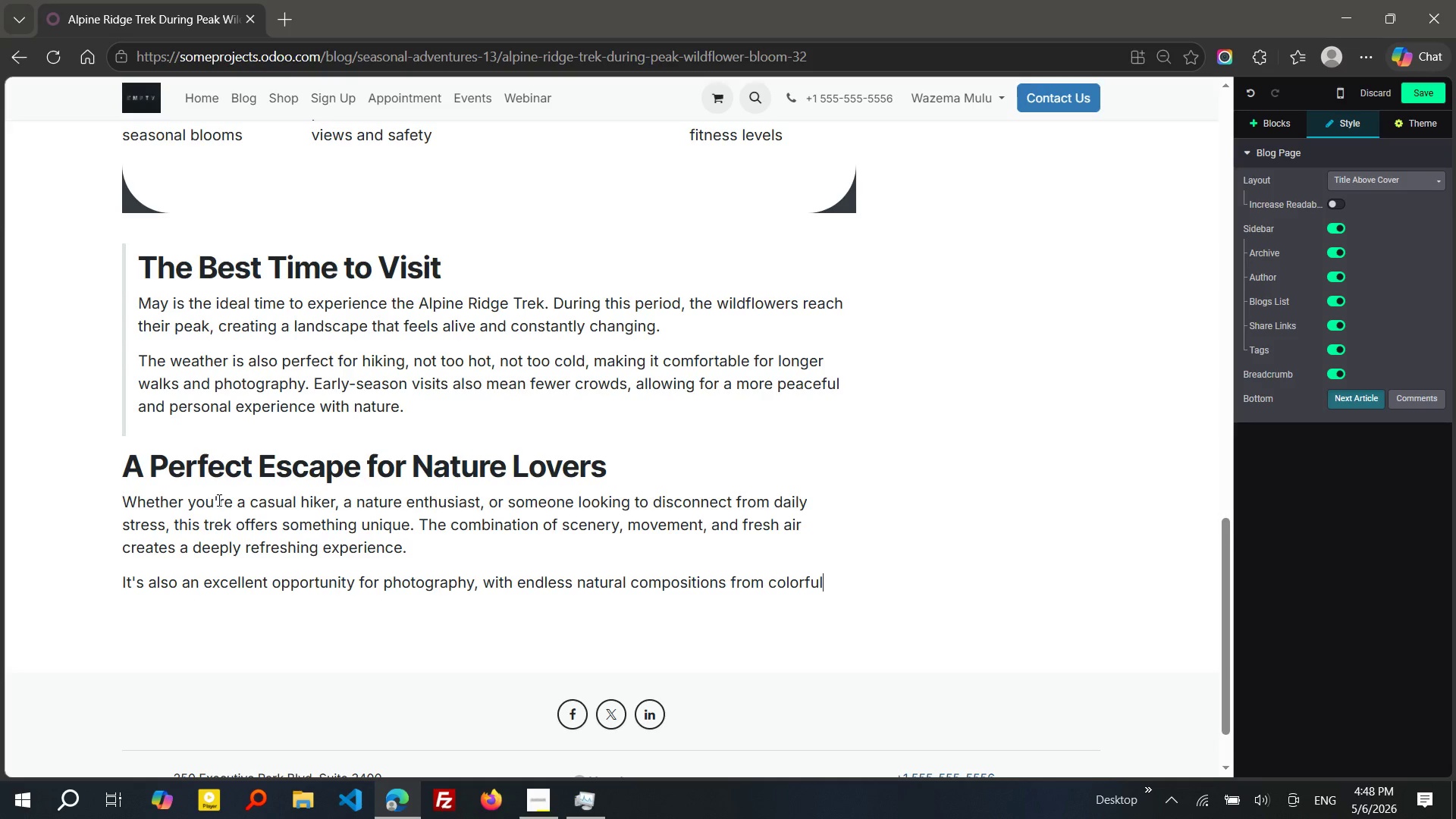 
type( fiels to panoramic mountain views.)
 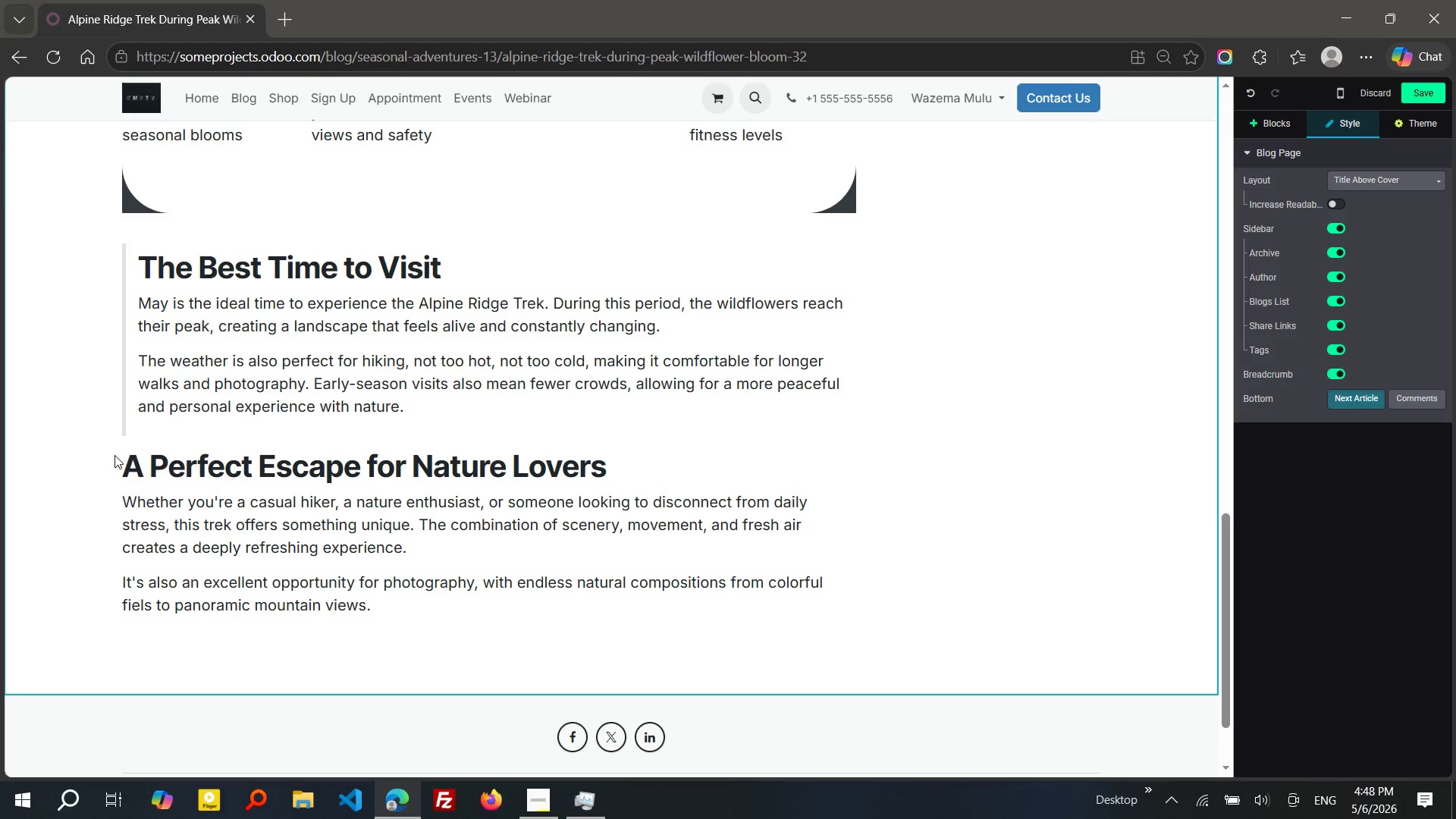 
left_click([125, 466])
 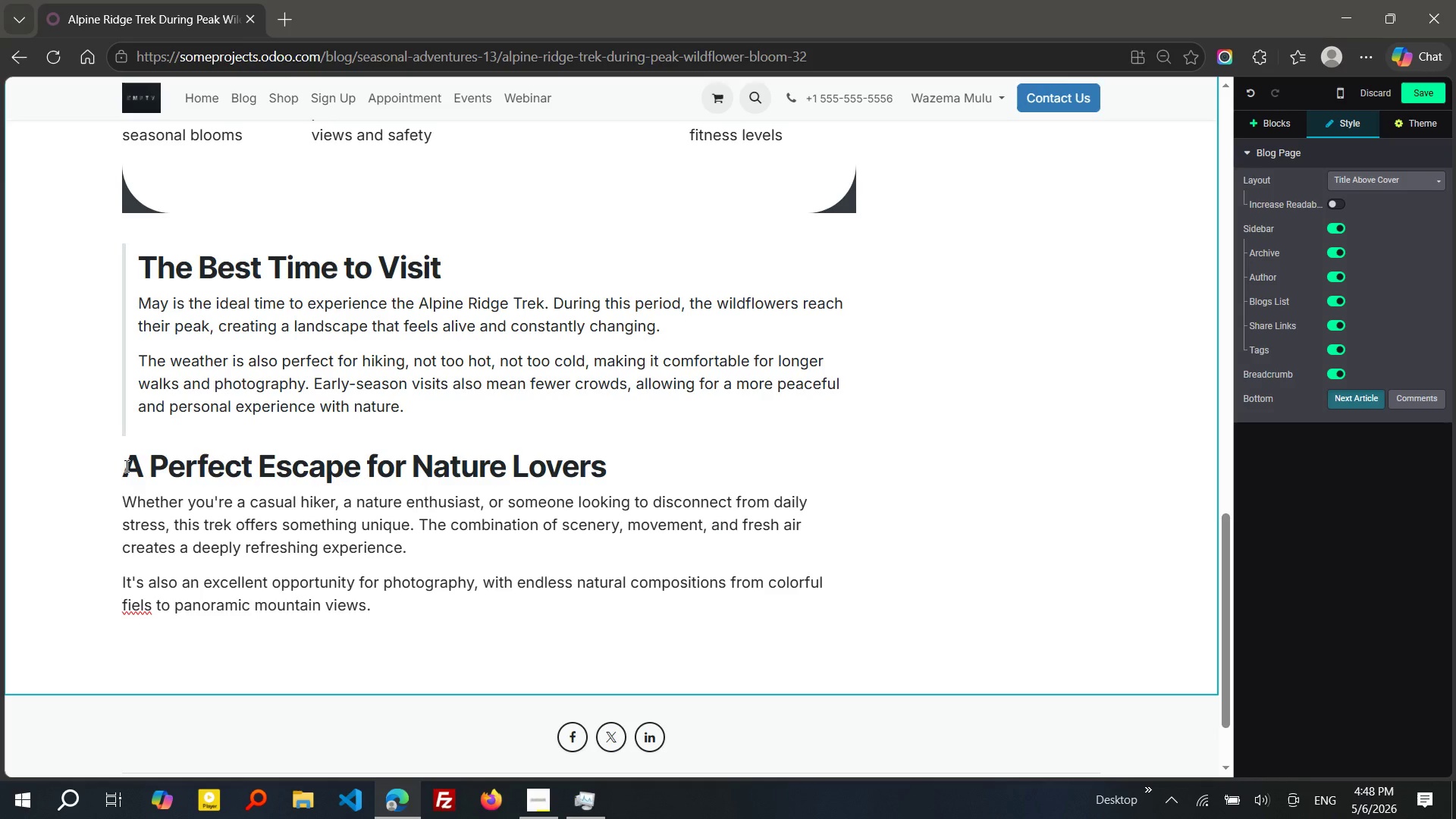 
key(Enter)
 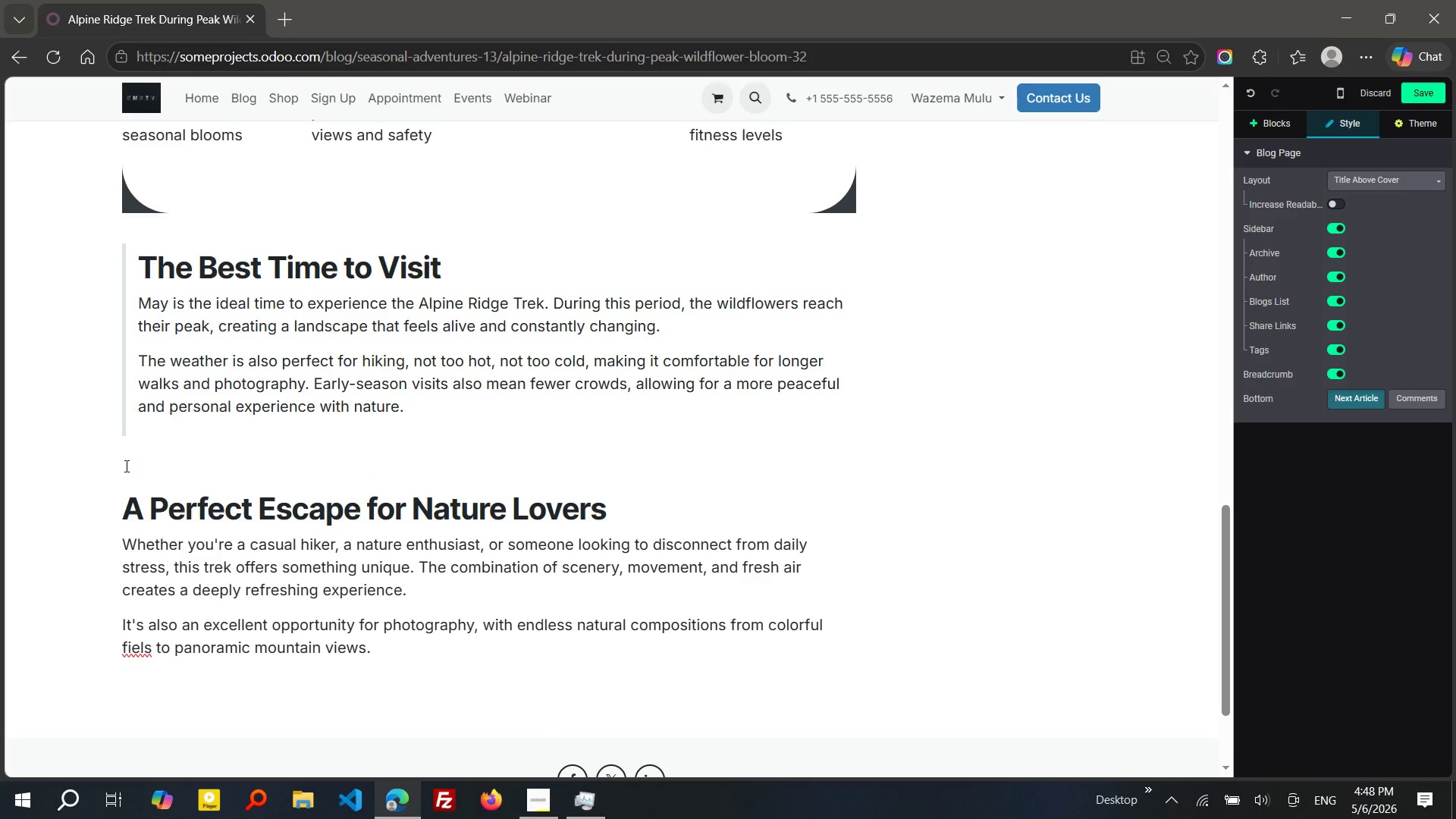 
key(ArrowUp)
 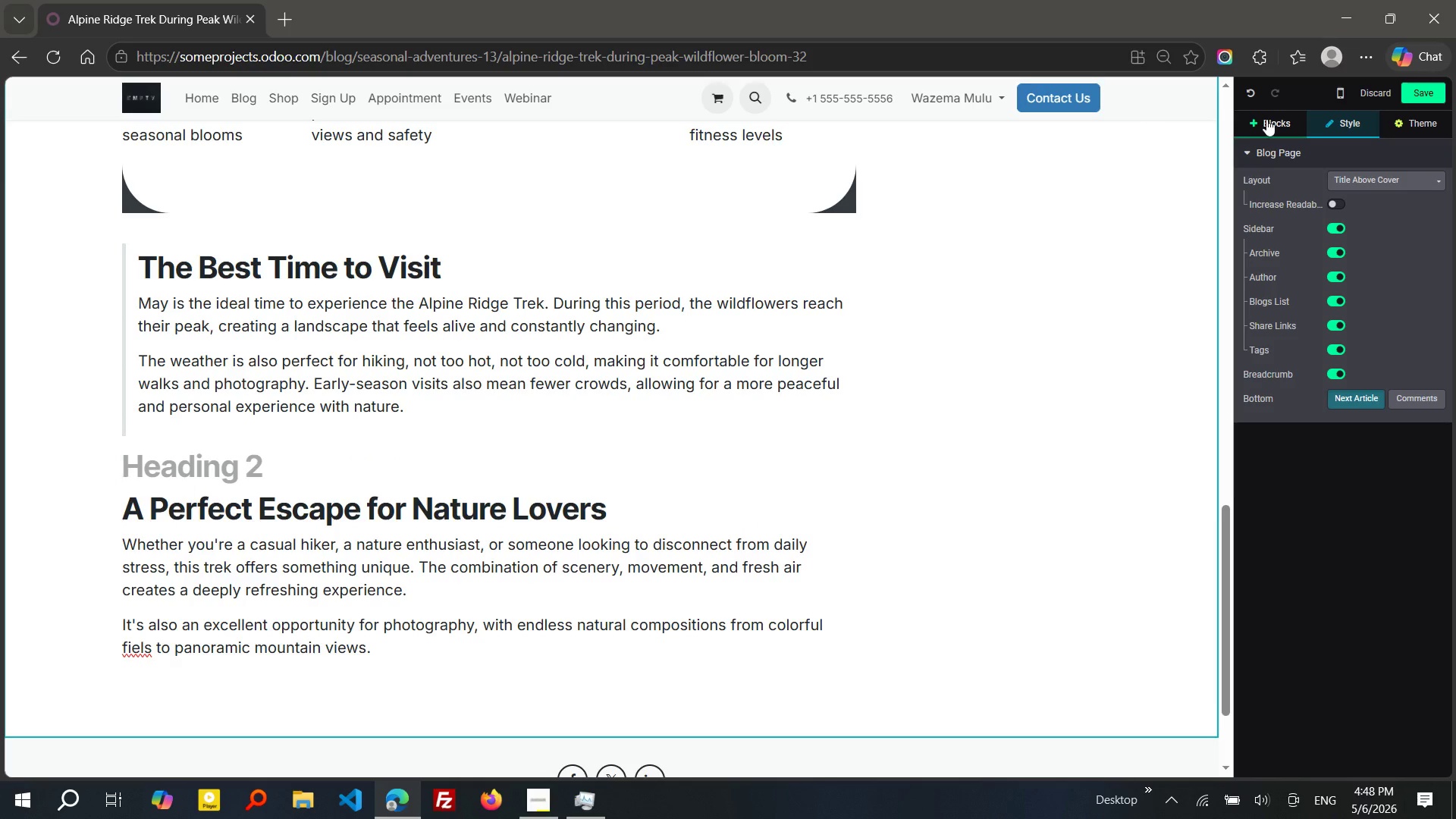 
left_click([1272, 121])
 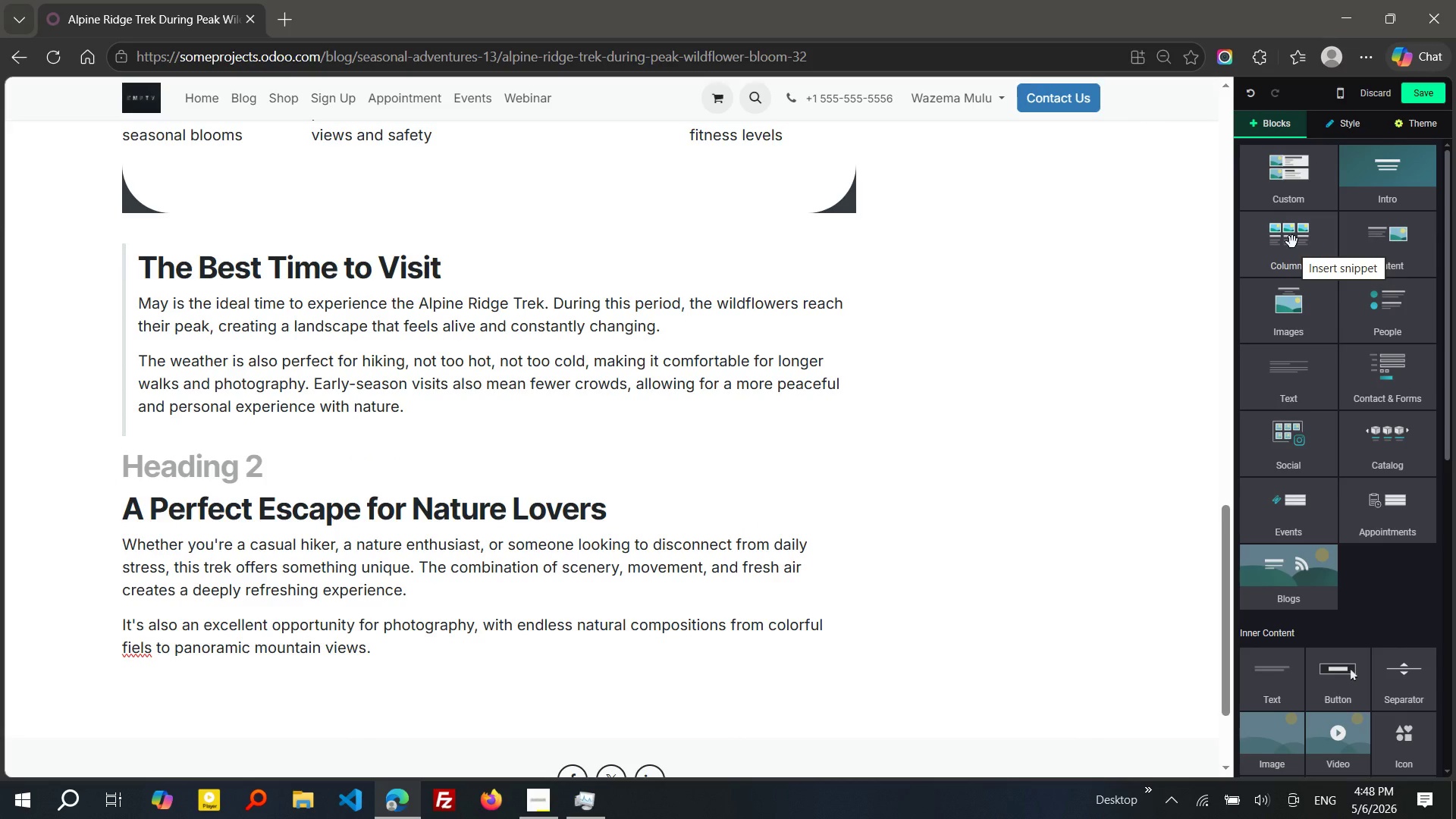 
left_click_drag(start_coordinate=[1399, 258], to_coordinate=[772, 459])
 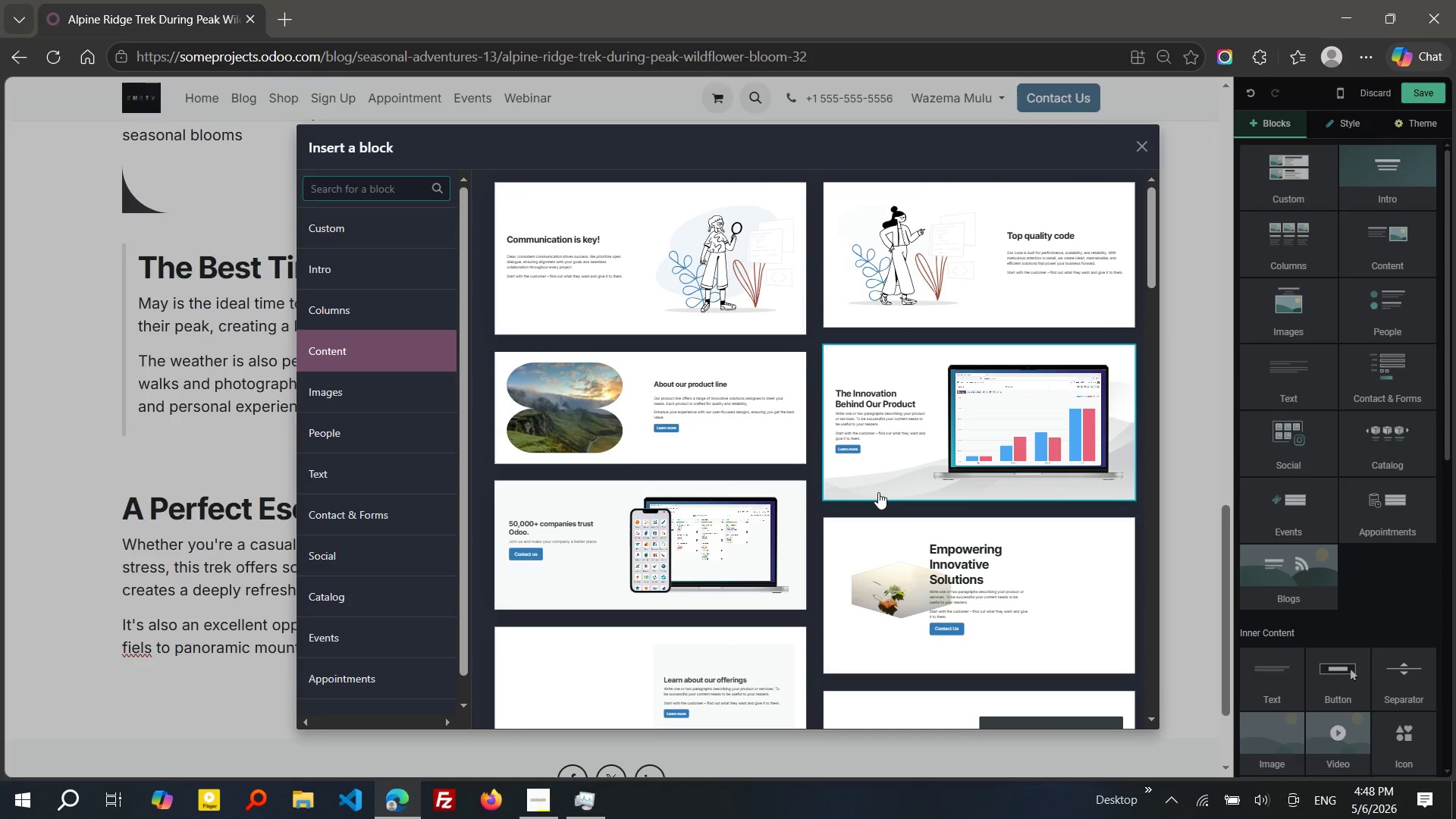 
wait(5.17)
 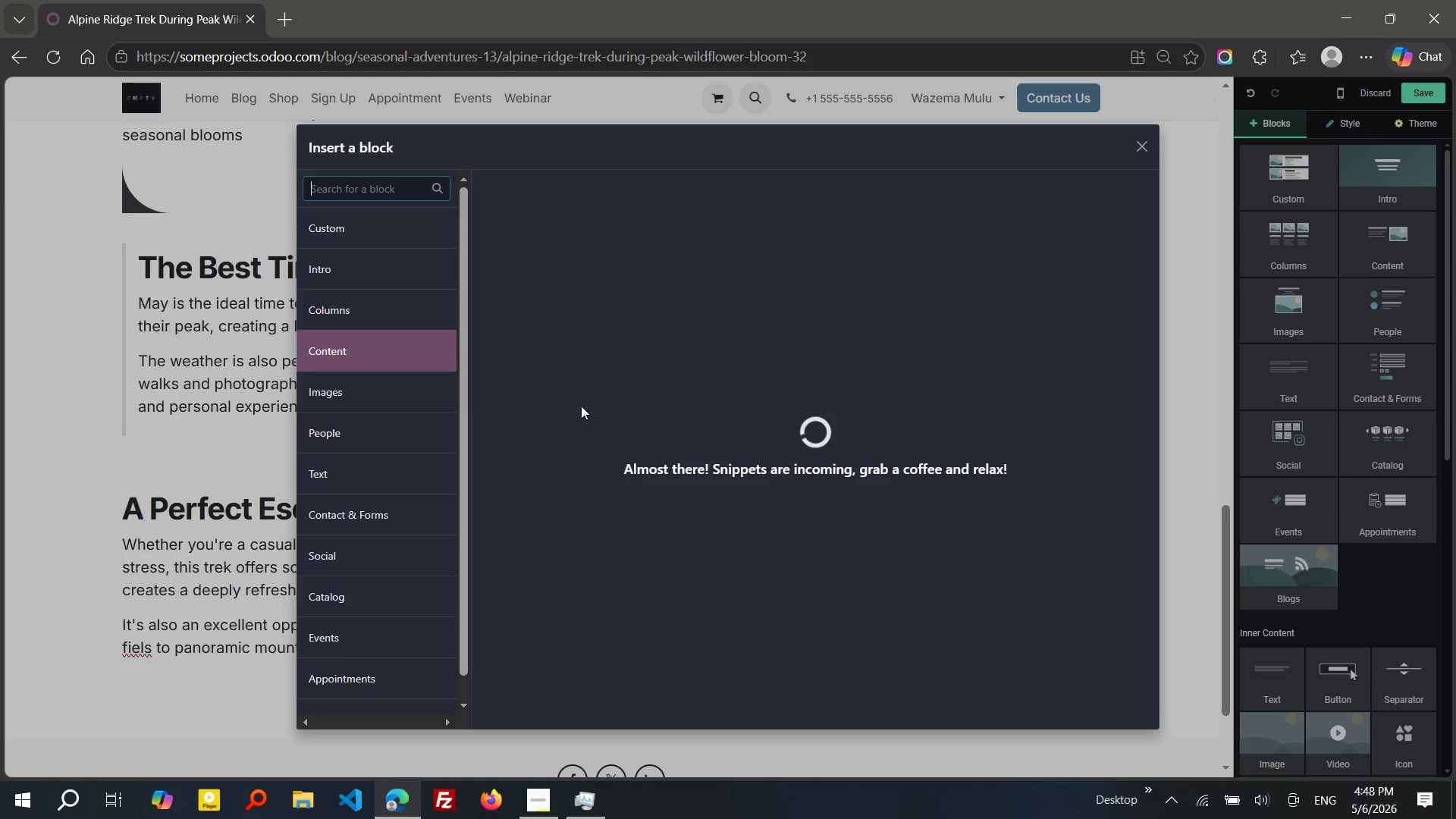 
left_click([949, 554])
 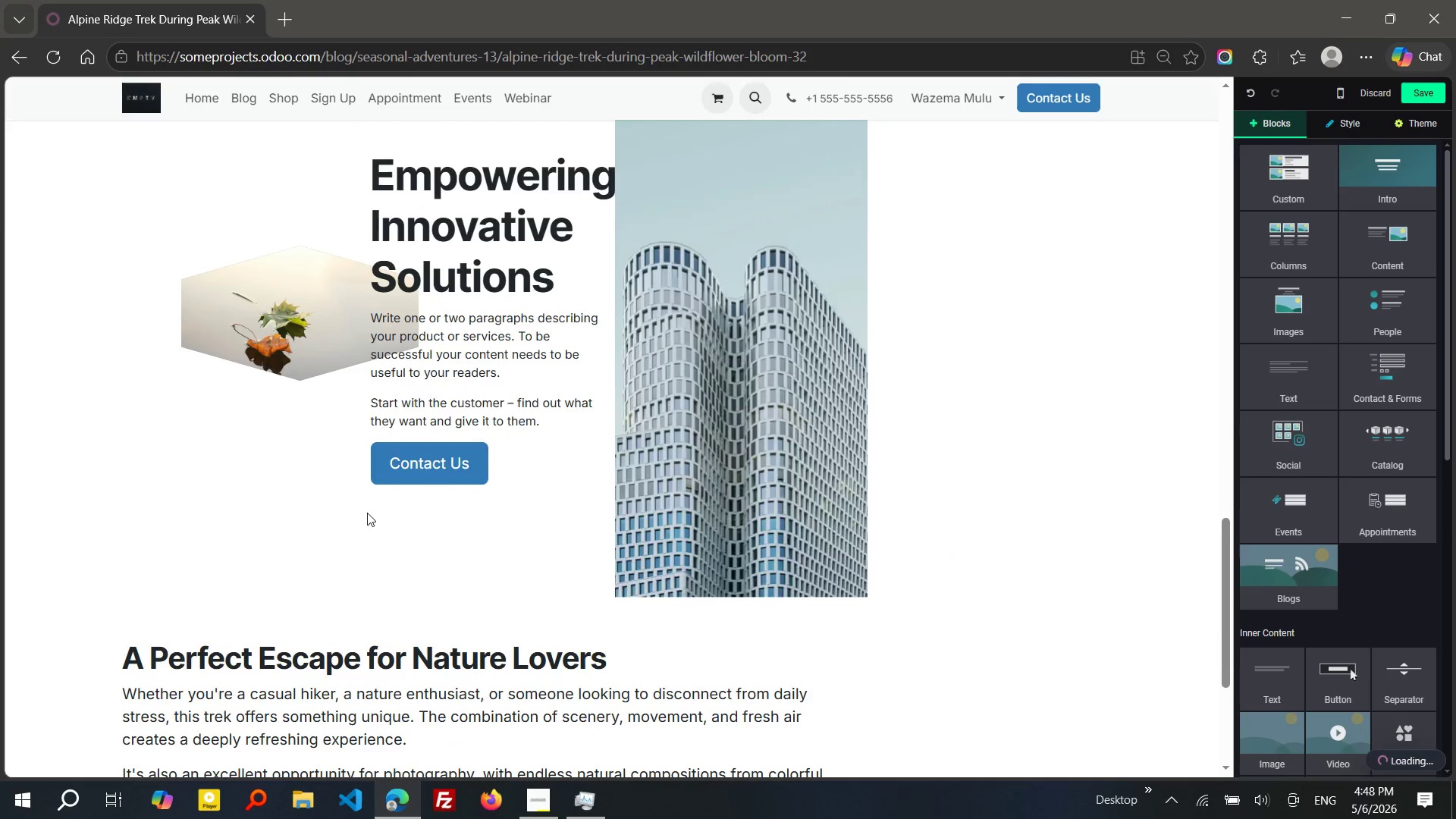 
left_click([282, 304])
 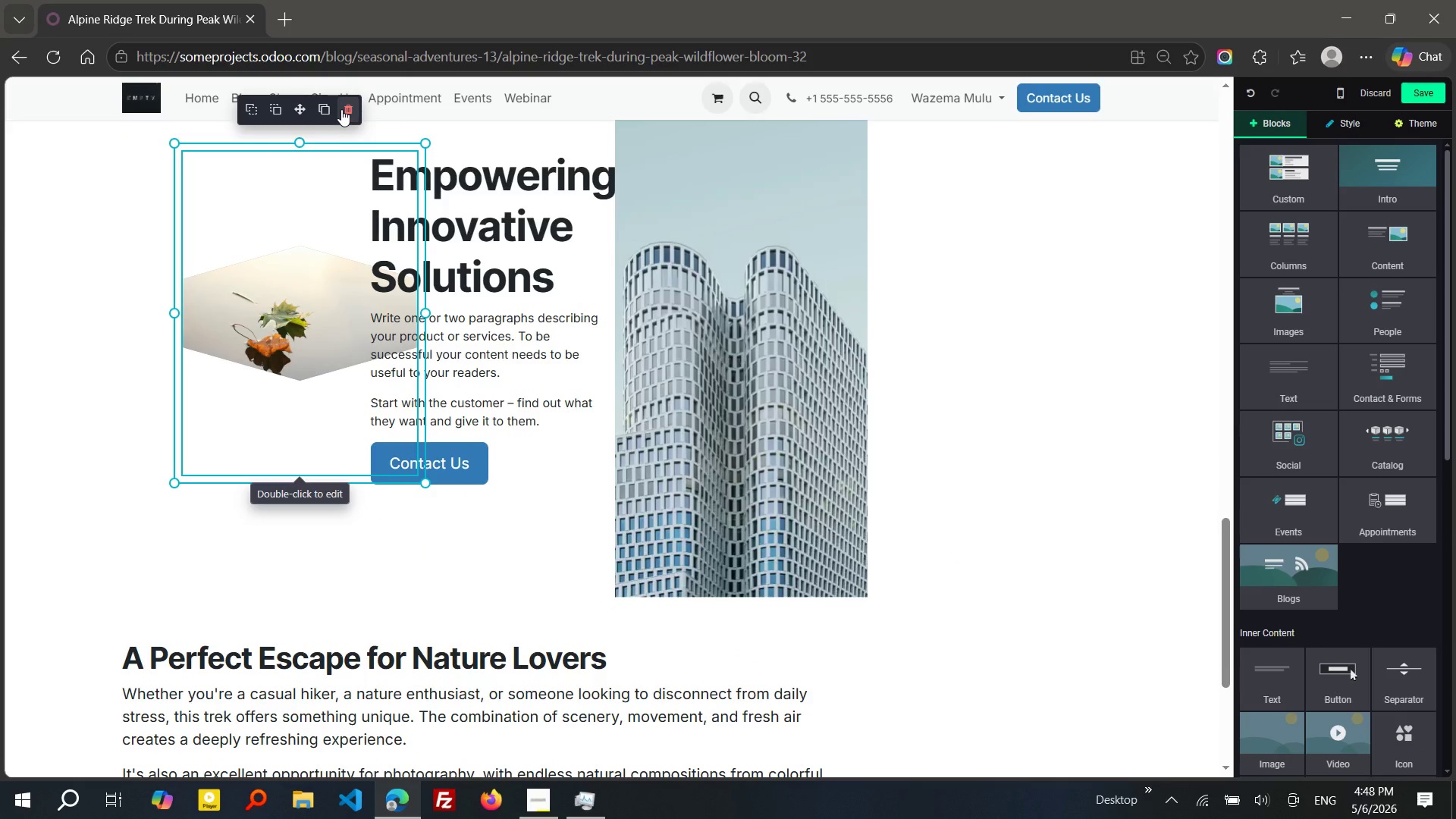 
left_click([341, 107])
 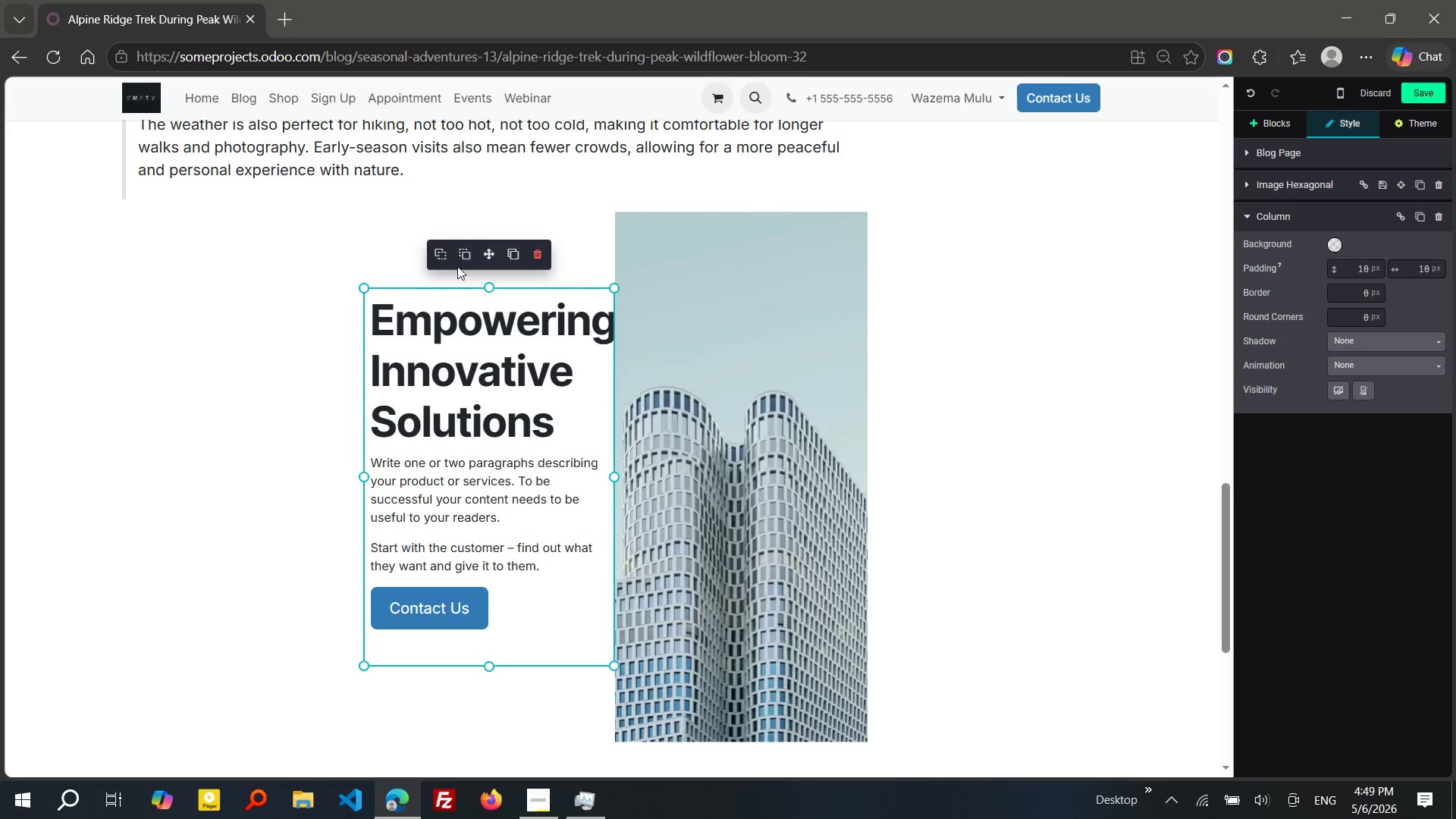 
left_click_drag(start_coordinate=[484, 246], to_coordinate=[232, 232])
 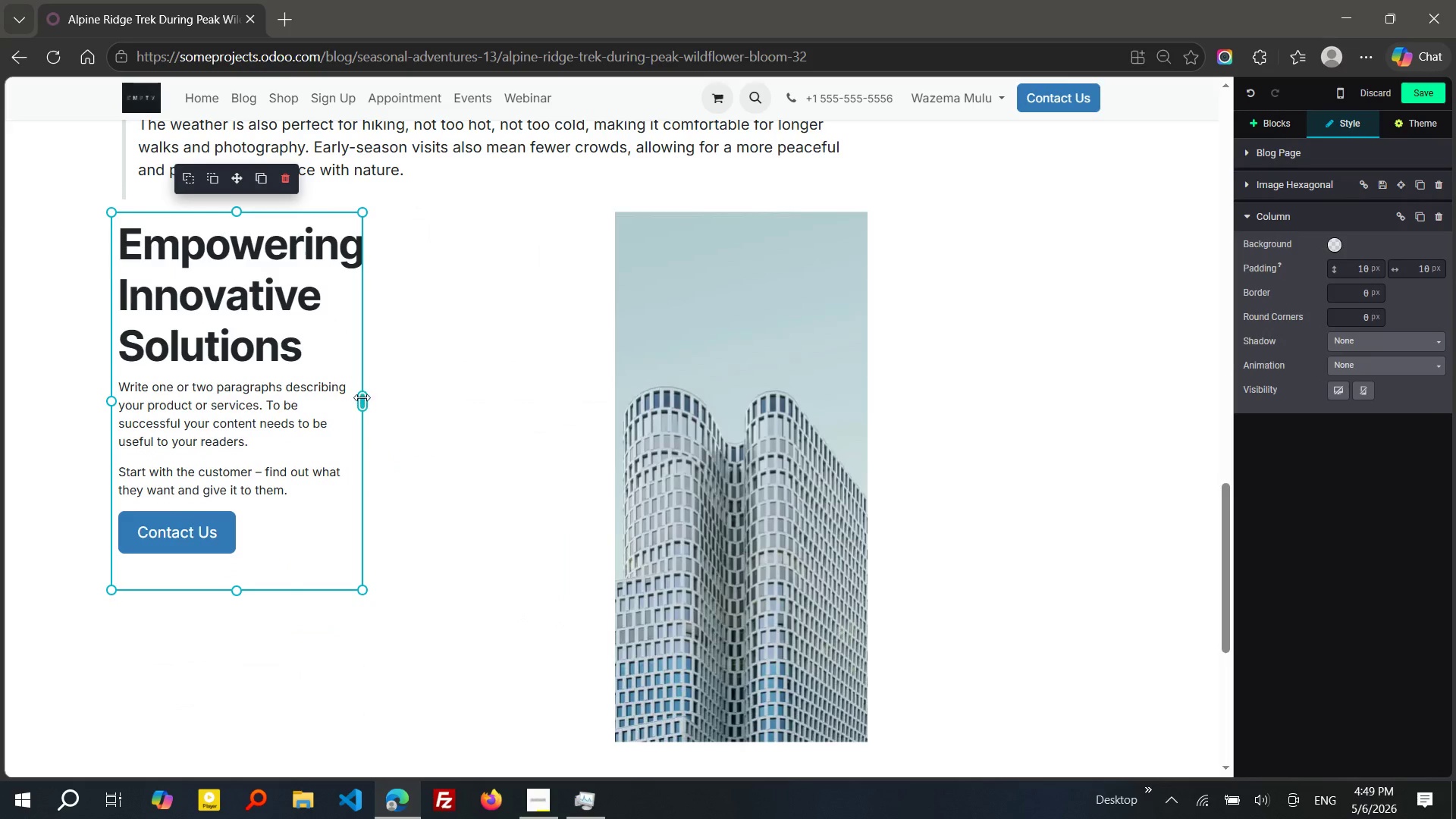 
left_click_drag(start_coordinate=[362, 397], to_coordinate=[489, 424])
 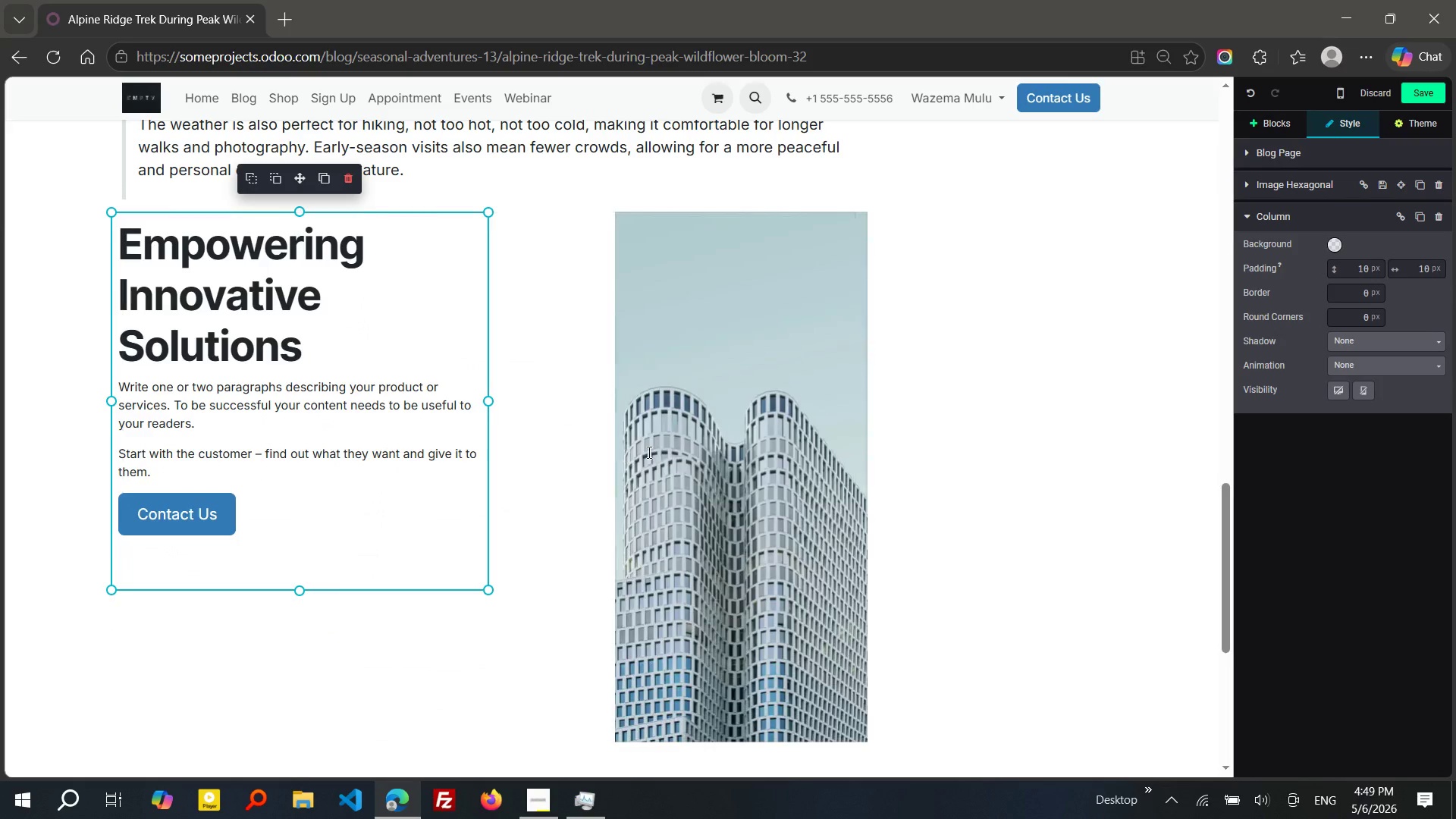 
left_click([648, 452])
 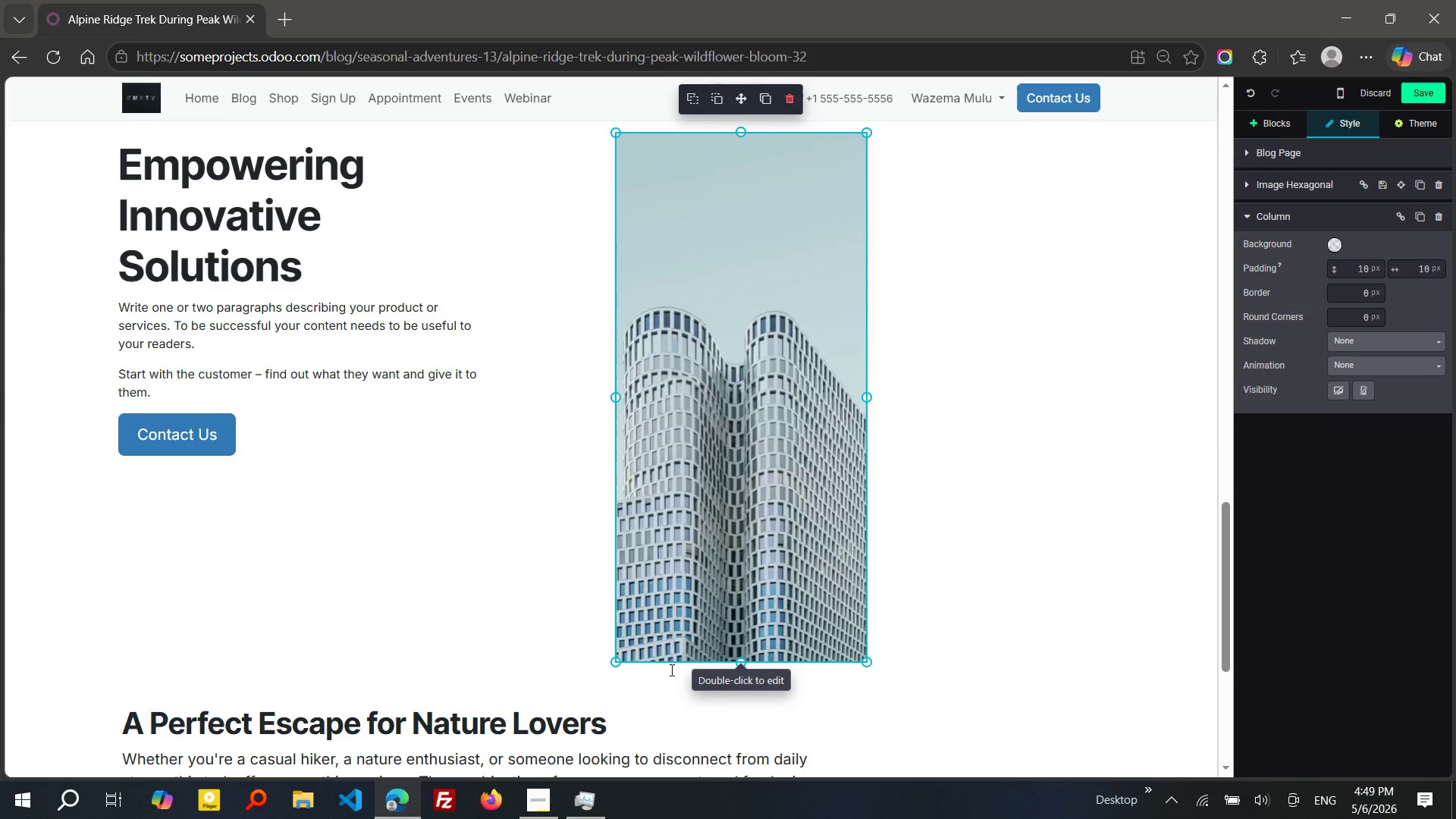 
left_click_drag(start_coordinate=[667, 661], to_coordinate=[625, 469])
 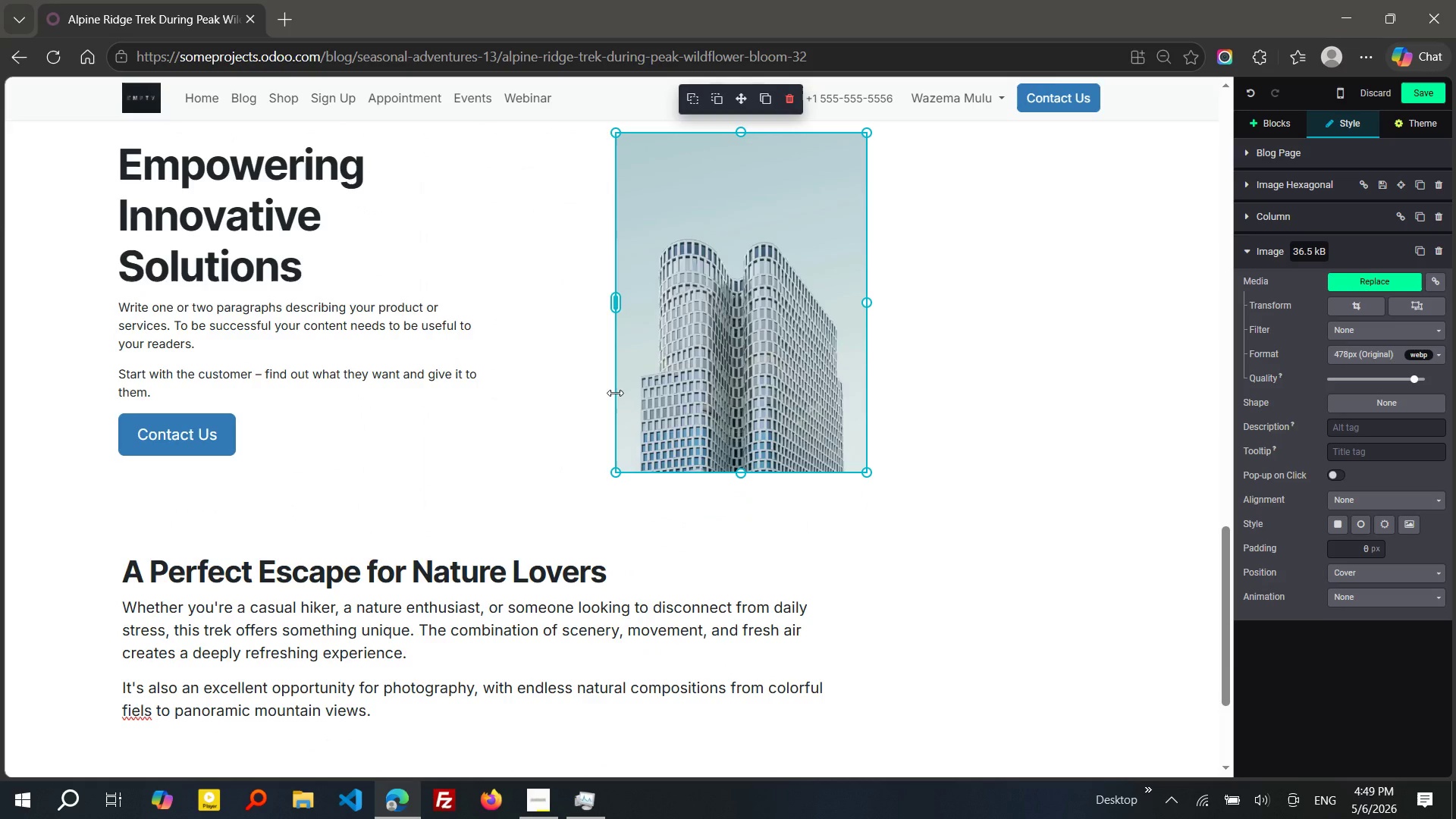 
left_click_drag(start_coordinate=[615, 393], to_coordinate=[558, 401])
 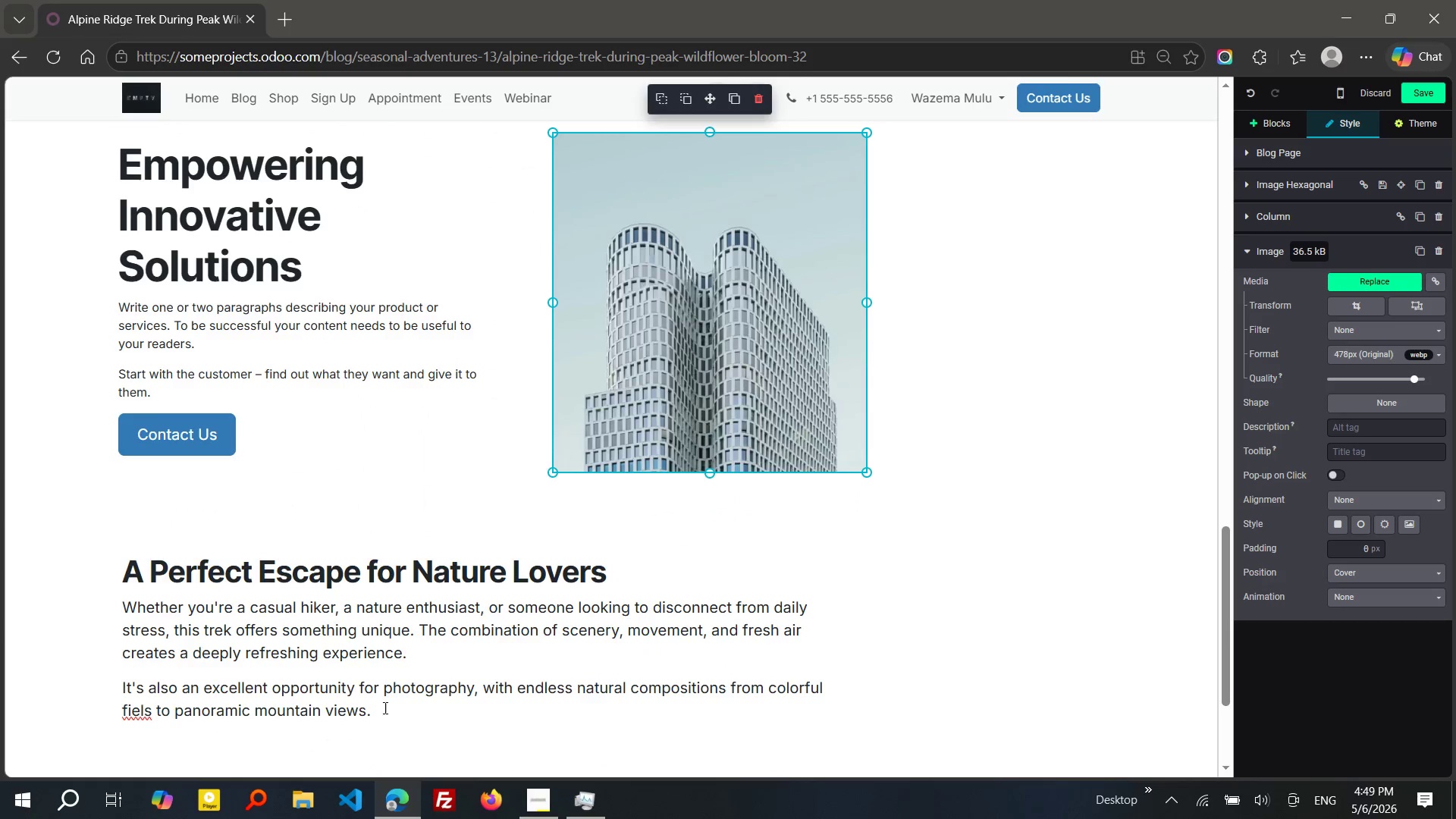 
left_click_drag(start_coordinate=[384, 708], to_coordinate=[123, 586])
 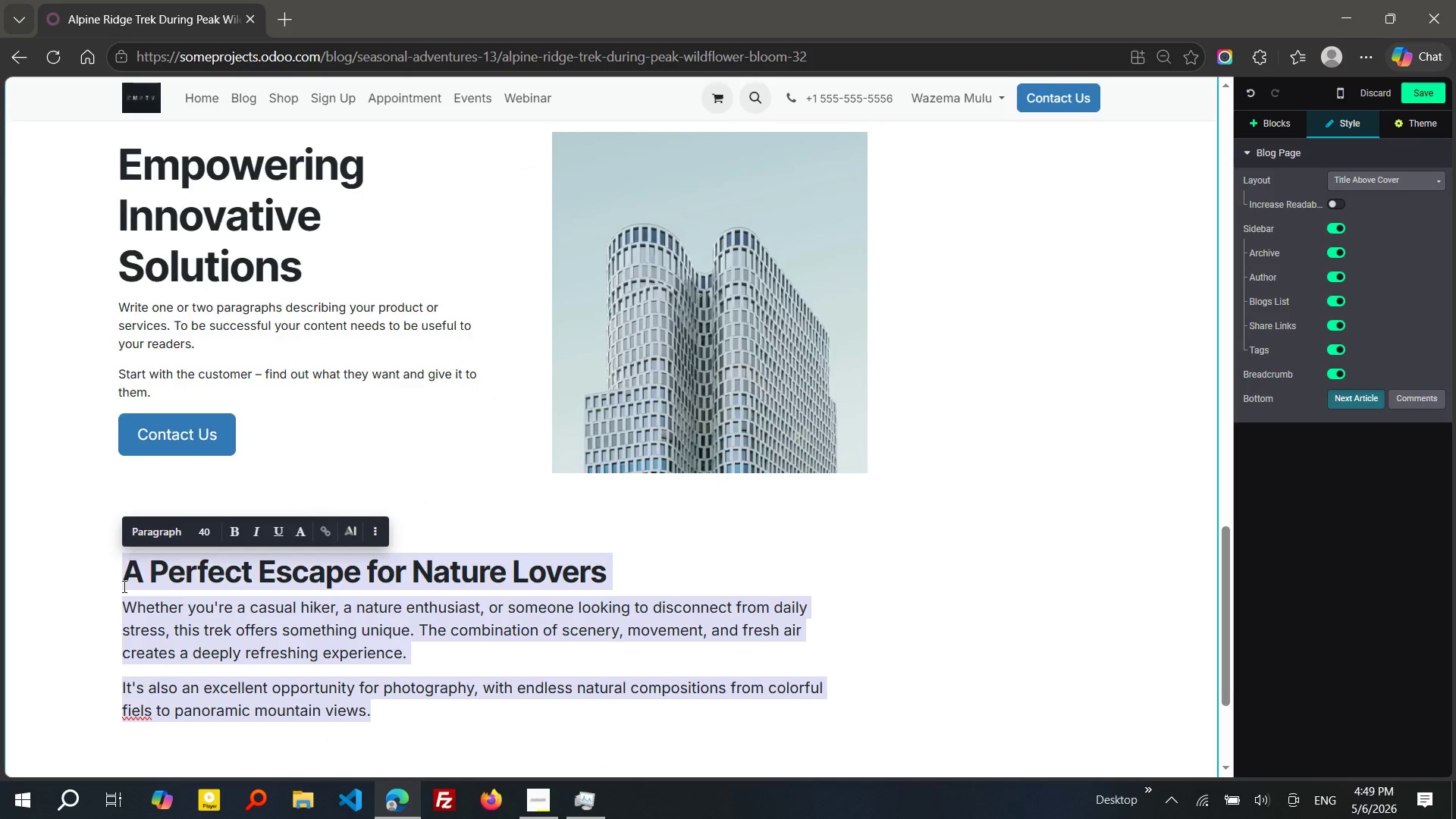 
key(Control+X)
 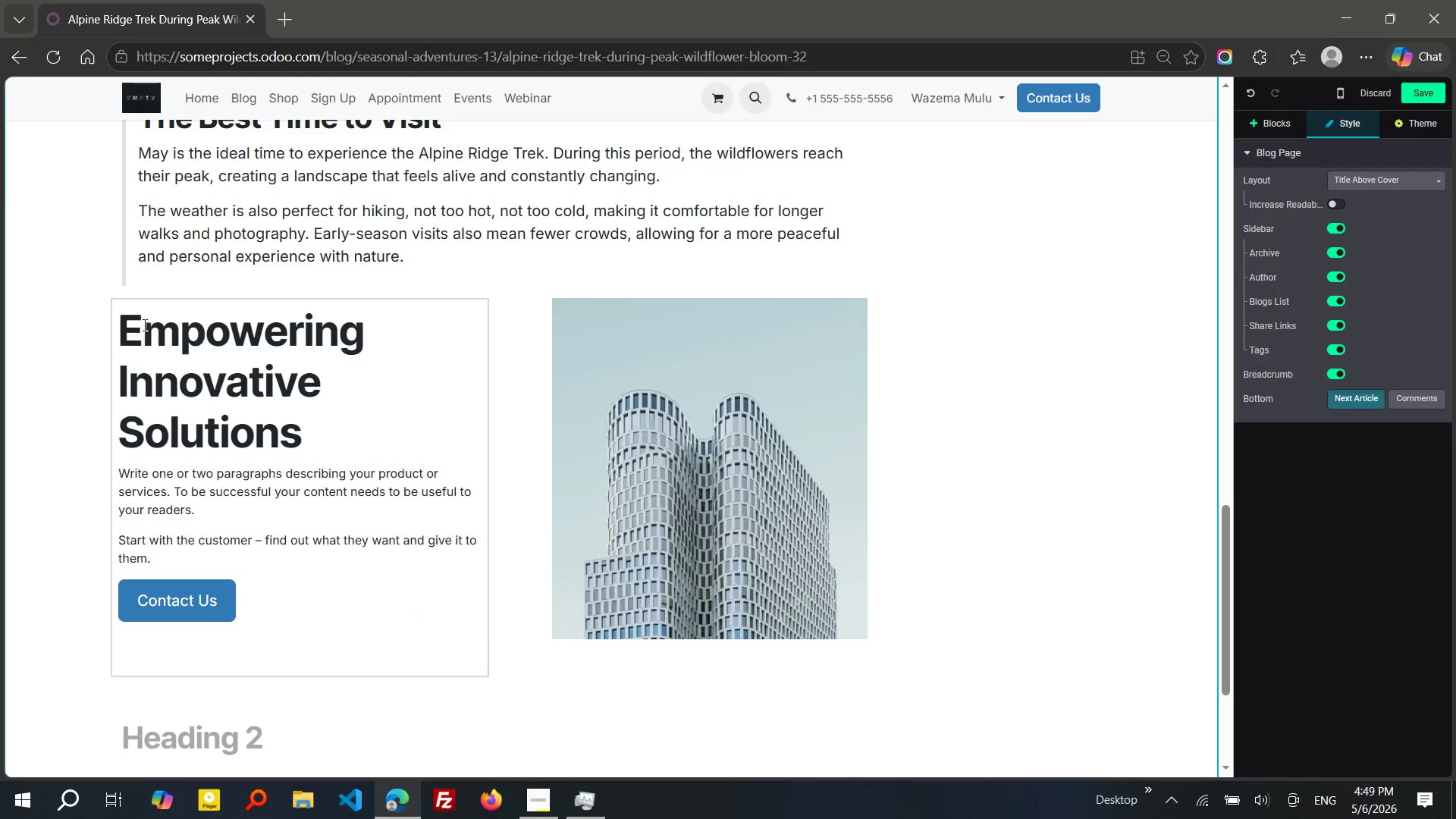 
left_click_drag(start_coordinate=[125, 318], to_coordinate=[249, 580])
 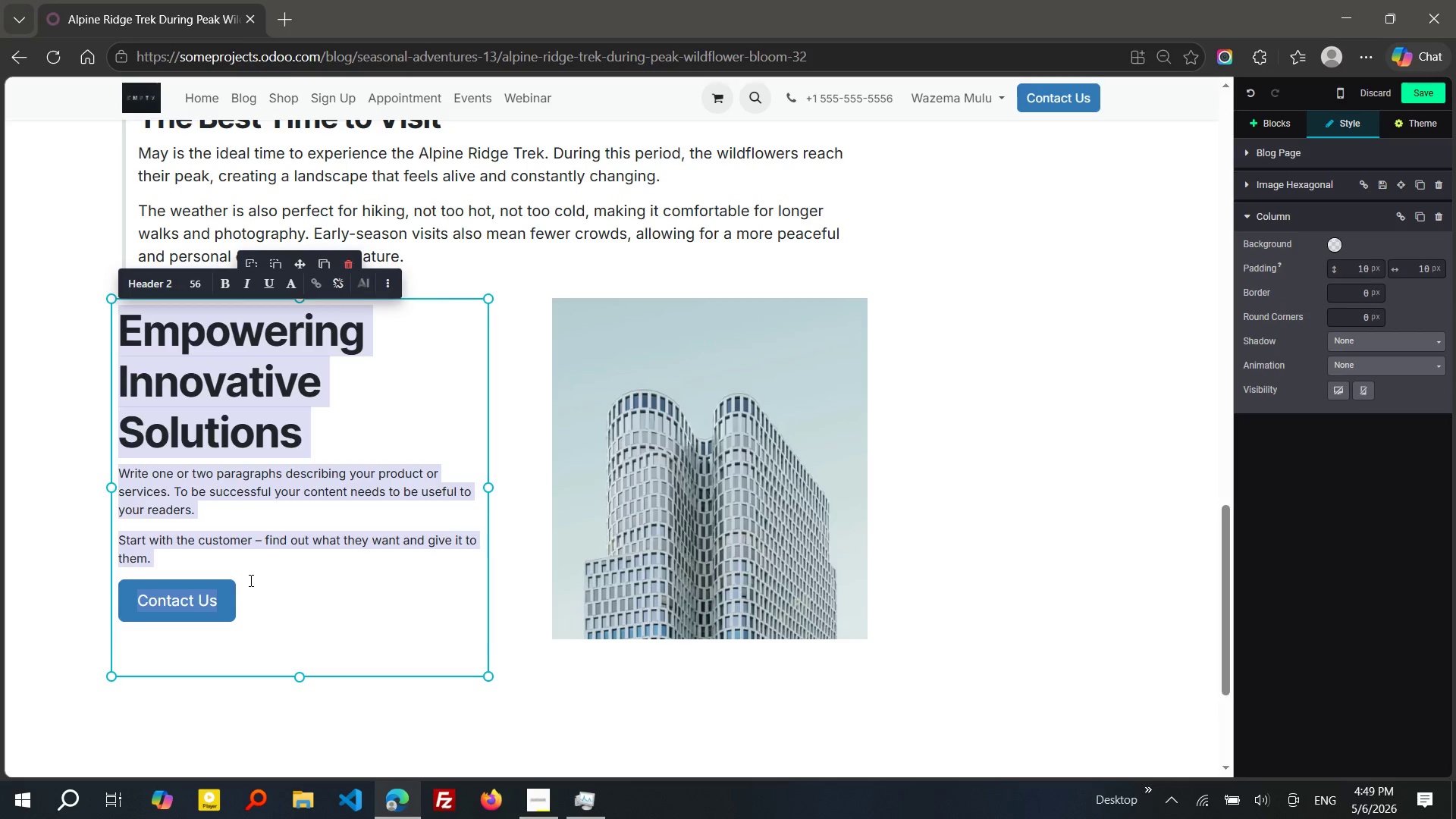 
key(Control+V)
 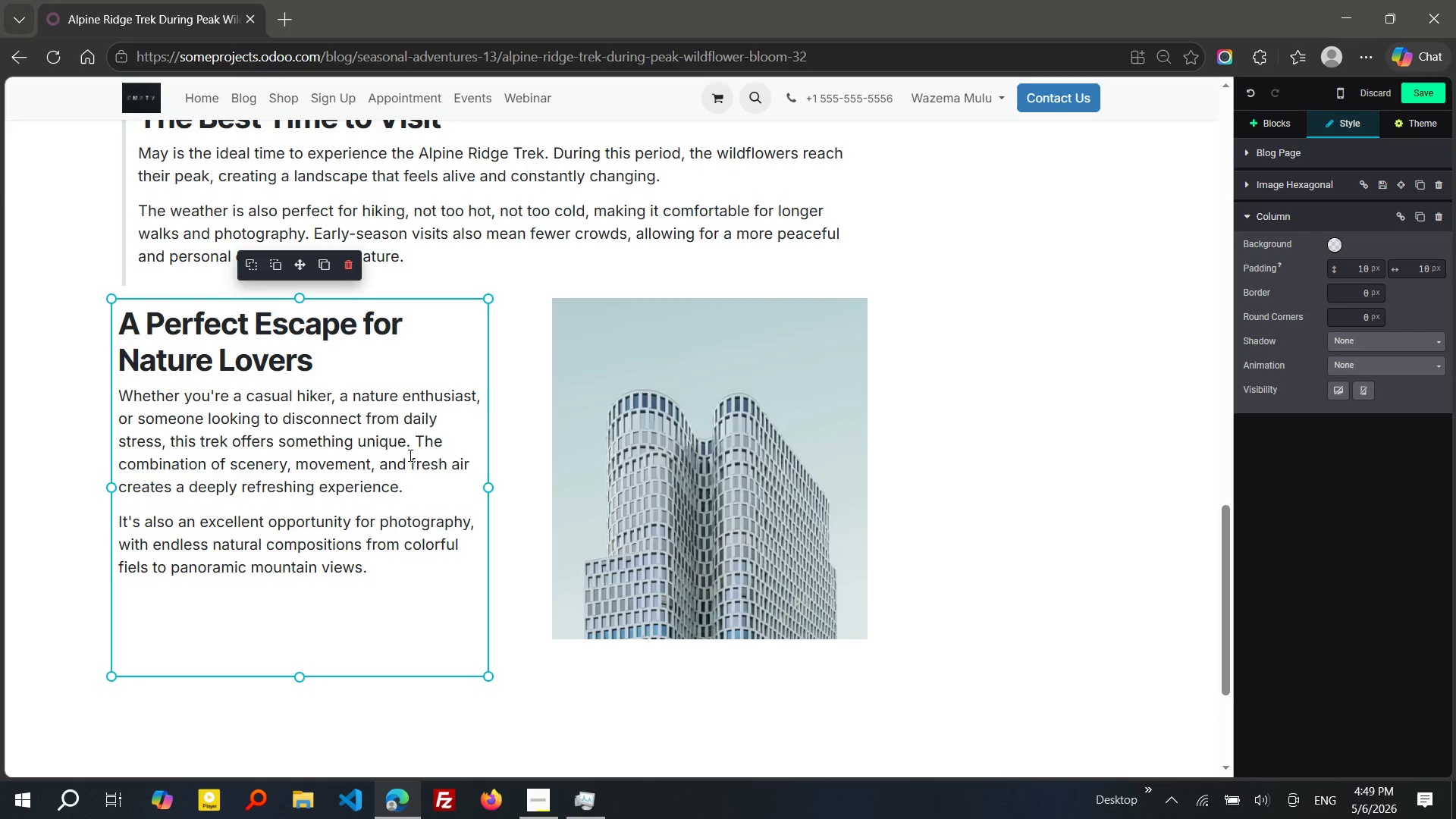 
left_click([414, 436])
 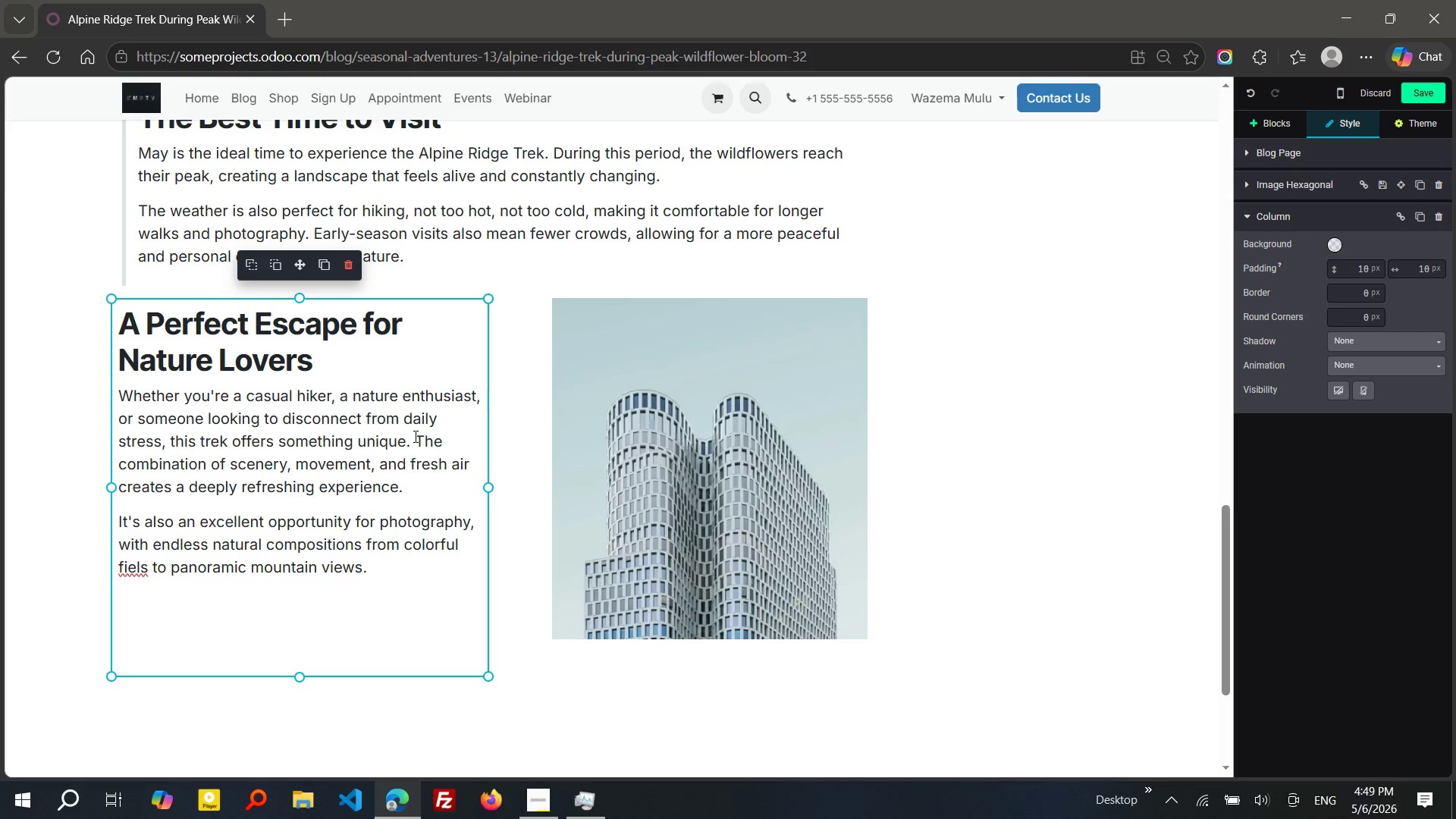 
key(Enter)
 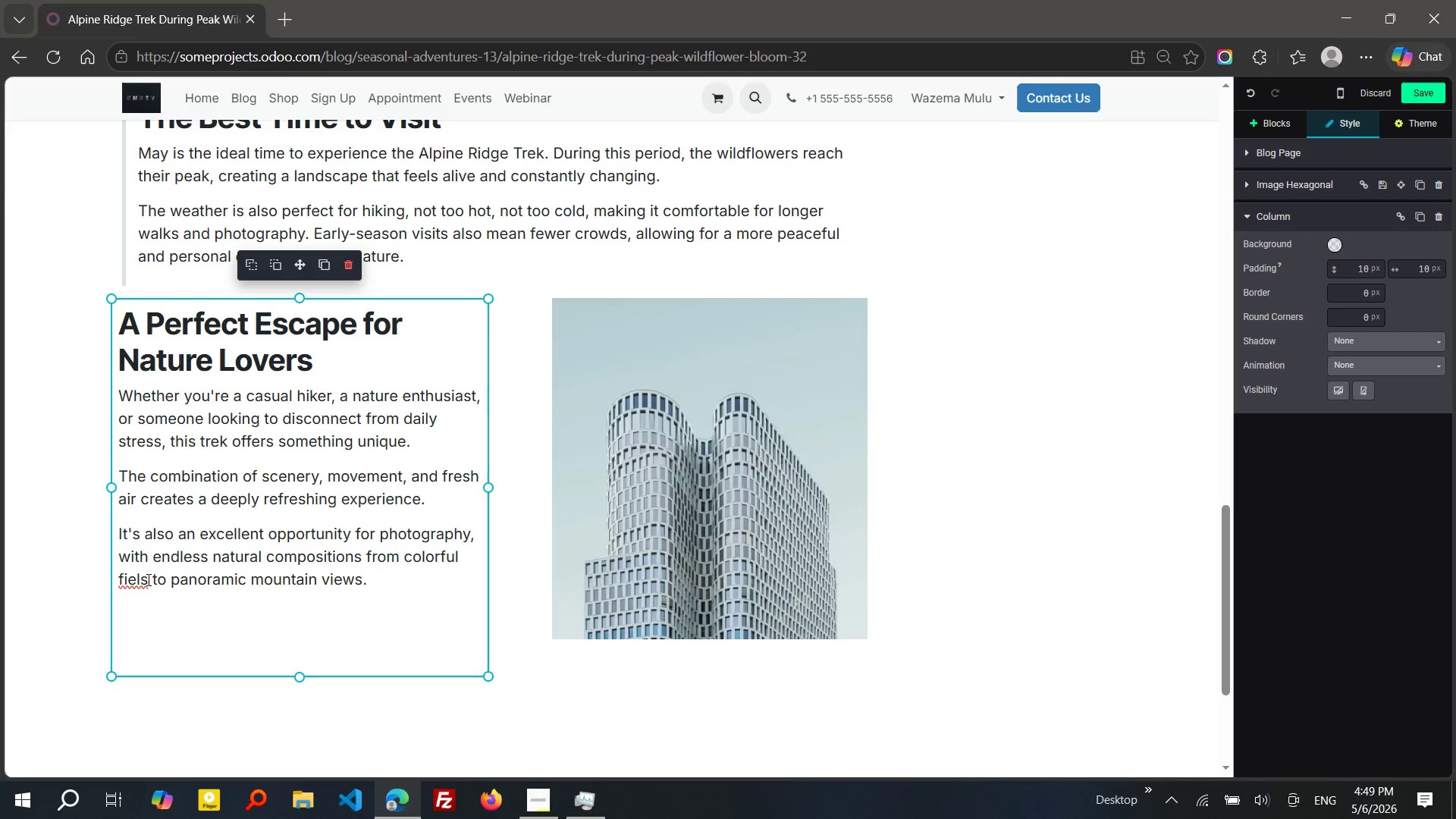 
left_click([132, 582])
 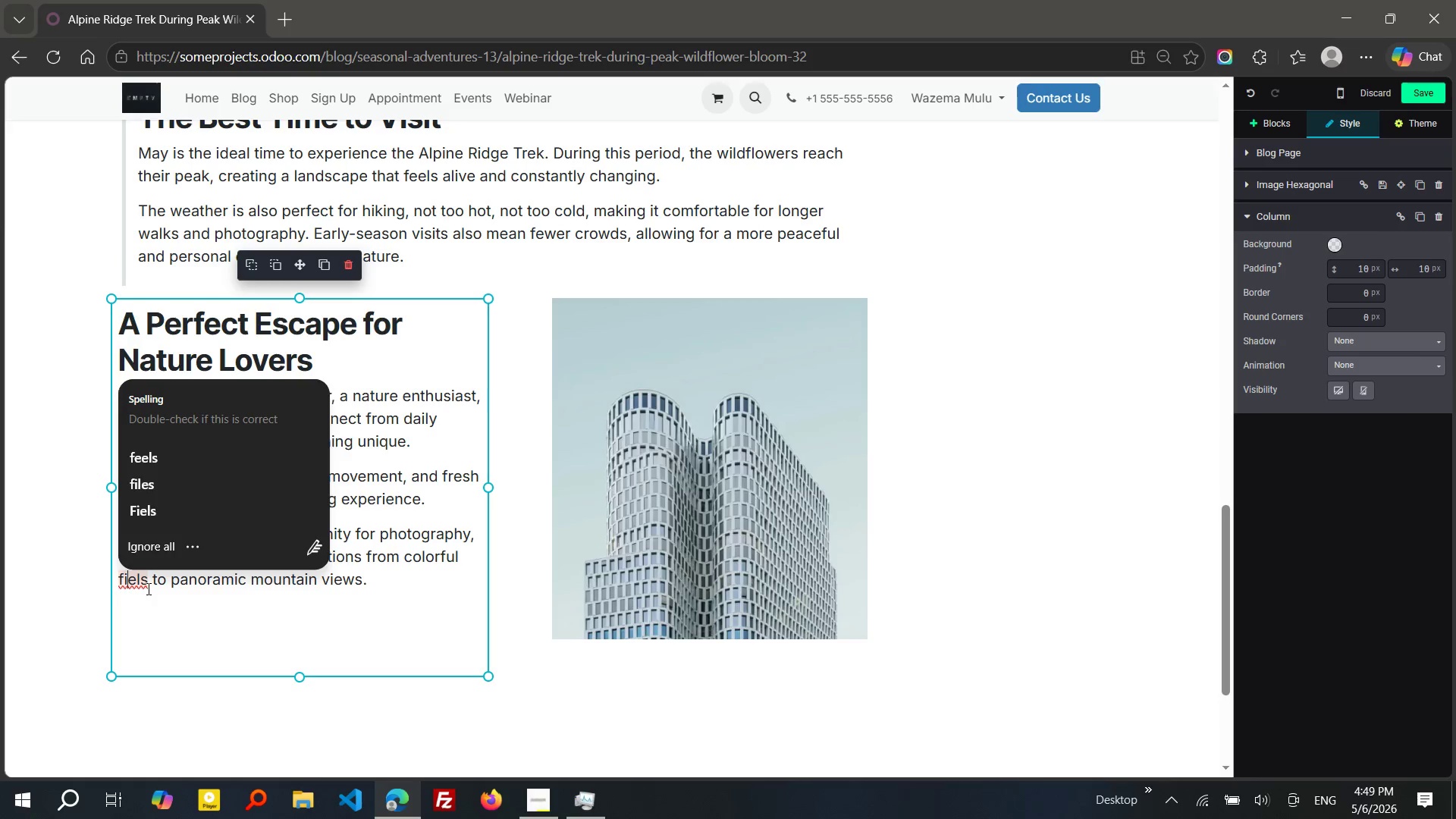 
left_click([143, 580])
 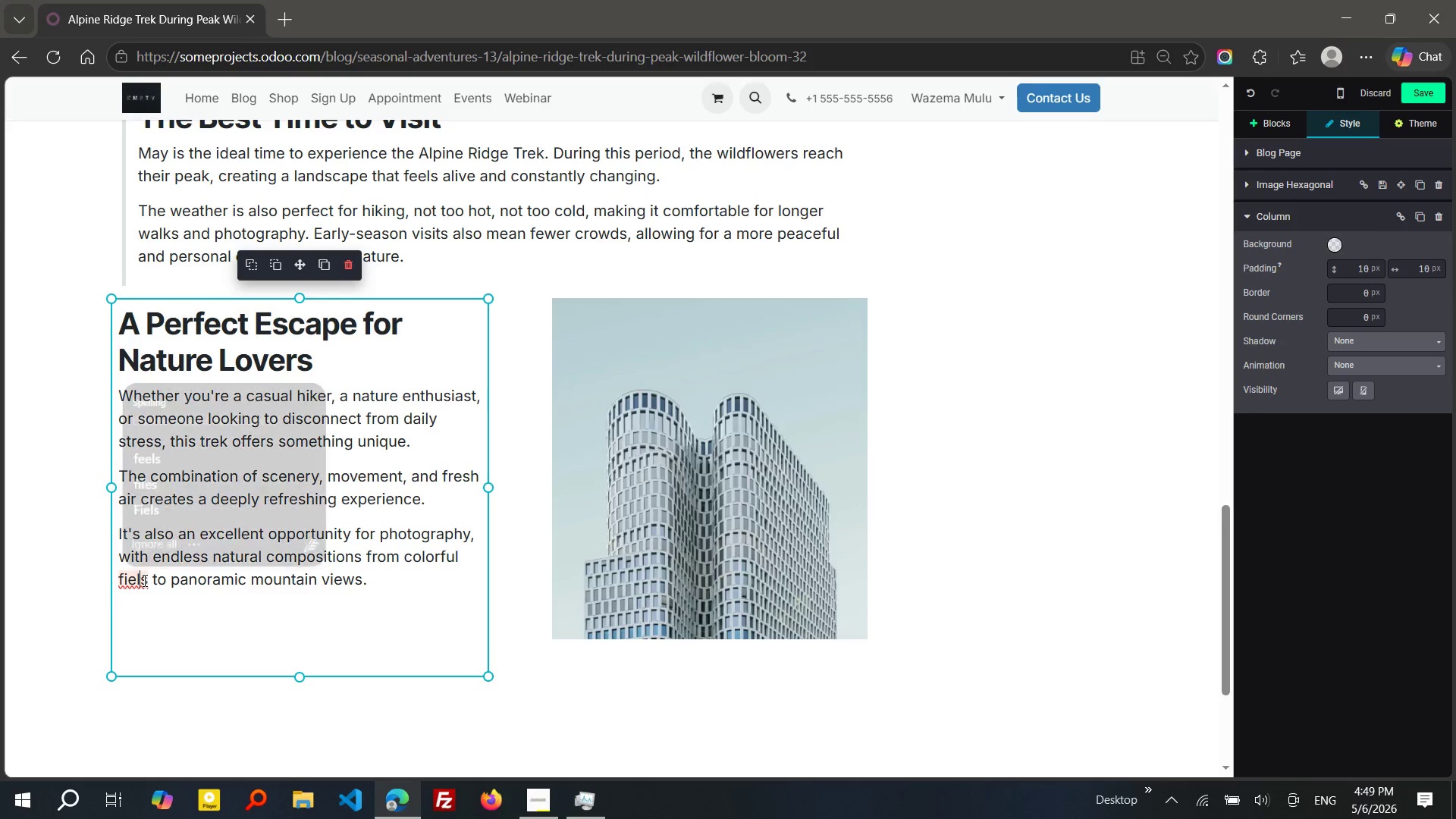 
key(D)
 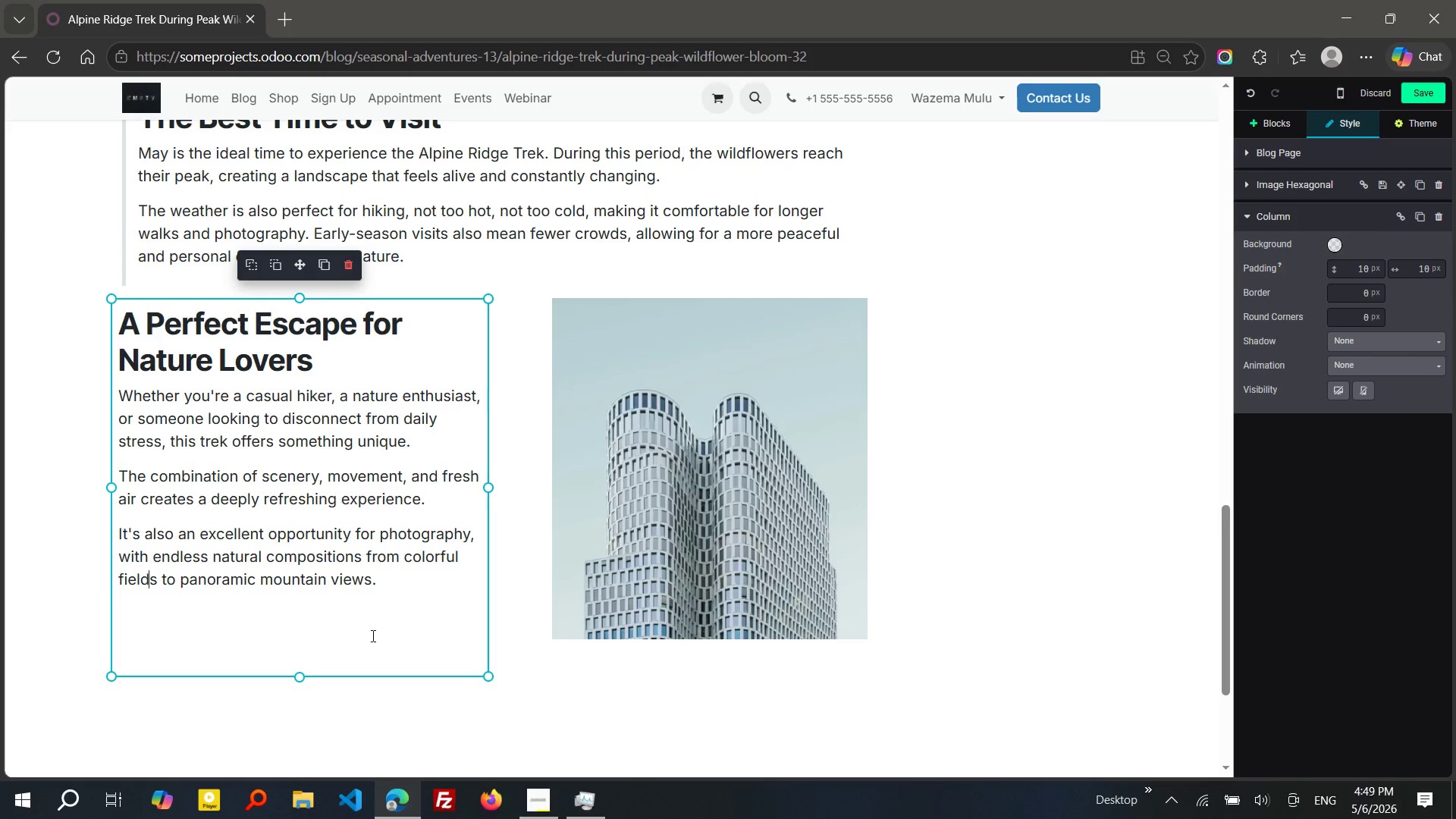 
left_click([595, 615])
 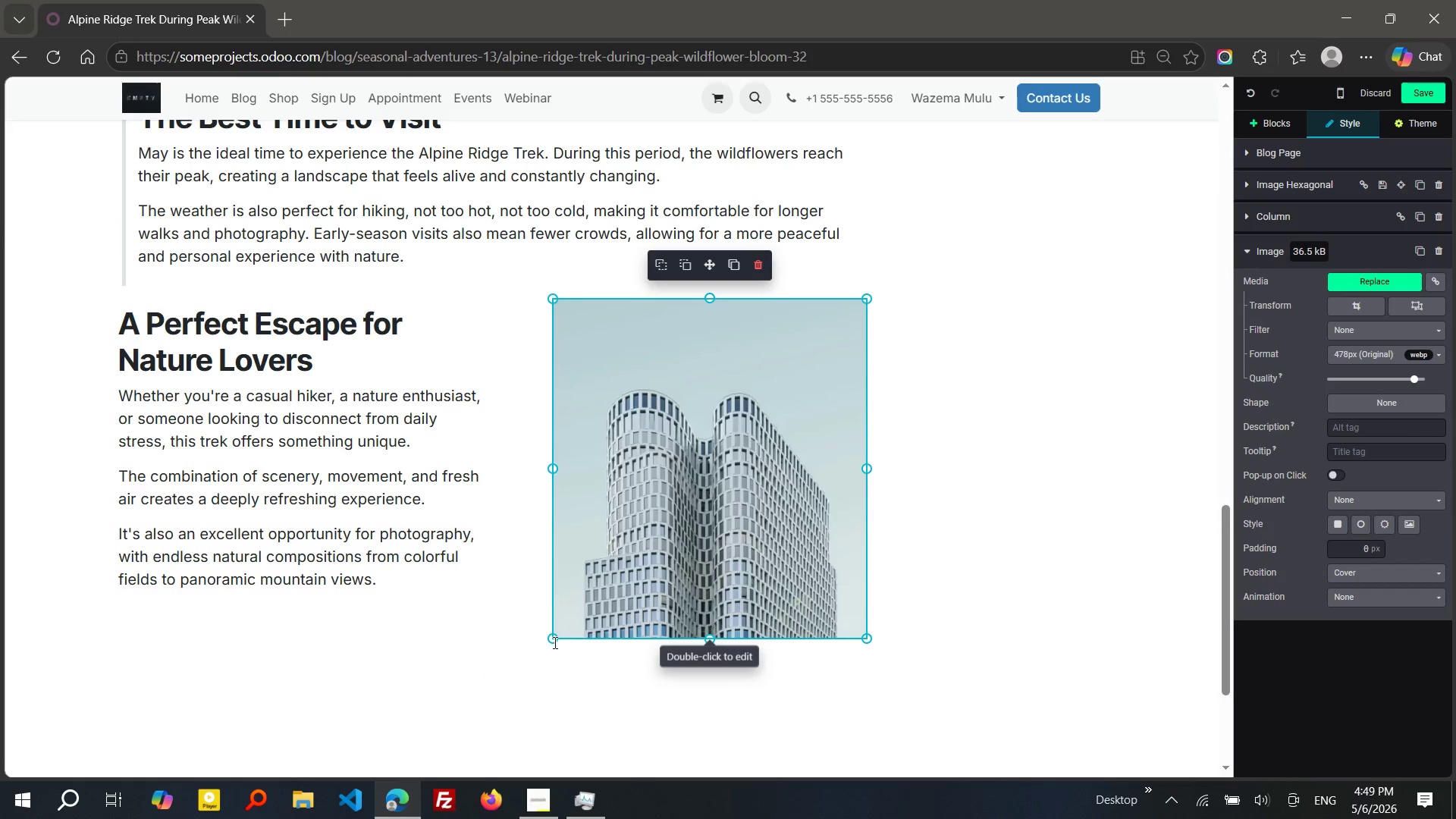 
left_click_drag(start_coordinate=[554, 642], to_coordinate=[518, 674])
 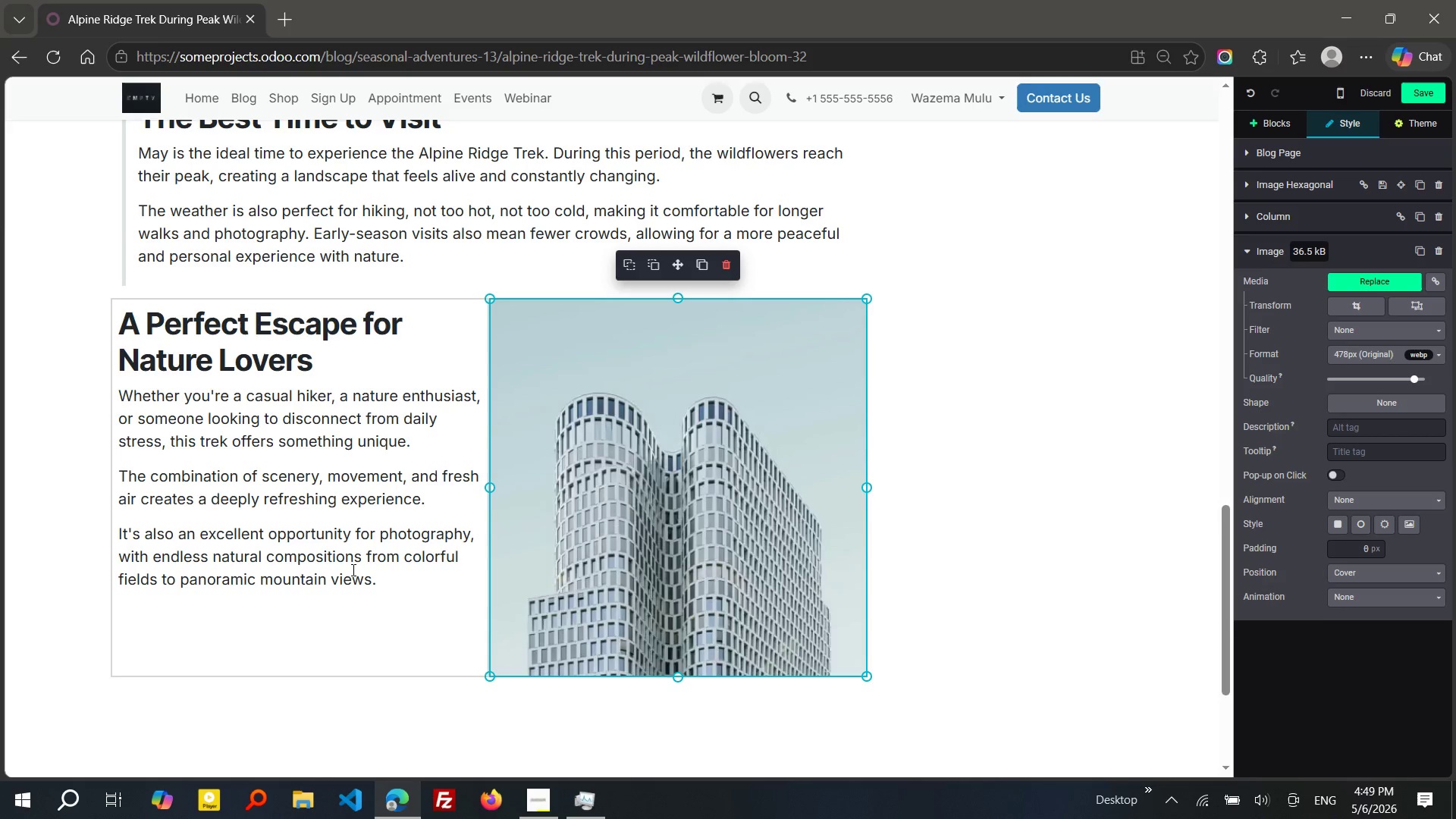 
double_click([594, 498])
 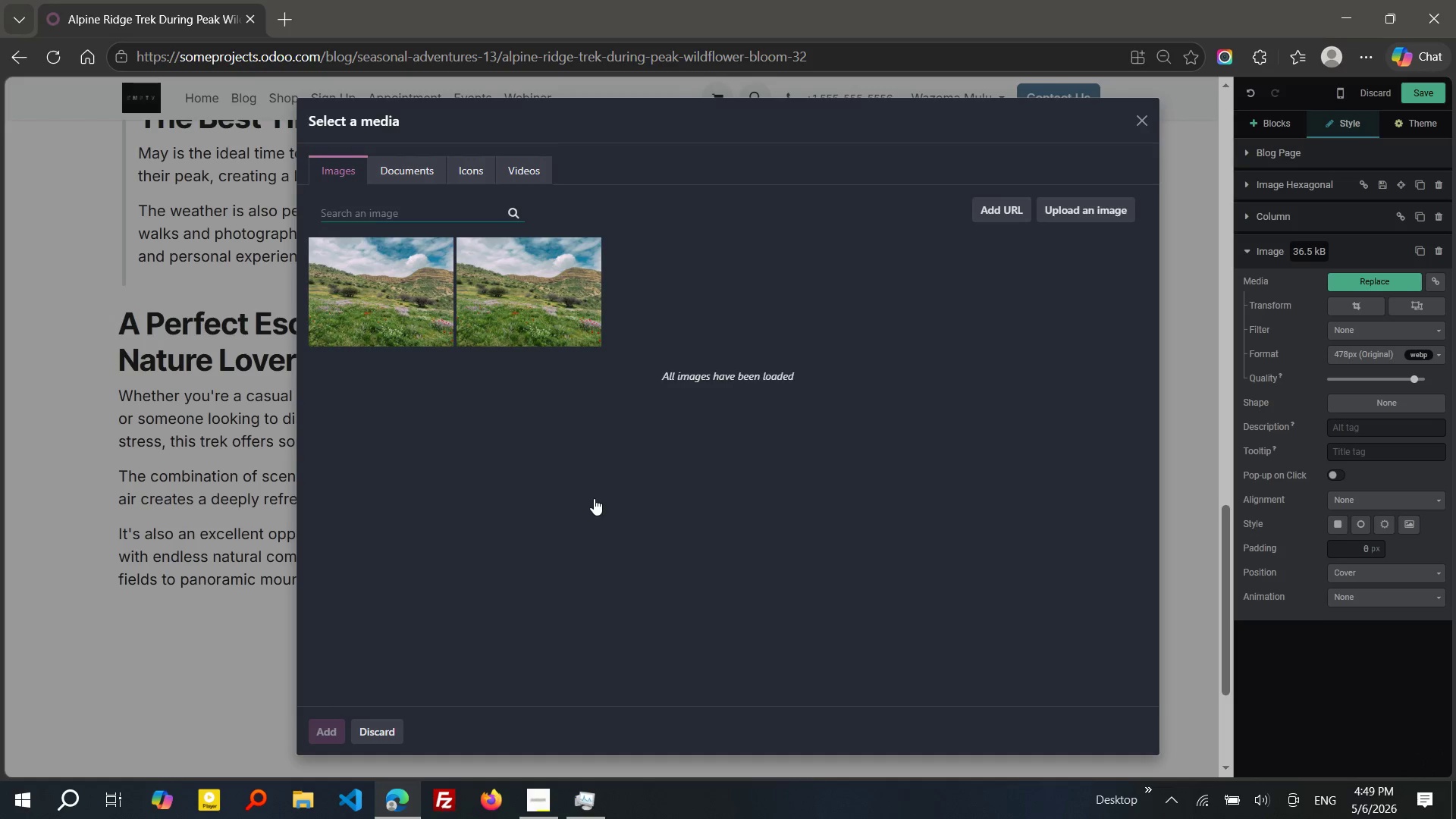 
wait(13.06)
 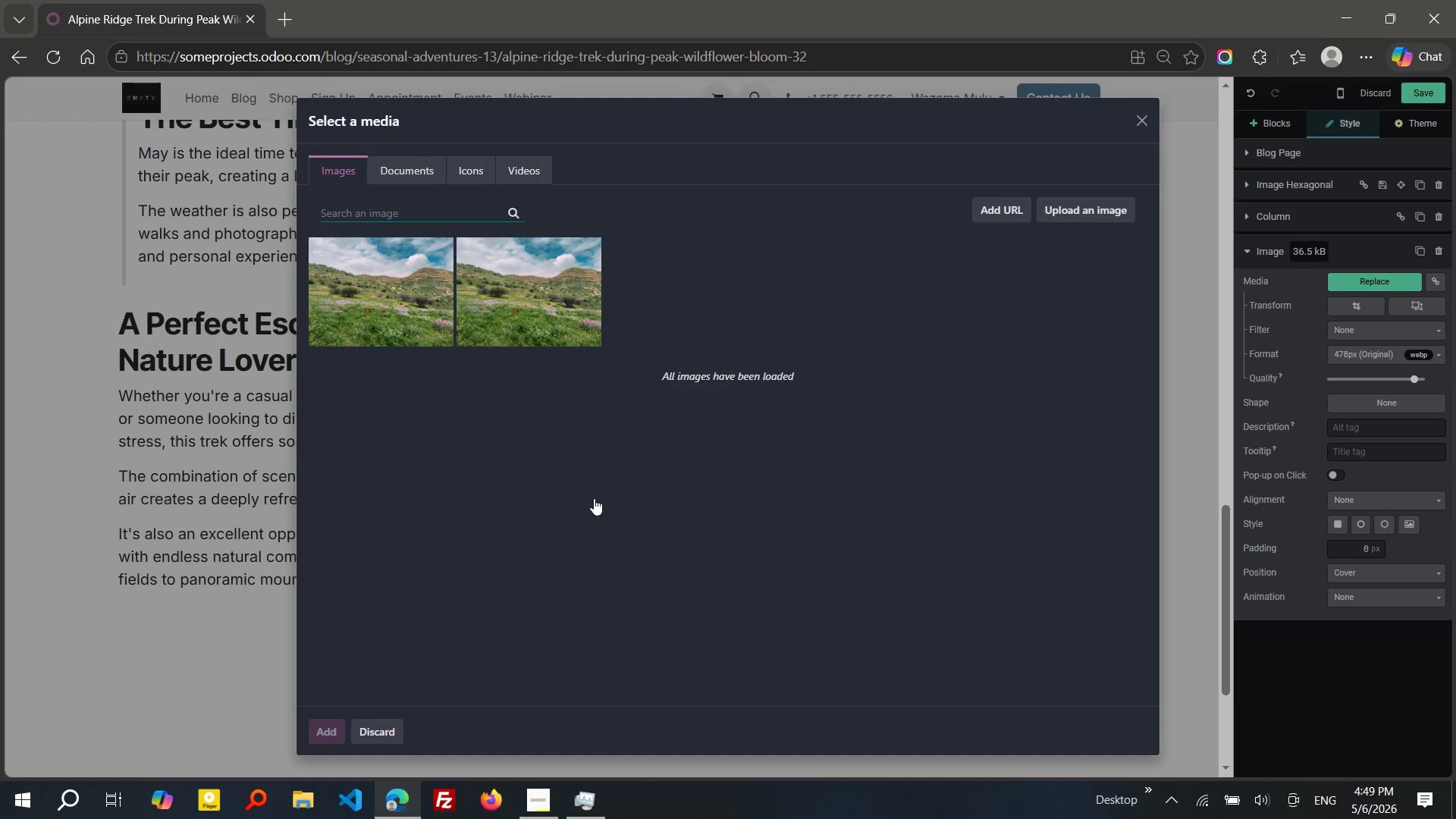 
type(hiker taking photo wildflowers mountains)
 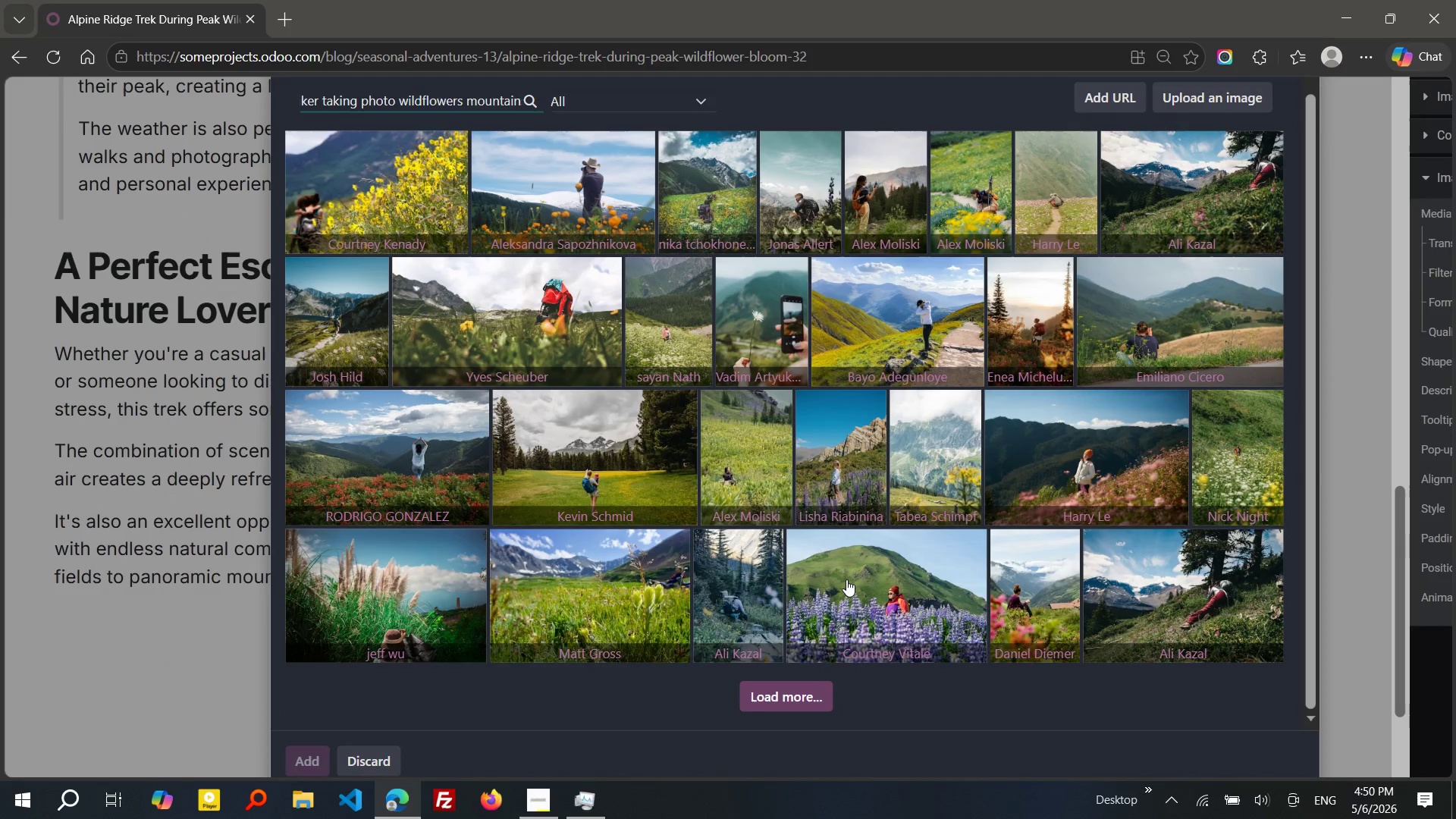 
wait(46.48)
 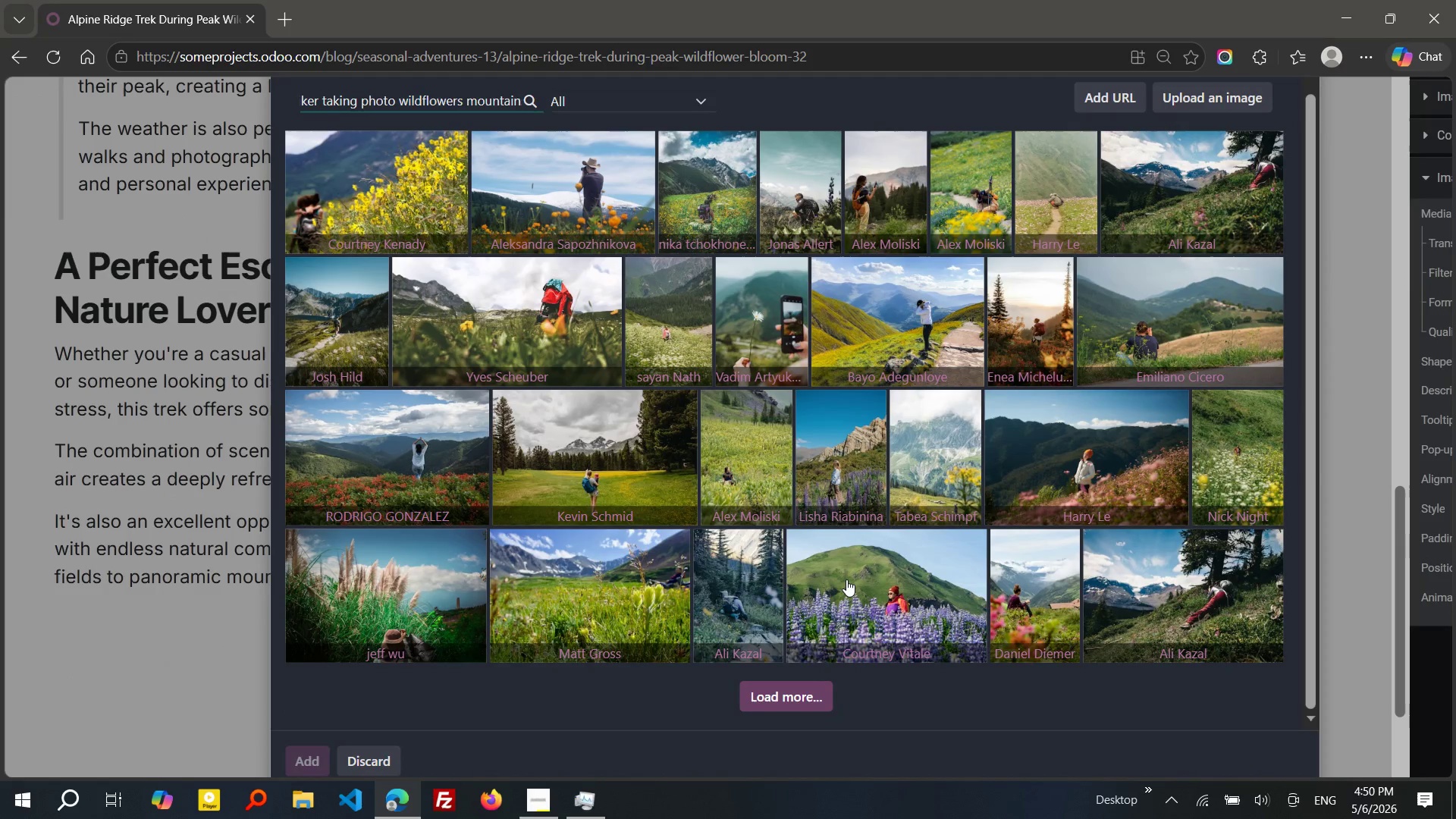 
left_click([568, 240])
 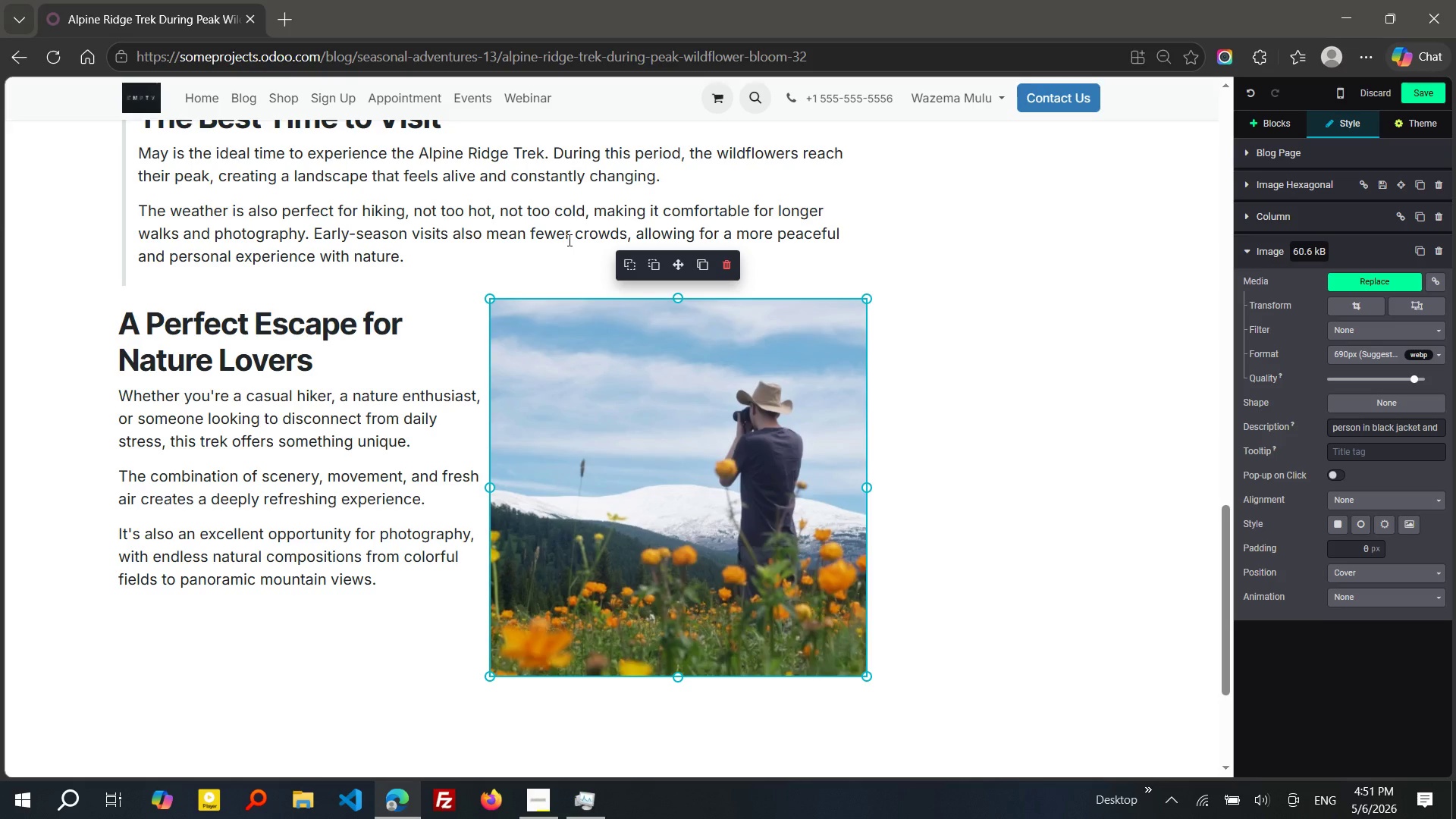 
wait(28.44)
 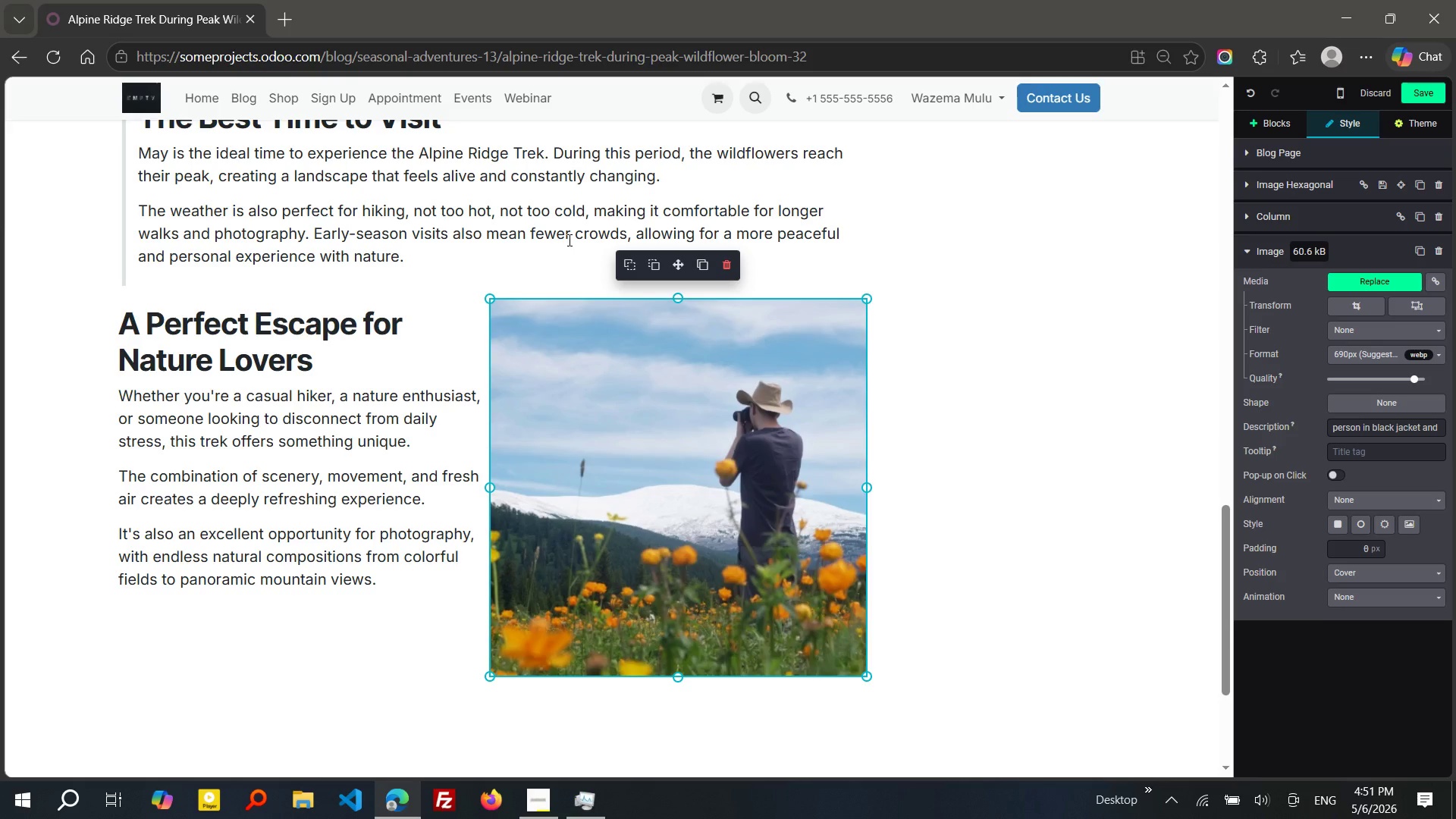 
left_click_drag(start_coordinate=[685, 674], to_coordinate=[682, 635])
 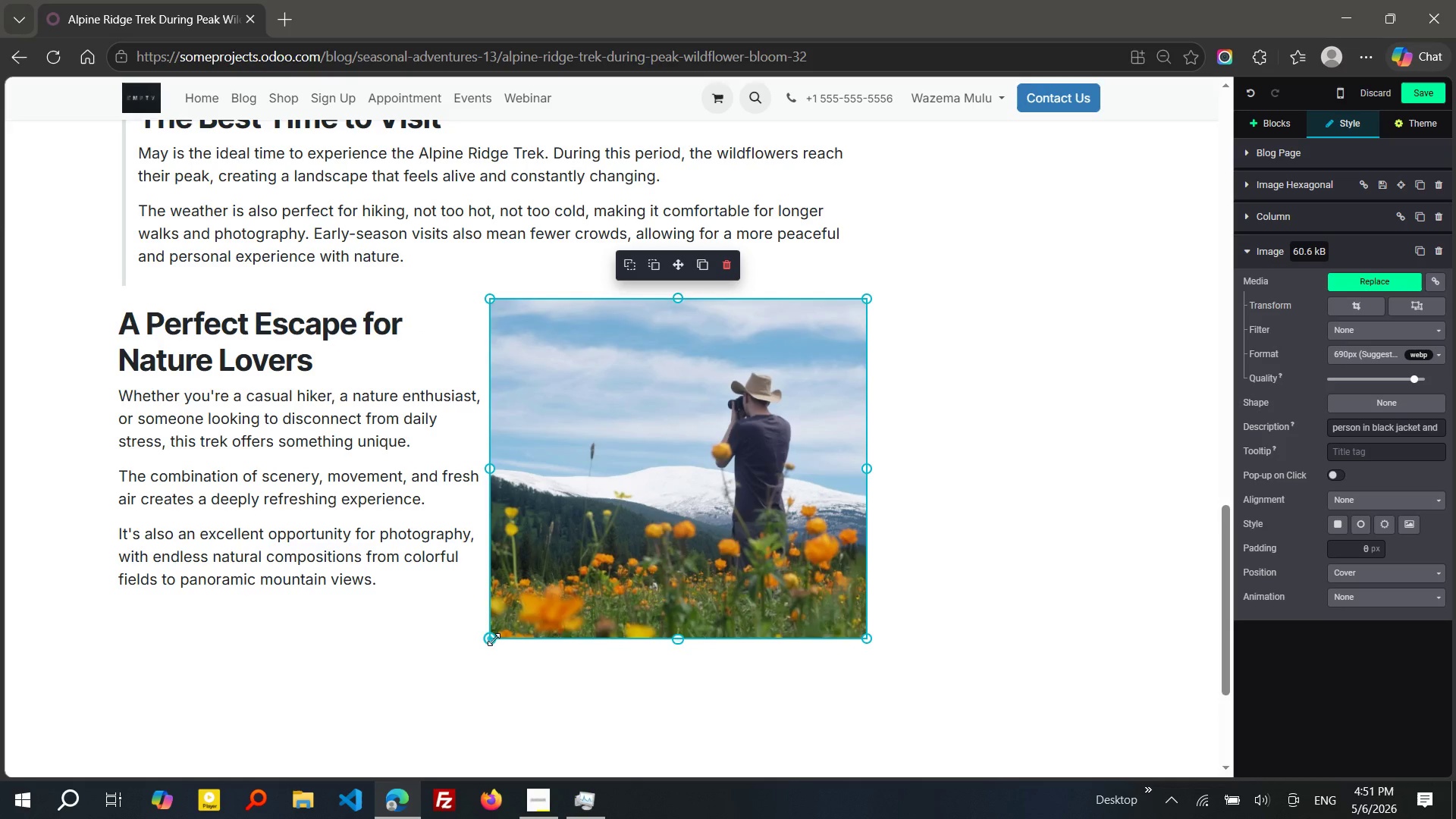 
left_click_drag(start_coordinate=[491, 639], to_coordinate=[517, 594])
 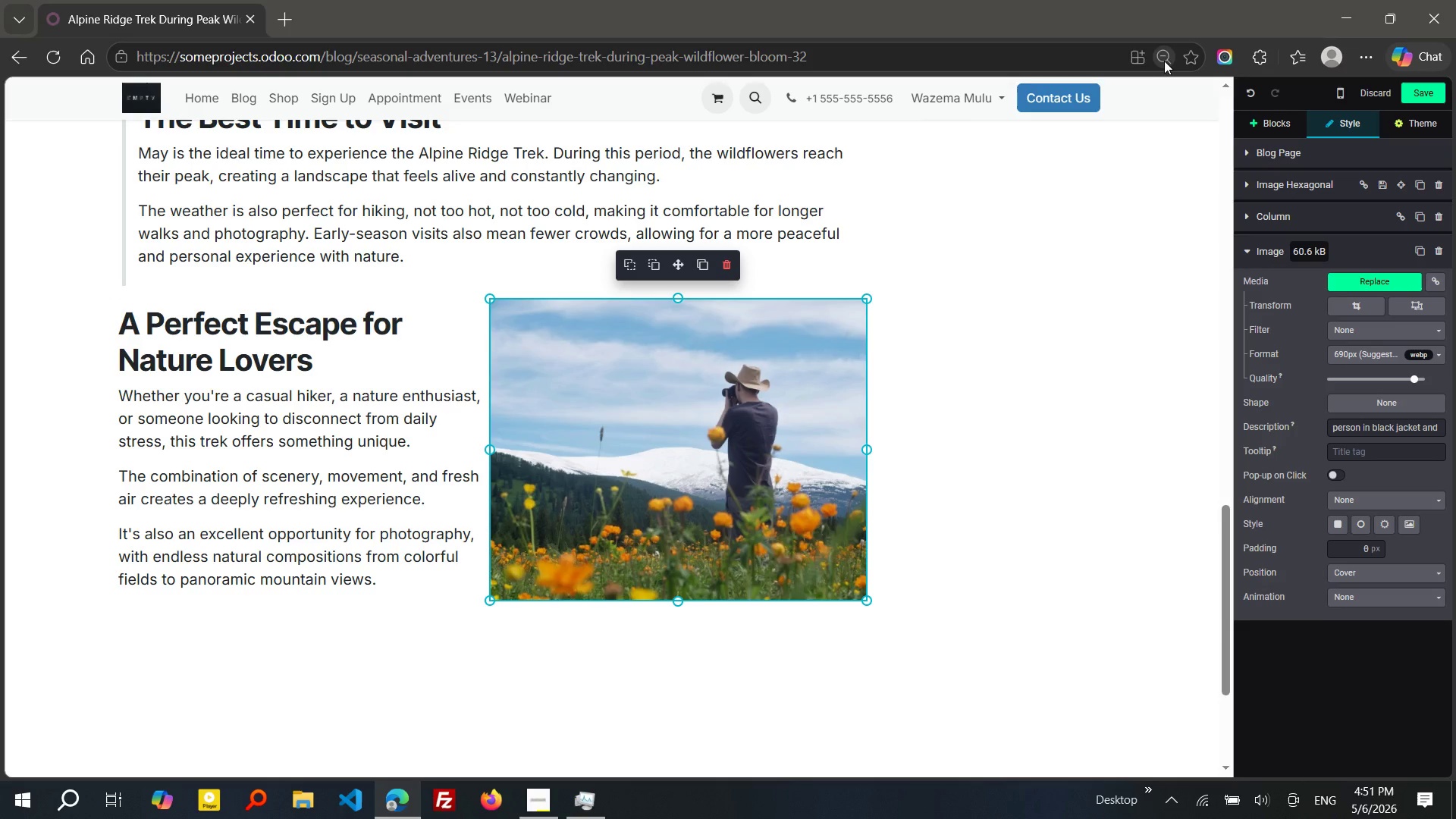 
wait(5.06)
 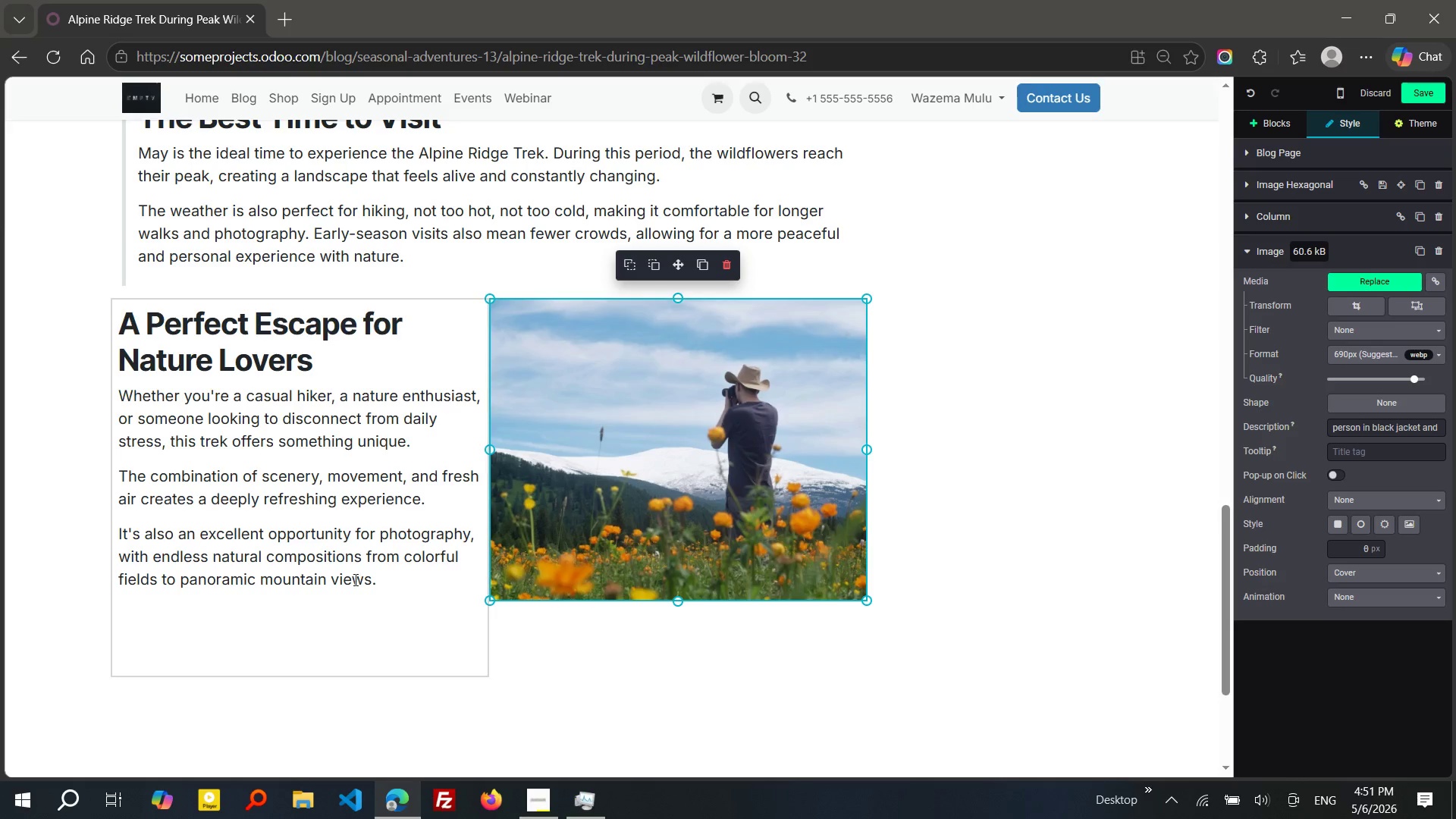 
left_click([1426, 86])
 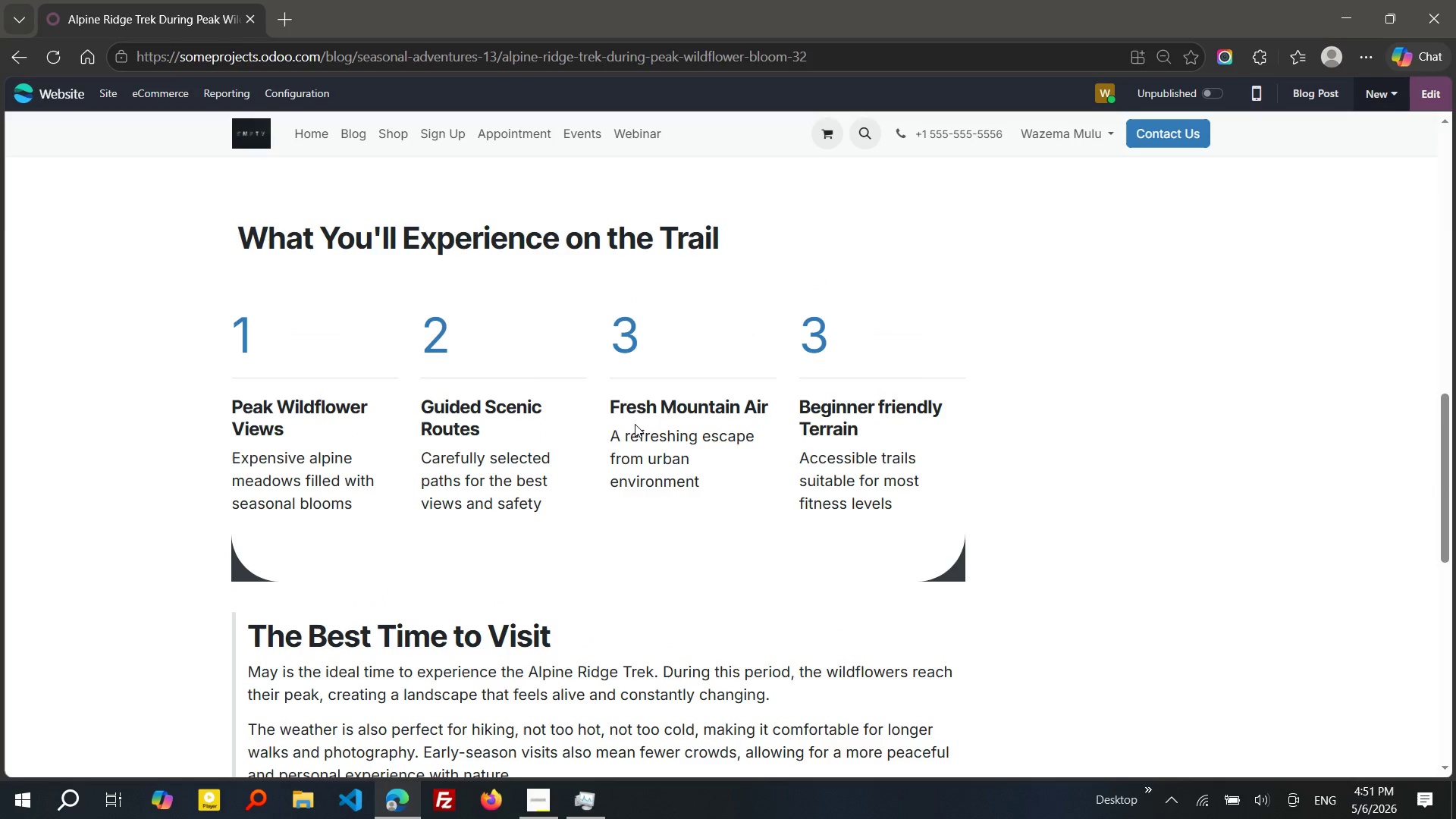 
wait(22.77)
 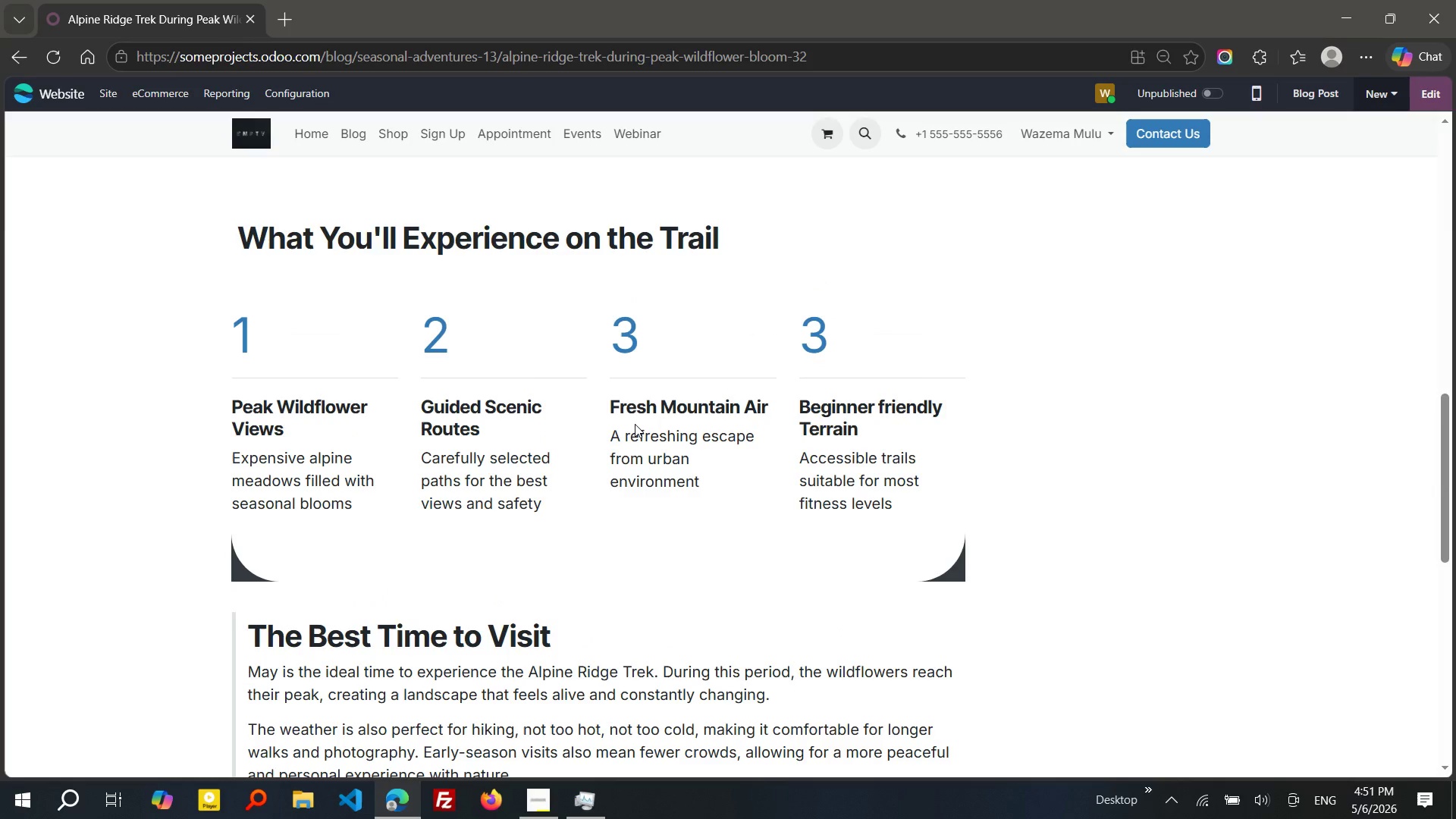 
left_click([1163, 52])
 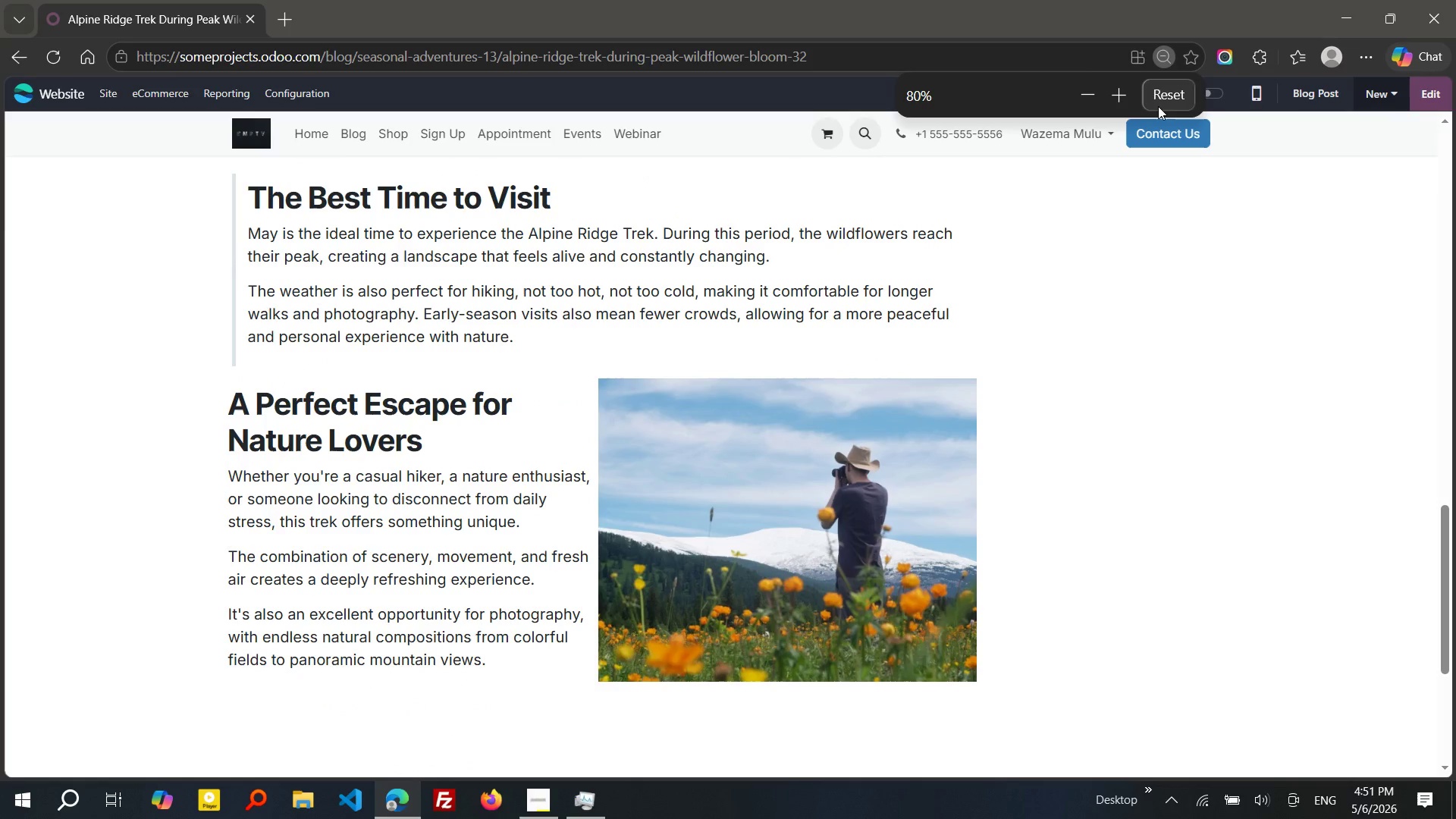 
left_click([1158, 106])
 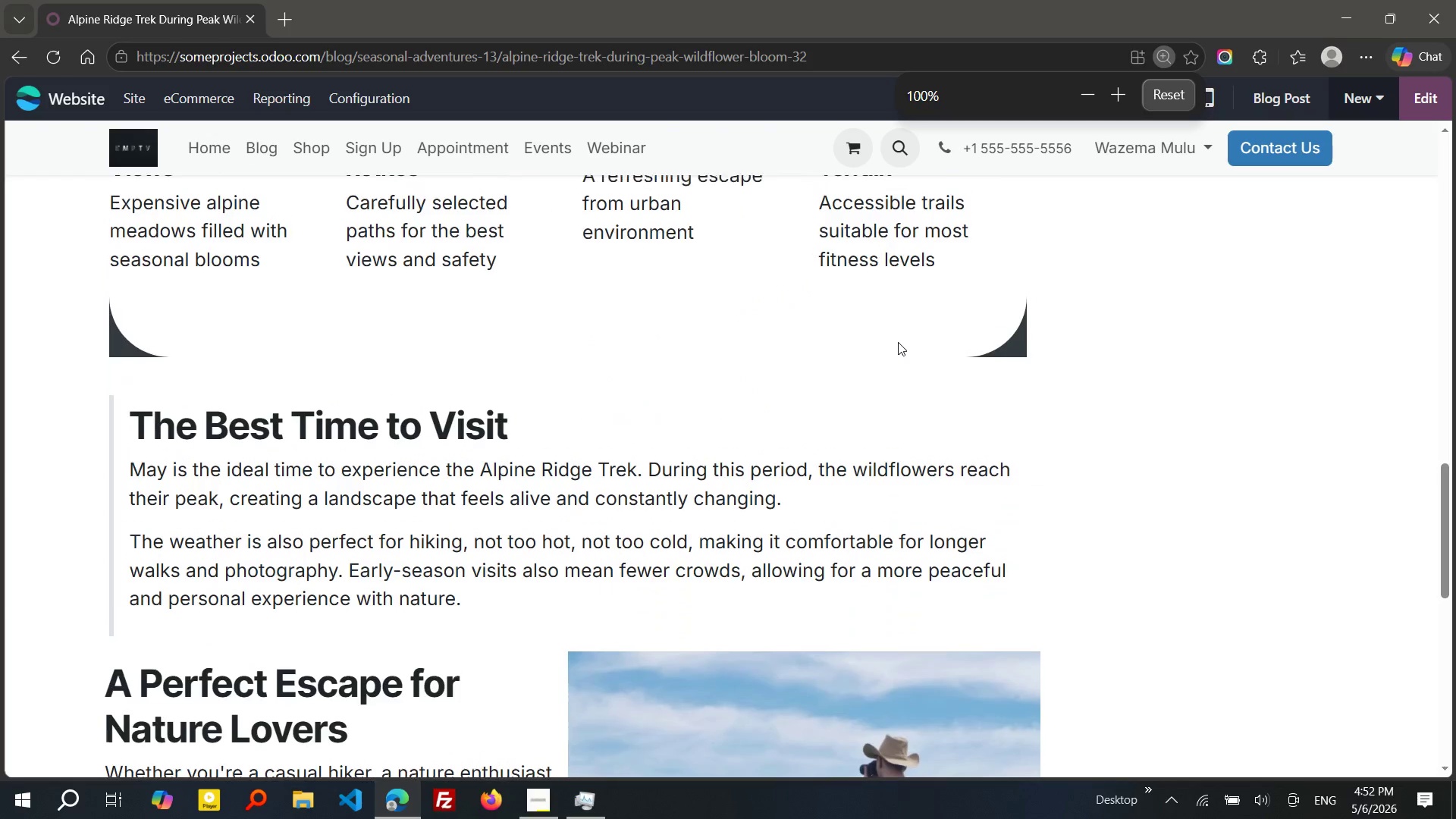 
wait(9.17)
 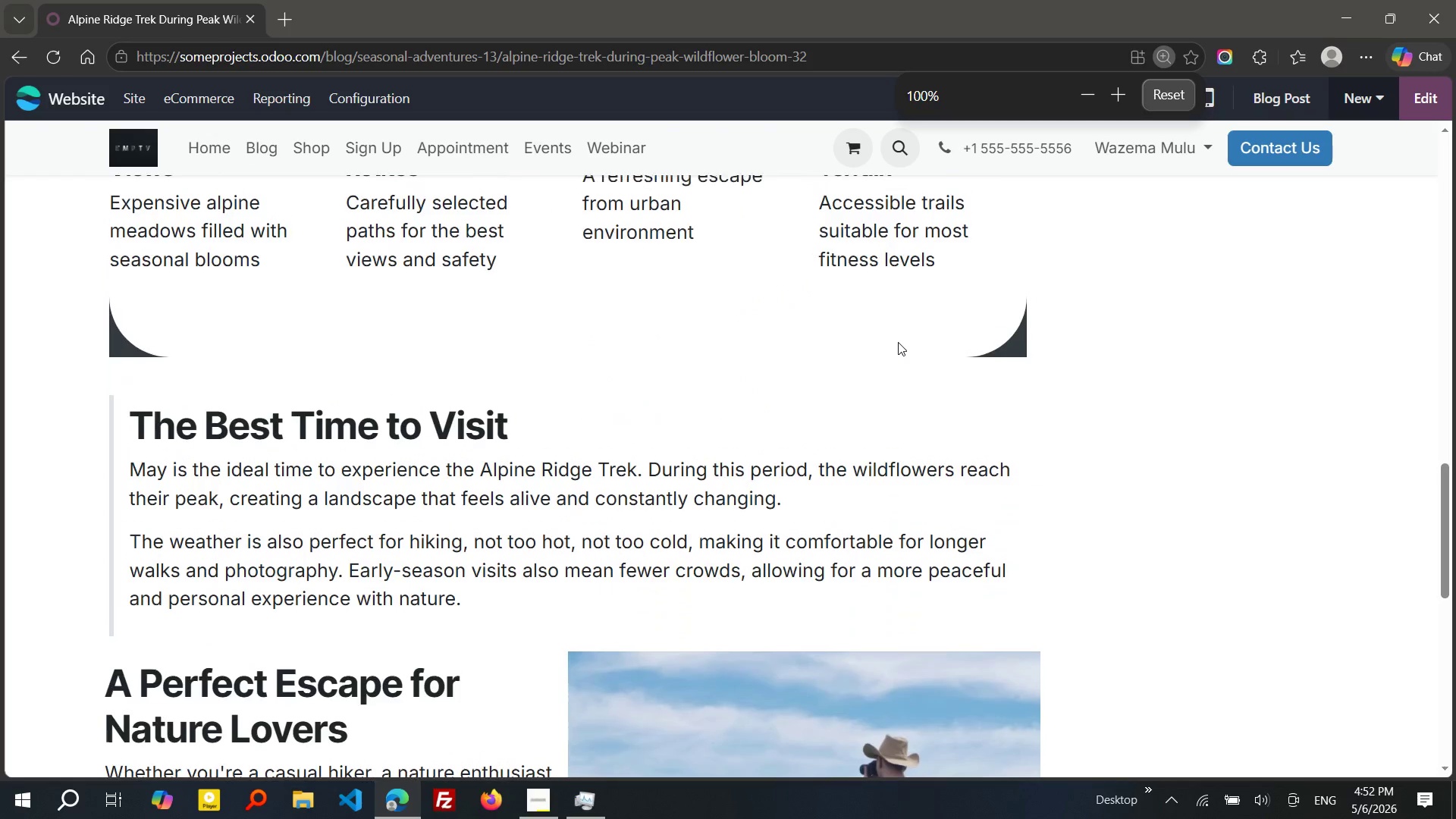 
left_click([1421, 93])
 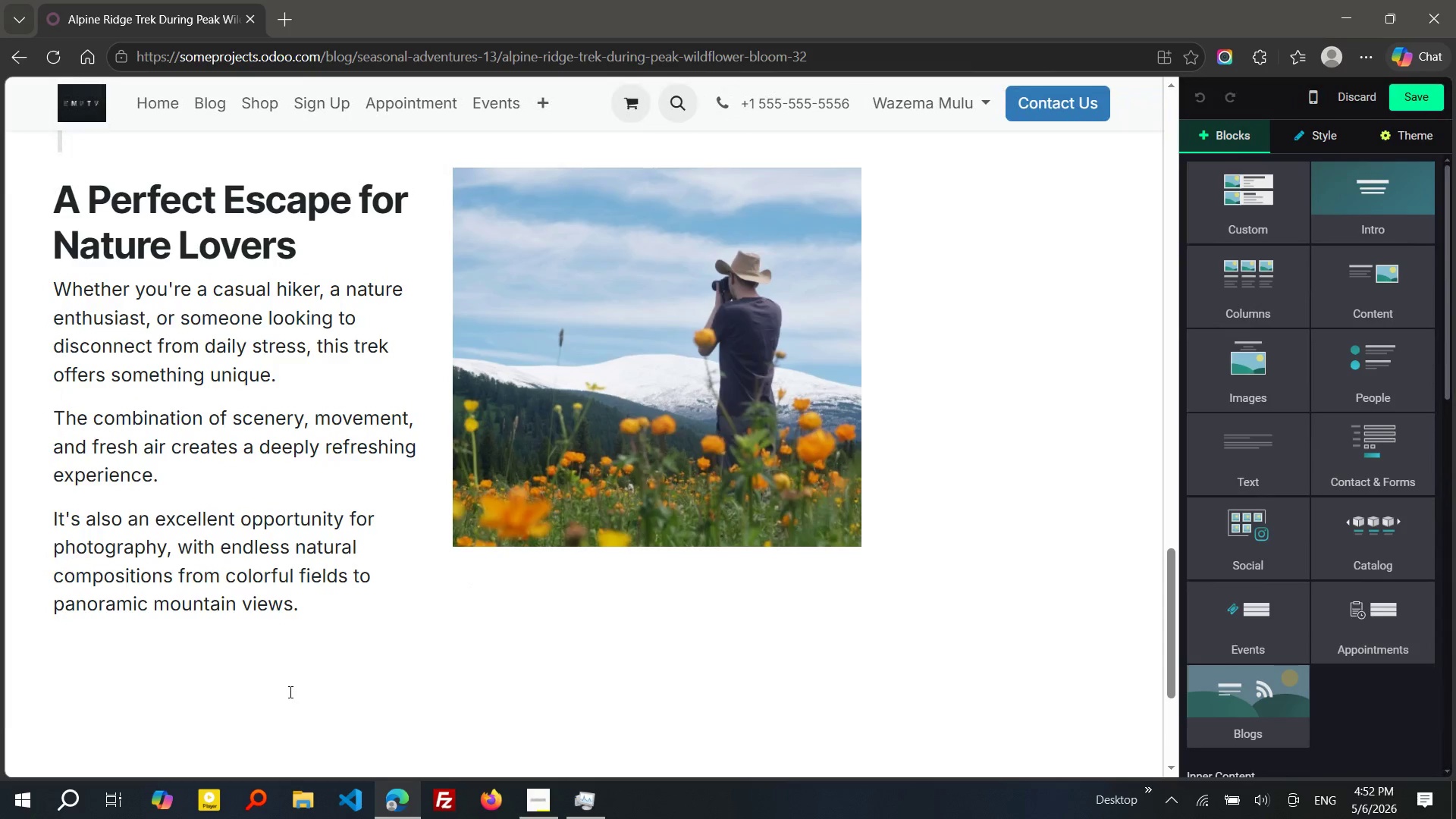 
wait(5.26)
 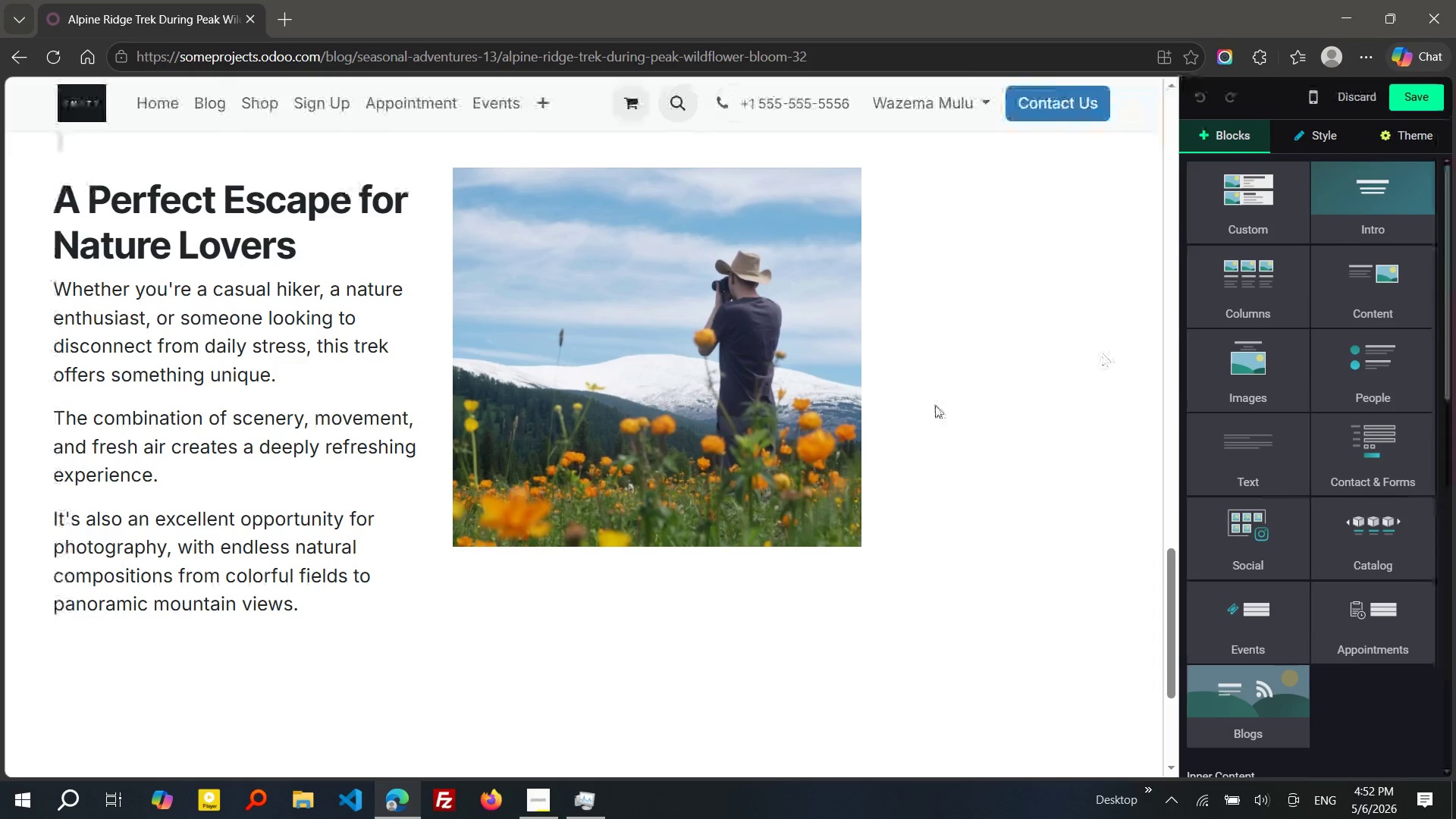 
left_click([259, 691])
 